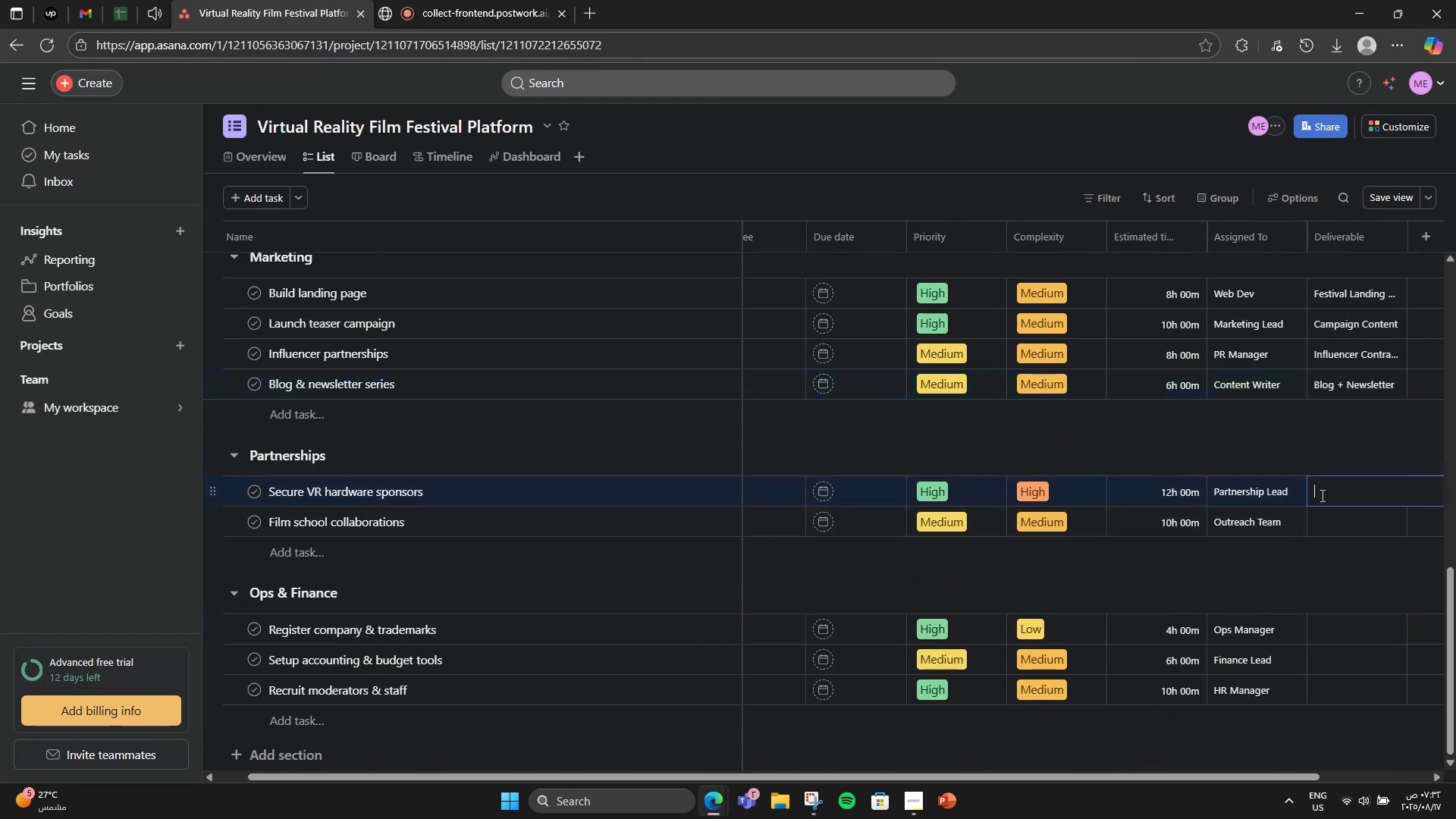 
scroll: coordinate [1321, 495], scroll_direction: down, amount: 3.0
 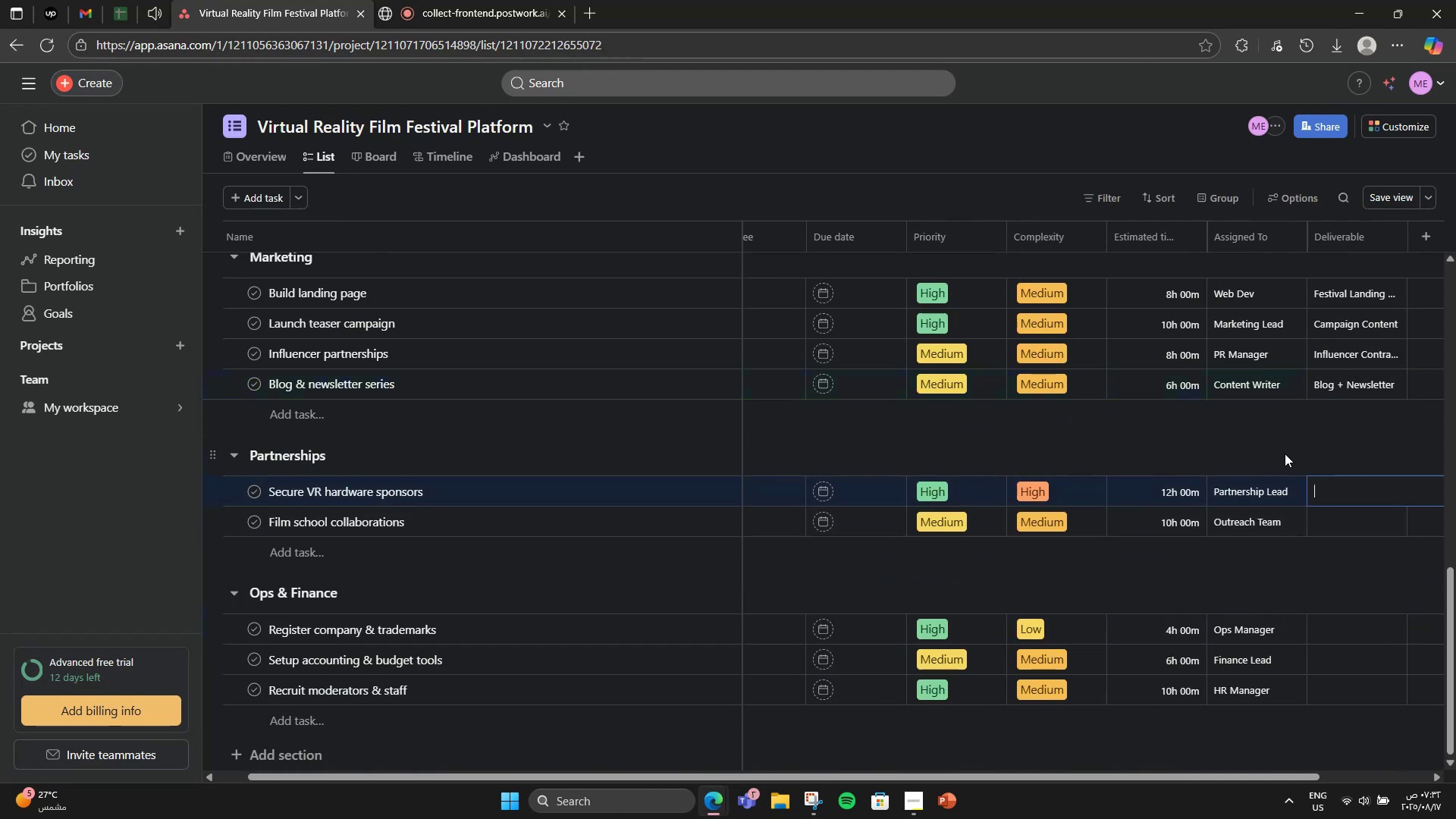 
wait(9.02)
 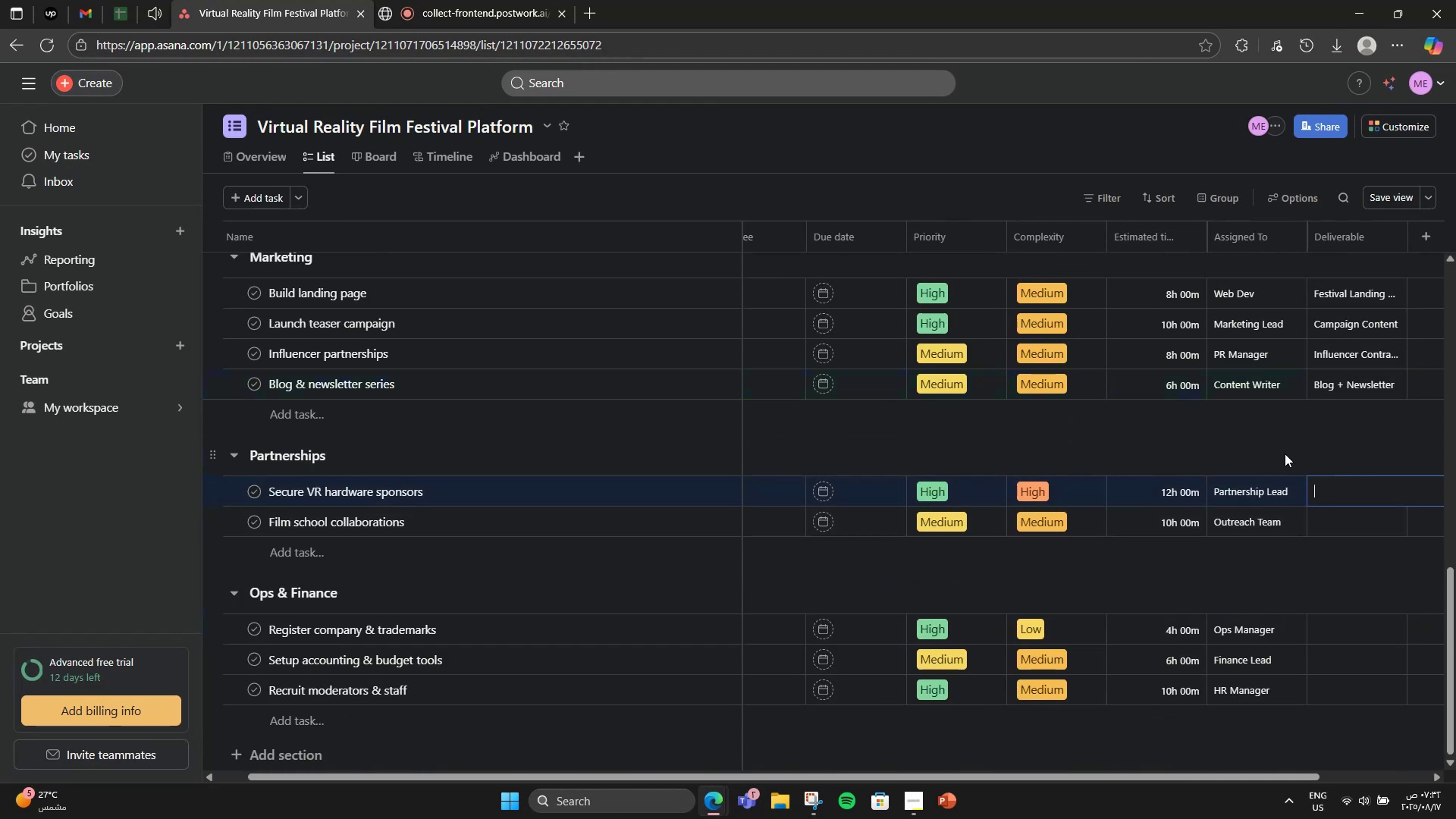 
type(Sponsor Deals)
 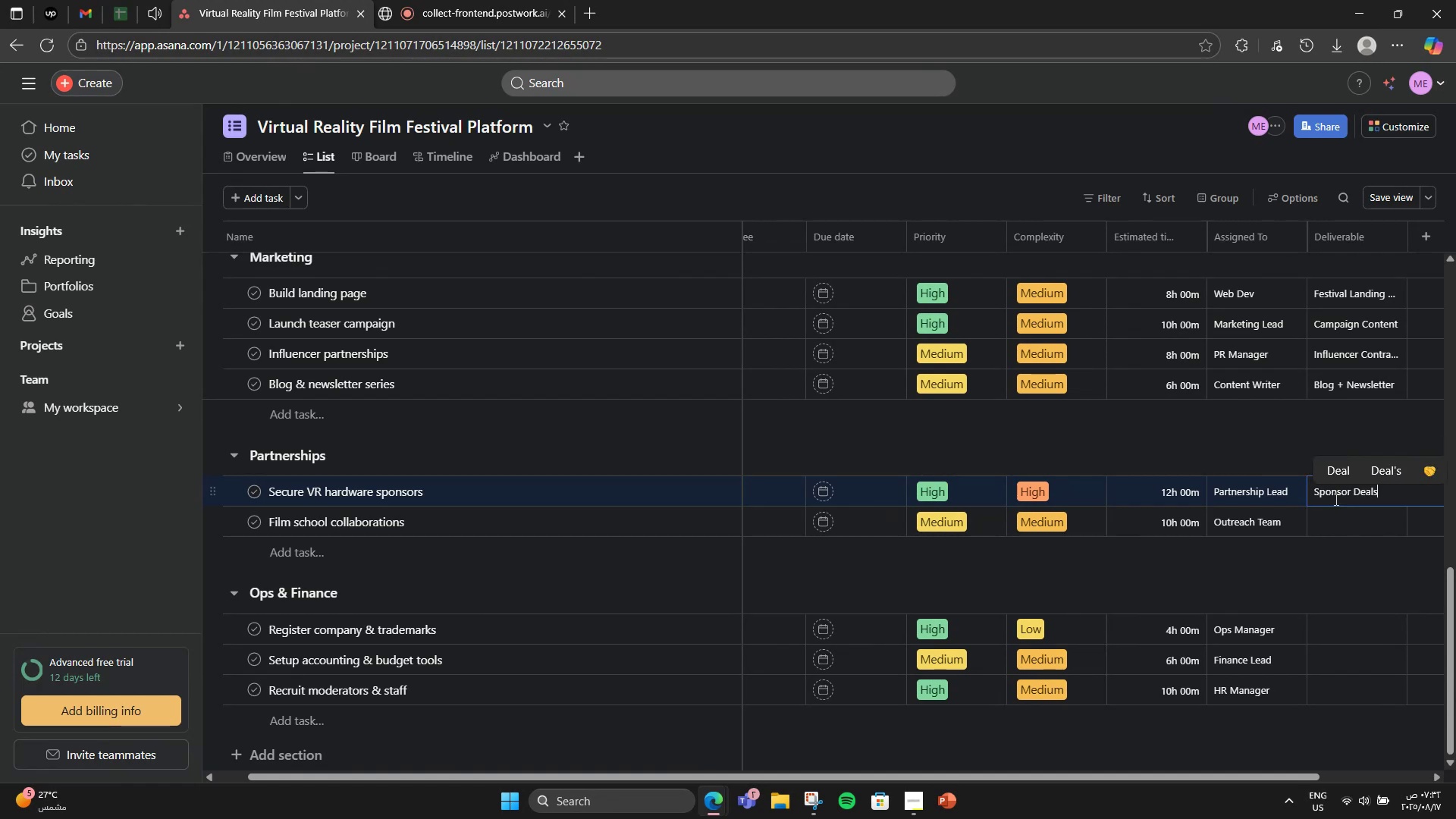 
left_click([1344, 515])
 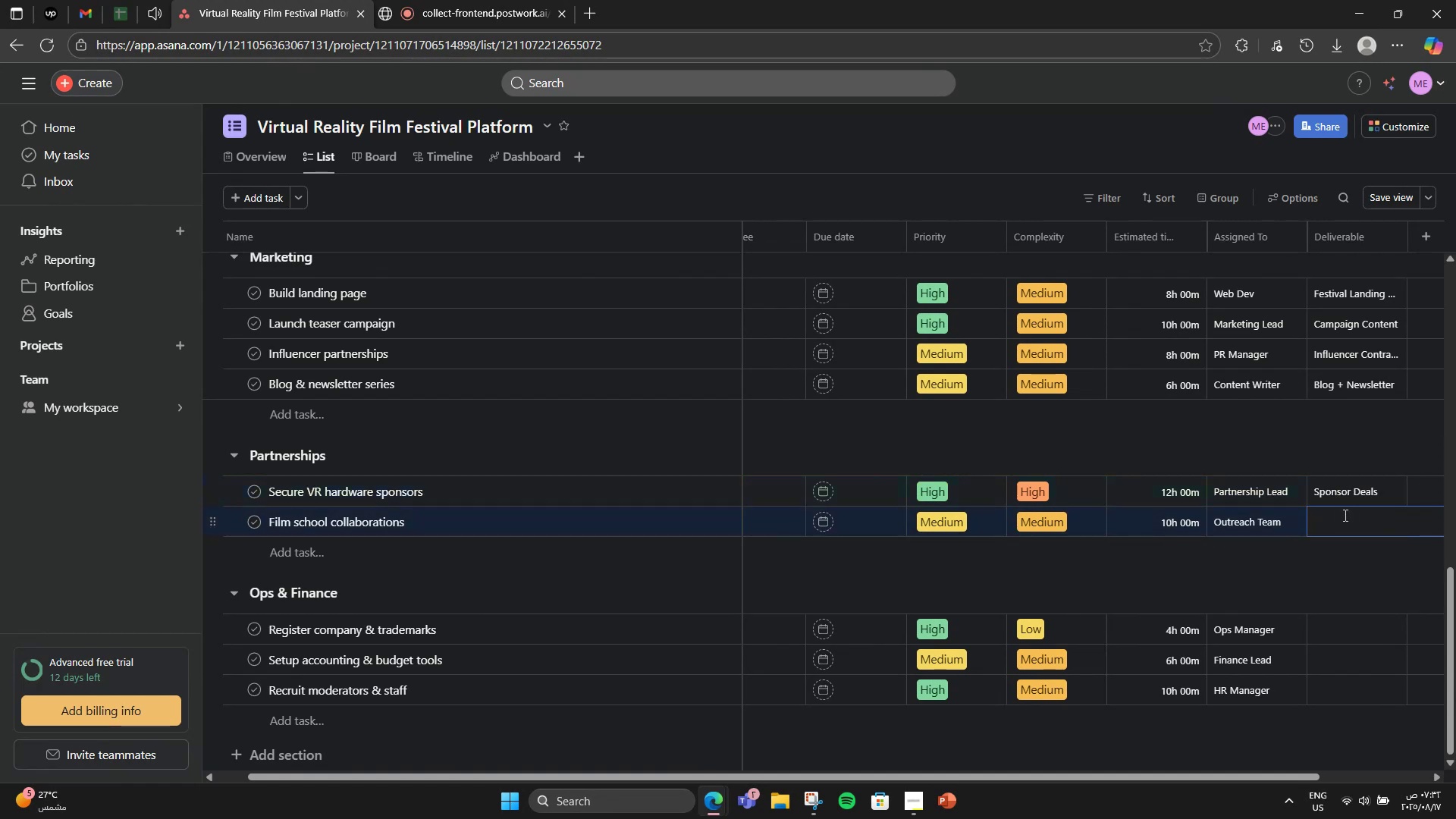 
type(Partnership MoUs)
 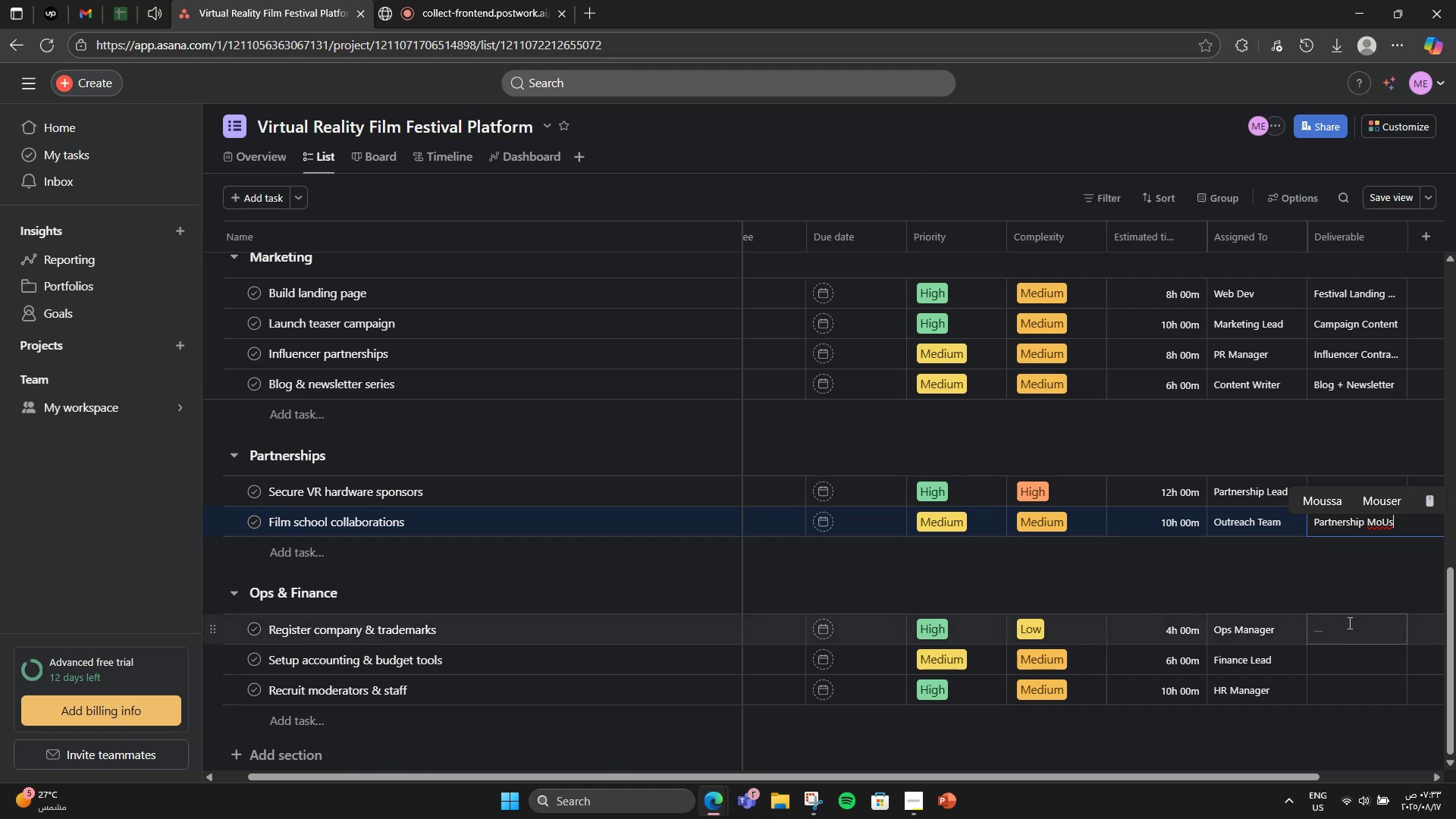 
left_click([1349, 623])
 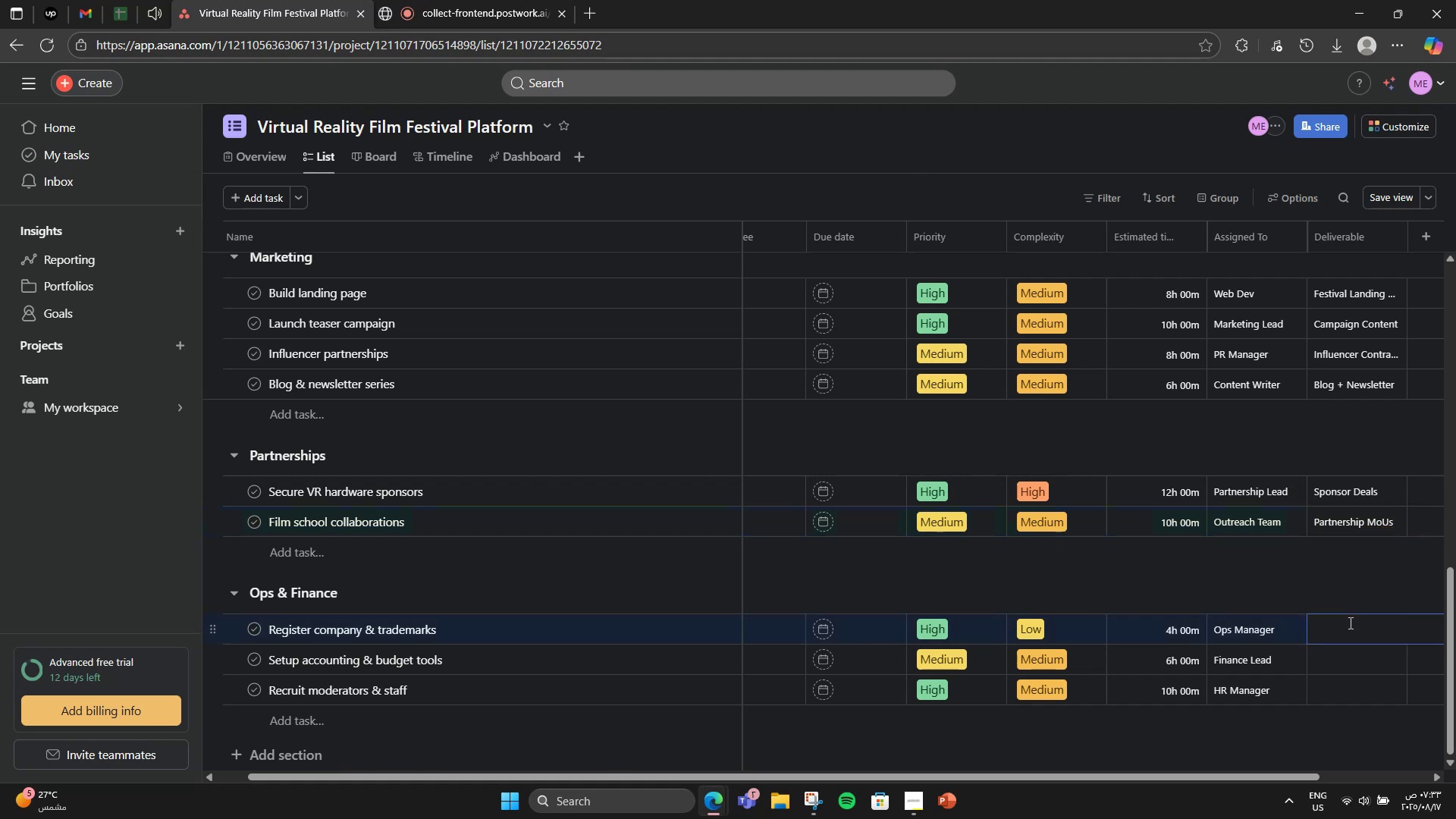 
wait(12.05)
 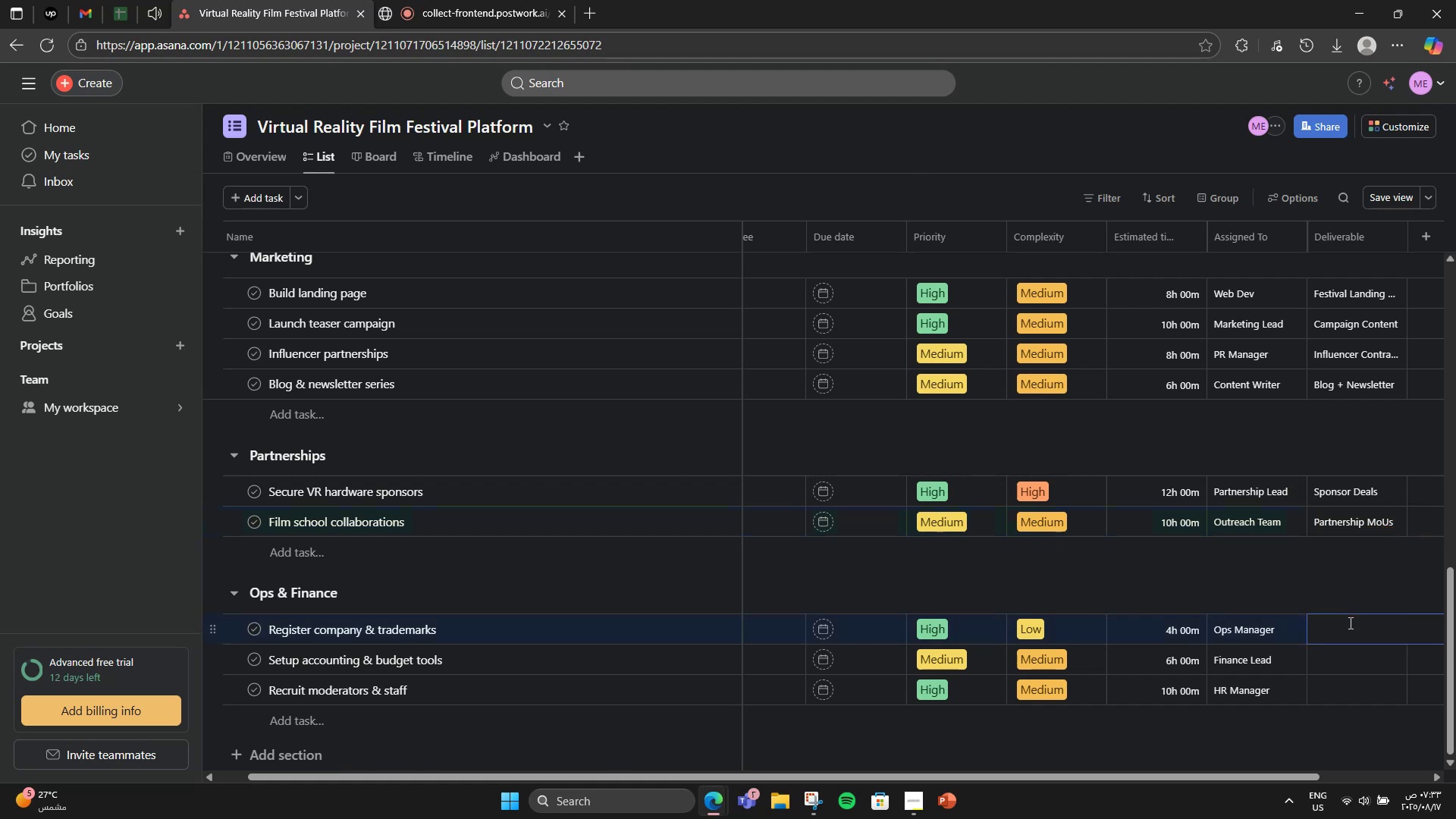 
type(Incorporation Docs)
 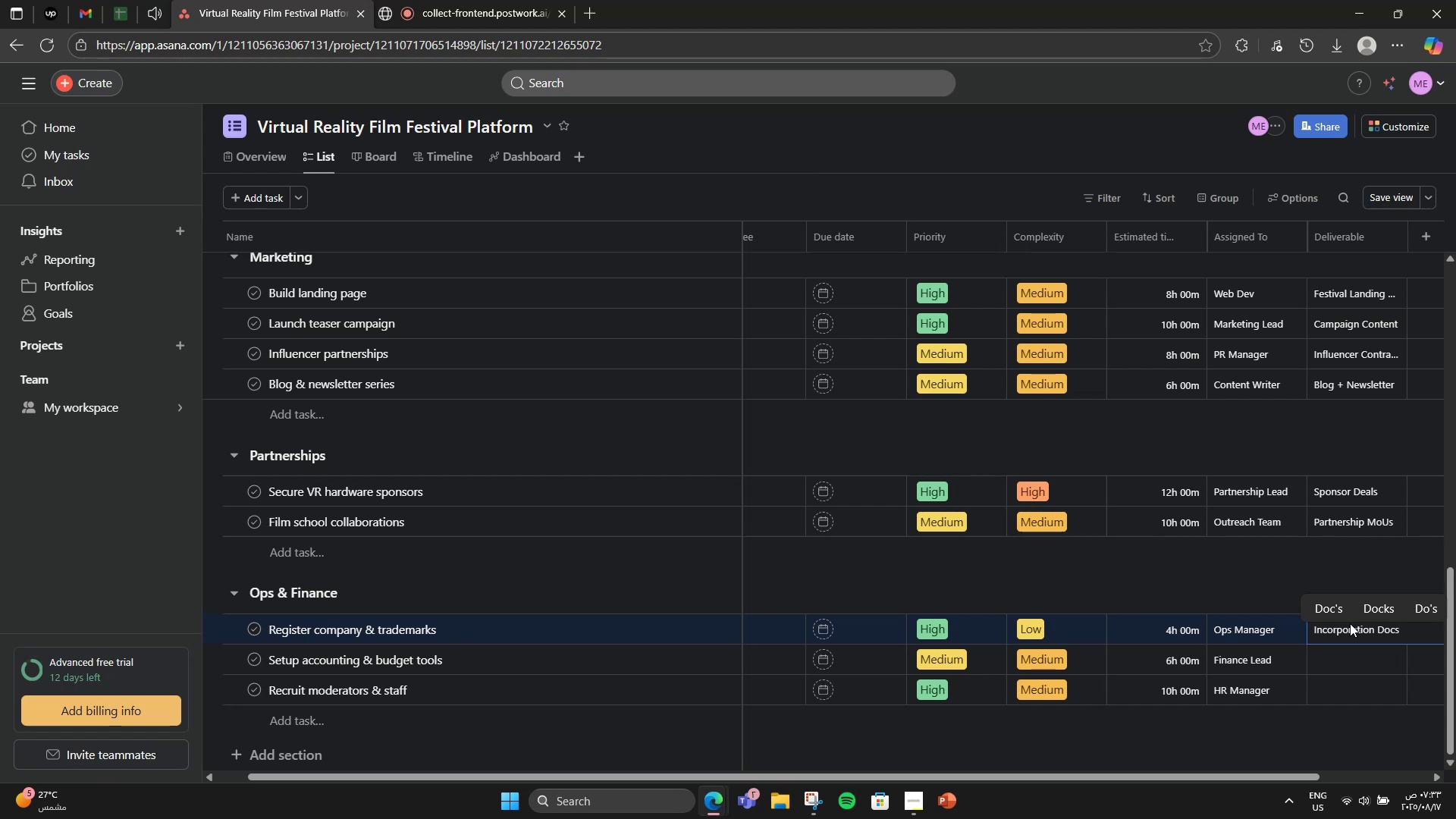 
left_click([1370, 666])
 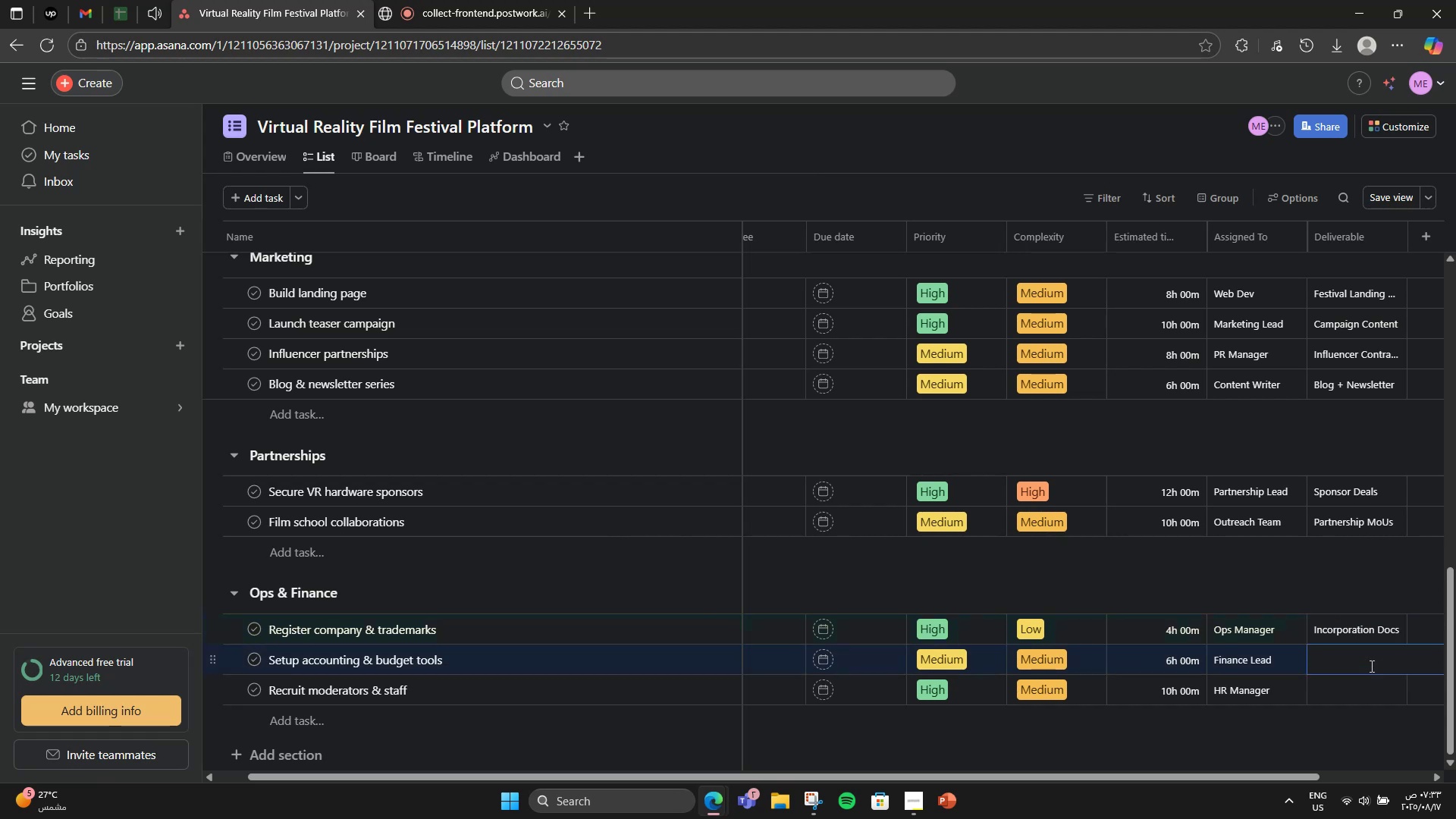 
type(Budget Dashboat)
key(Backspace)
type(rd)
 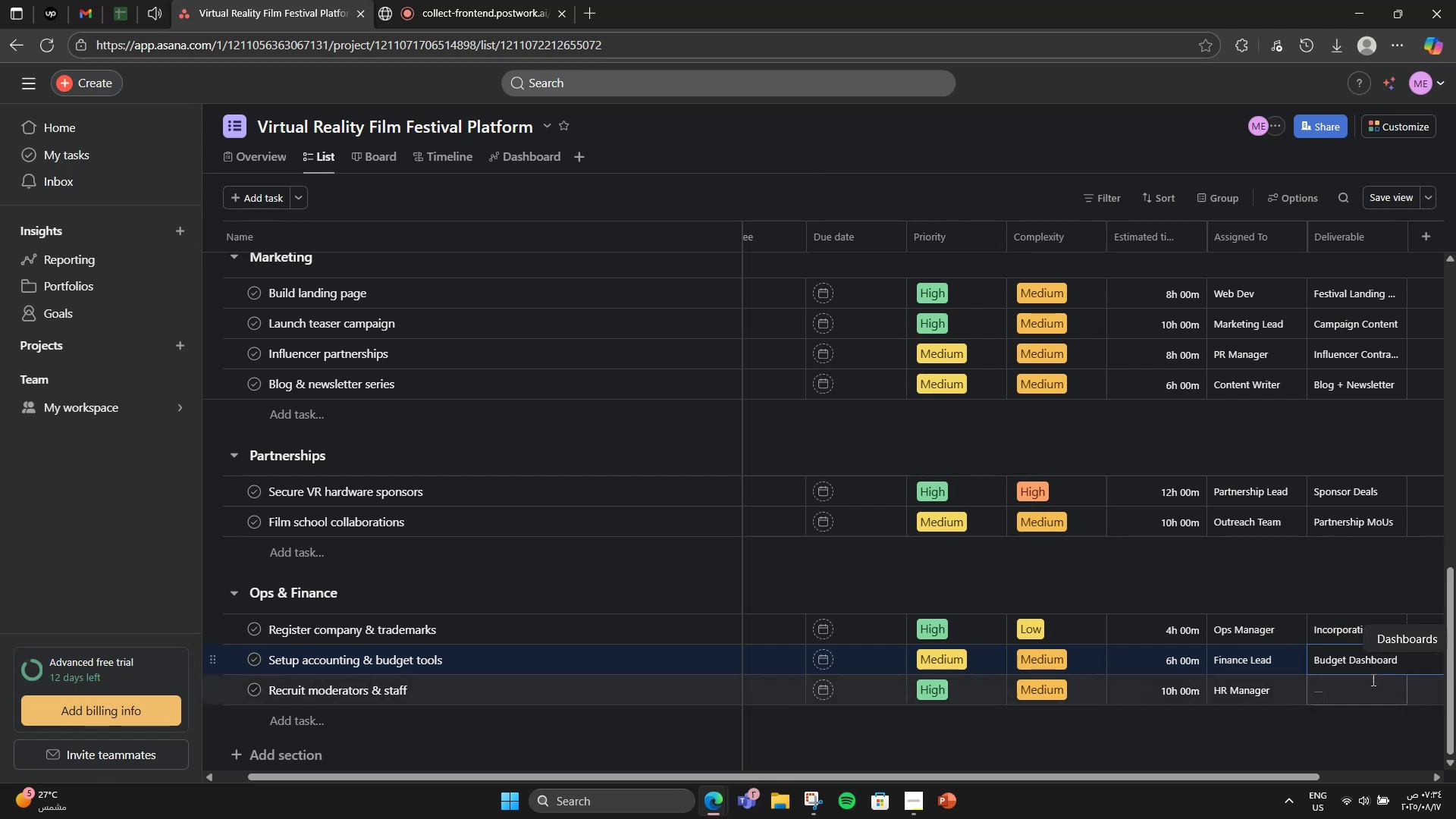 
left_click([1373, 700])
 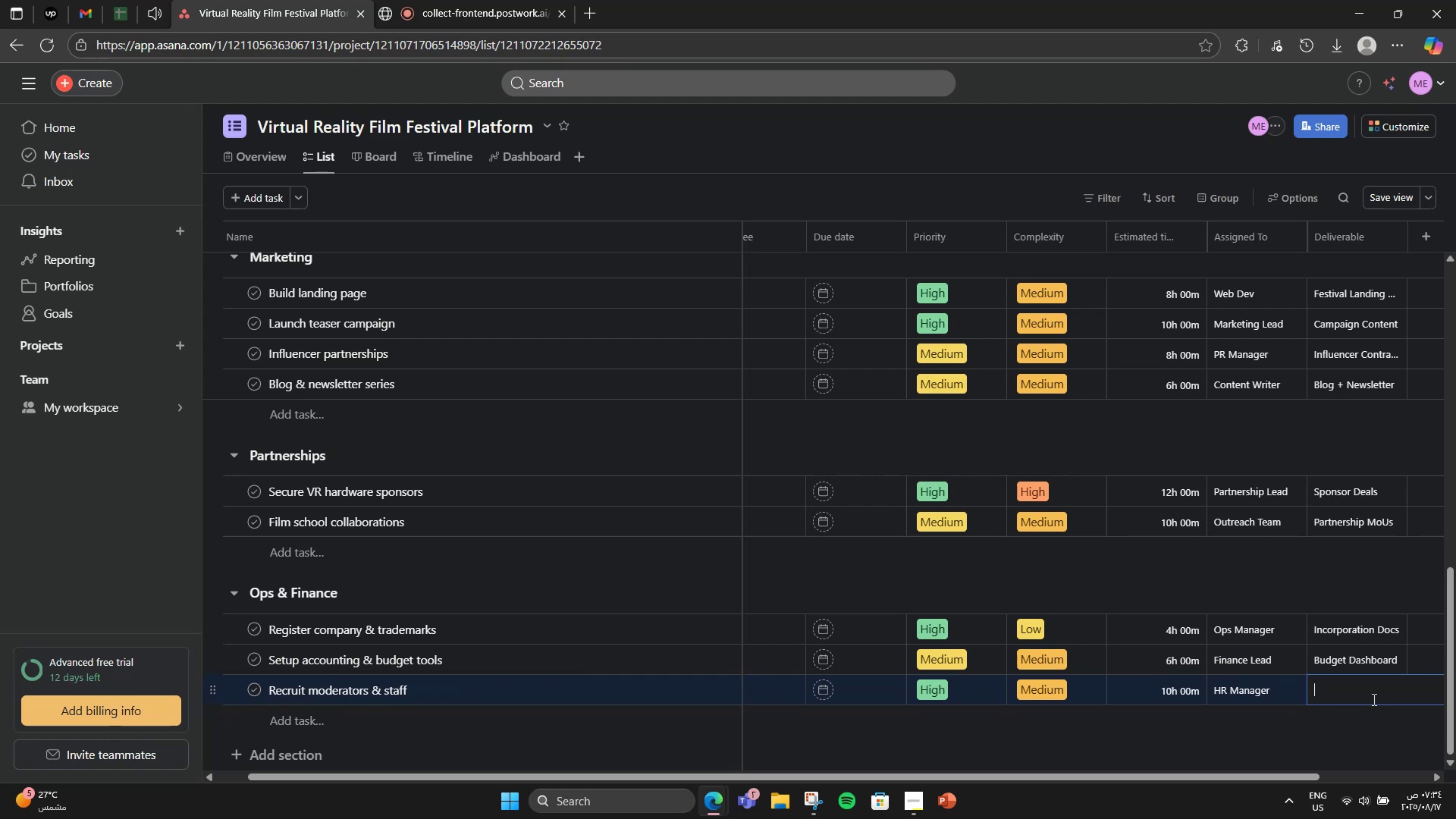 
type(Staff Ob)
key(Backspace)
type(nboarding)
 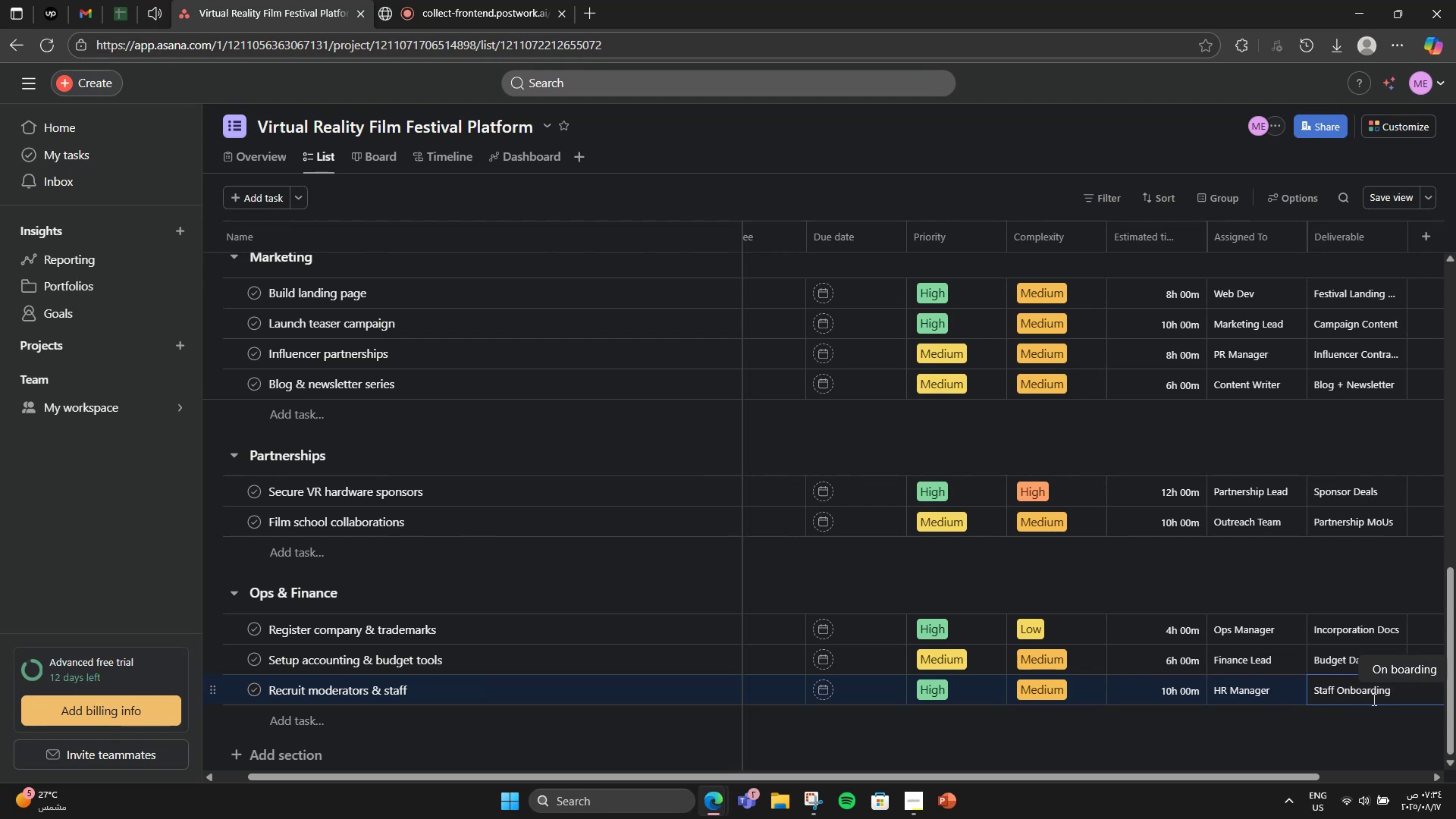 
left_click([1373, 699])
 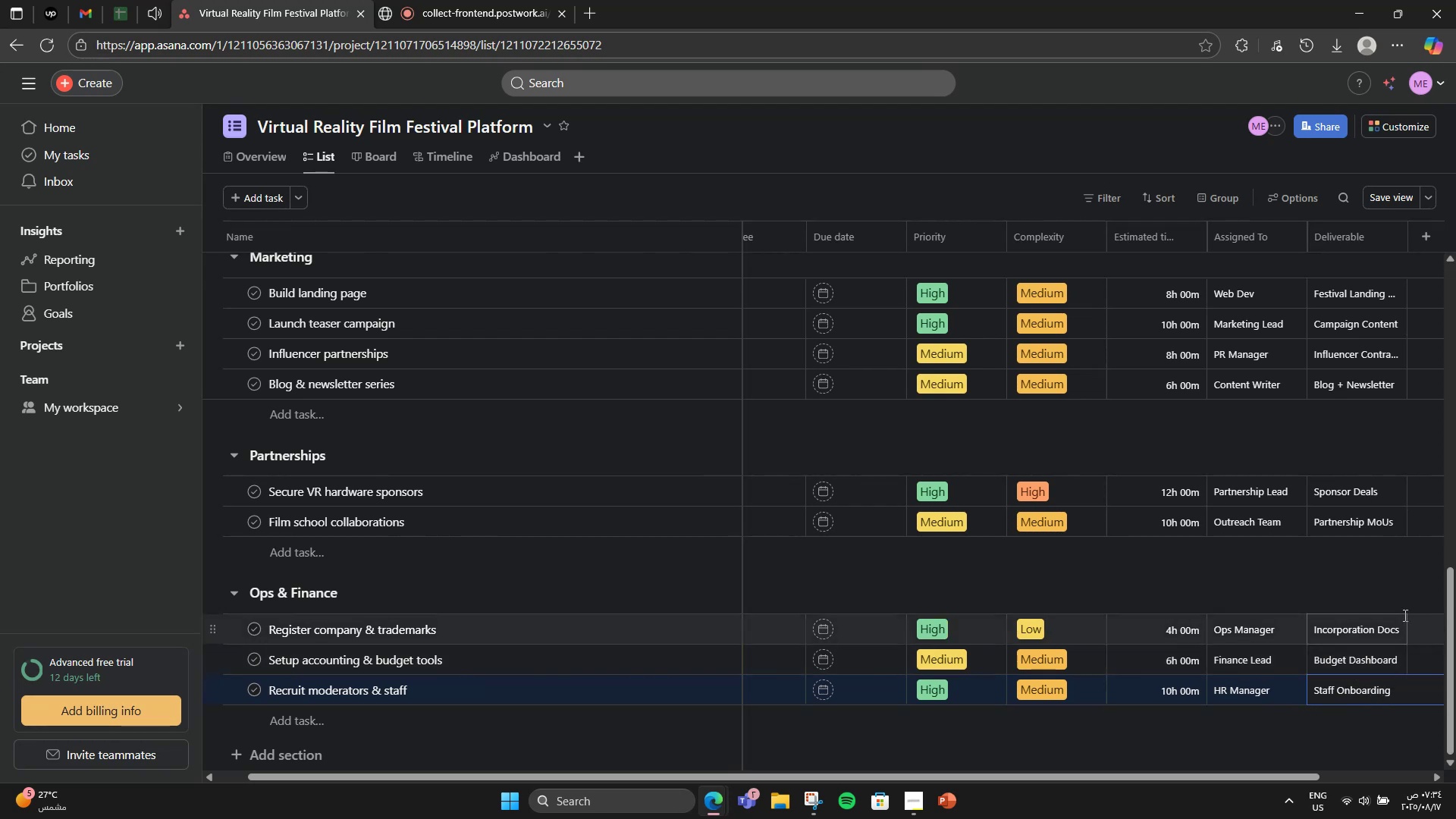 
left_click([1398, 603])
 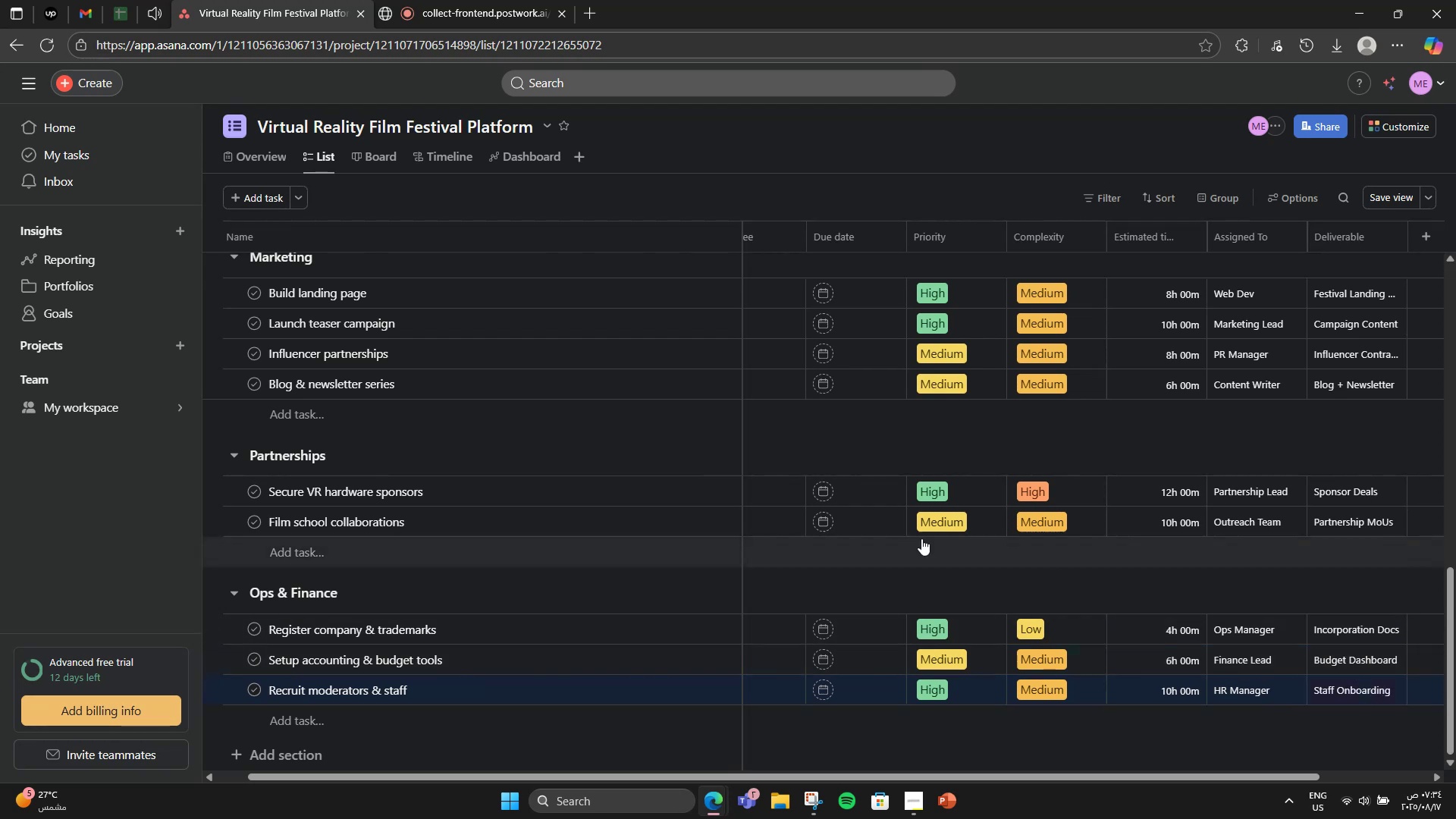 
scroll: coordinate [713, 488], scroll_direction: up, amount: 12.0
 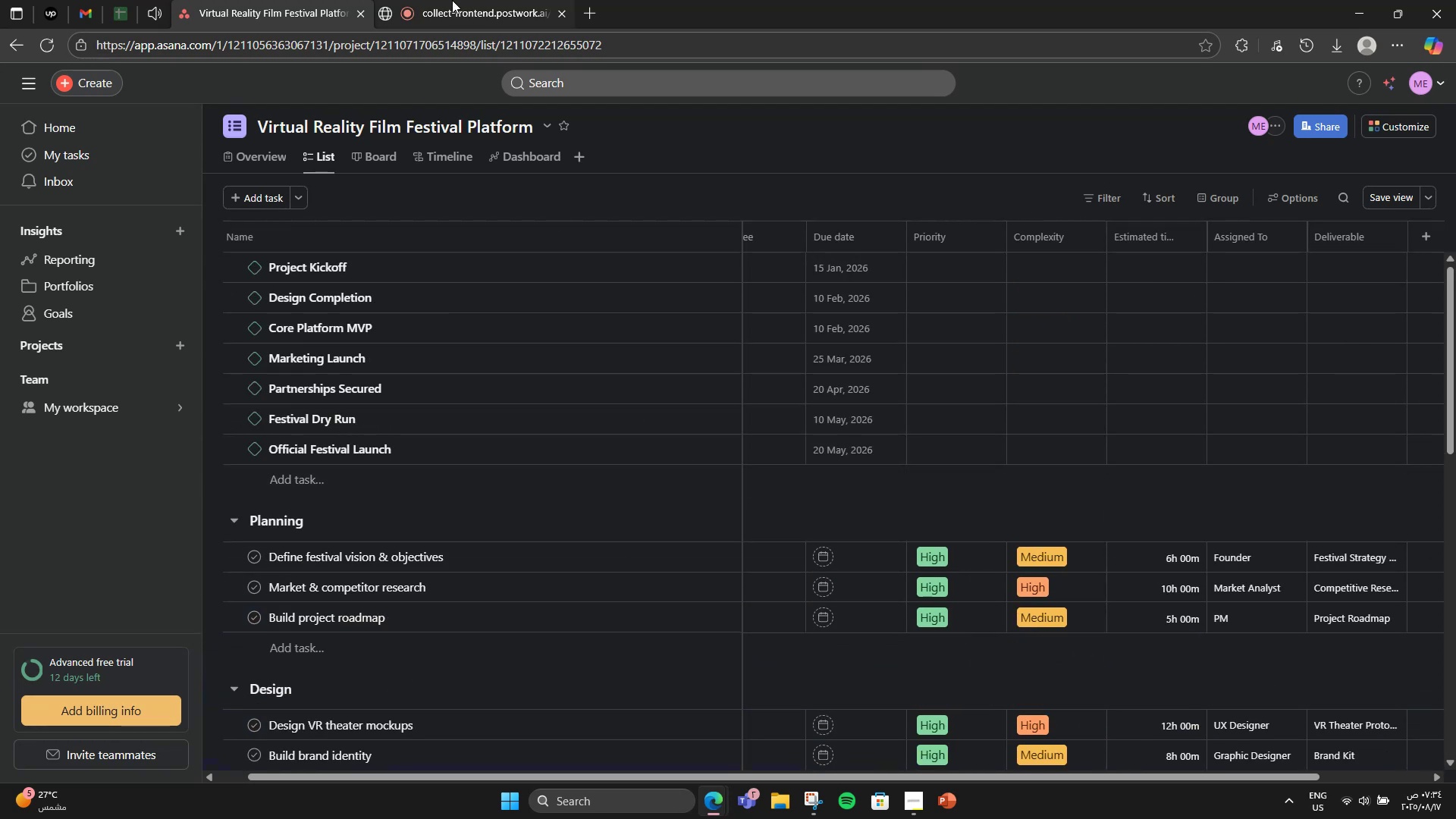 
left_click([449, 0])
 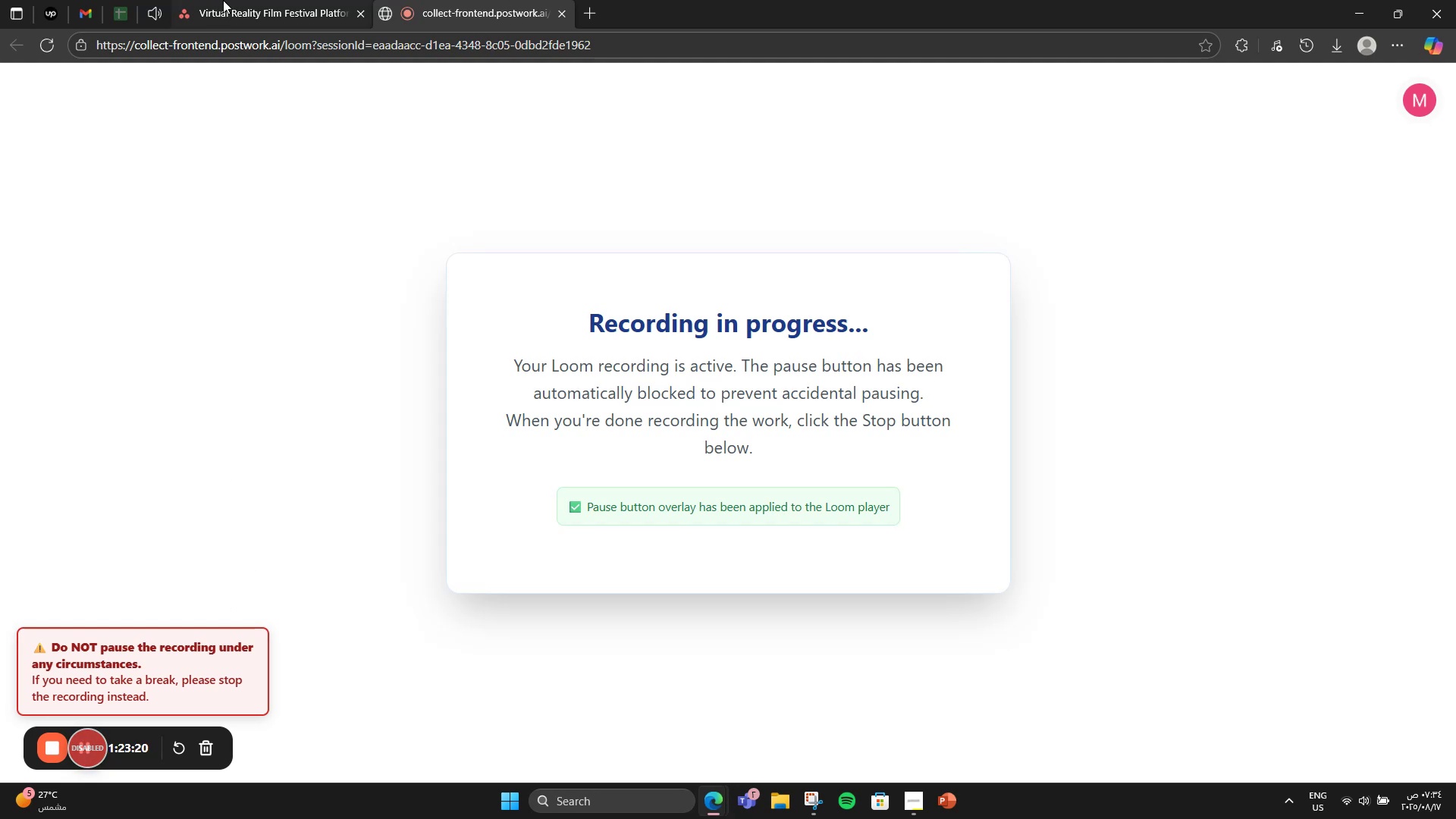 
left_click([224, 0])
 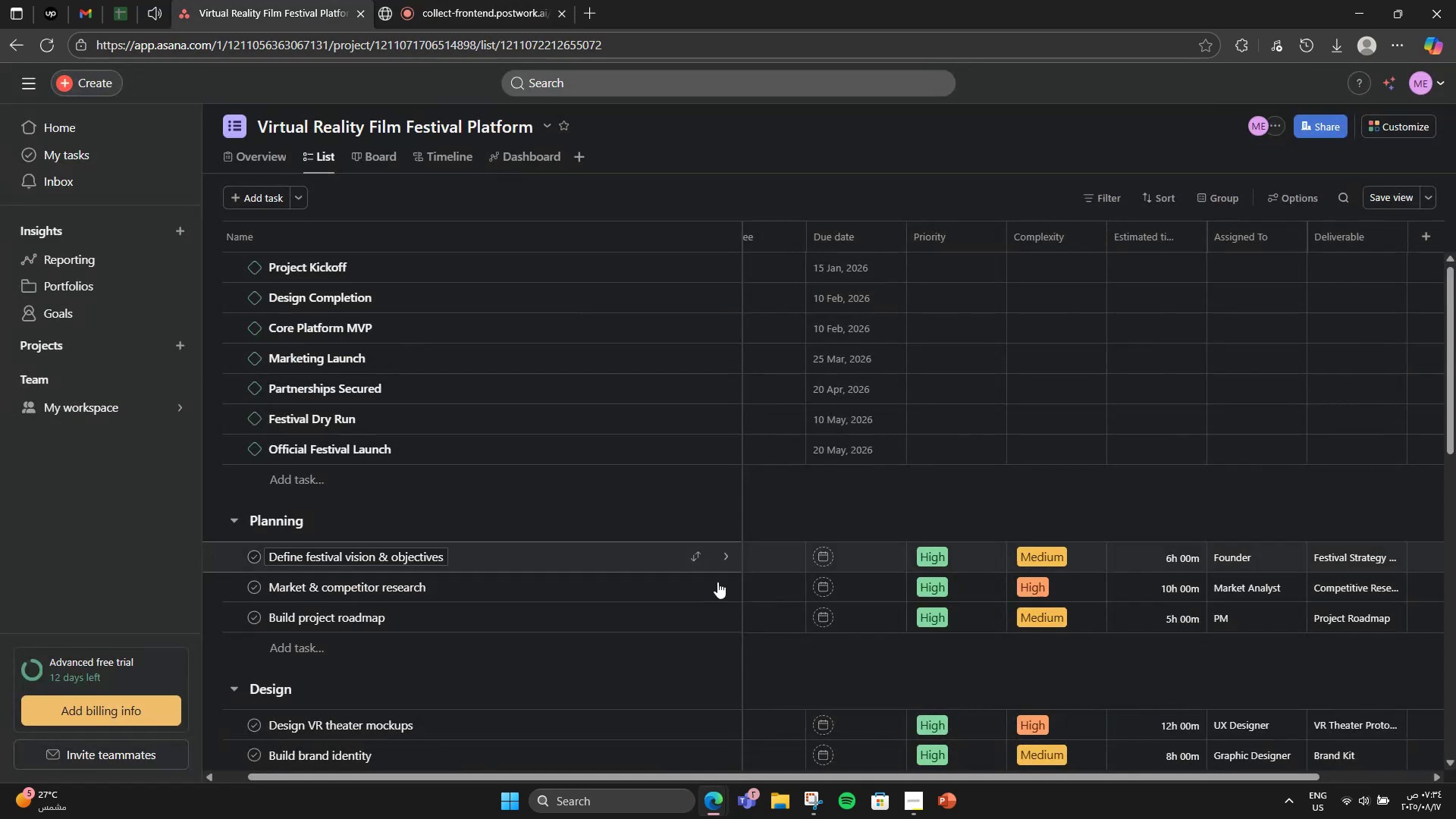 
scroll: coordinate [718, 584], scroll_direction: down, amount: 12.0
 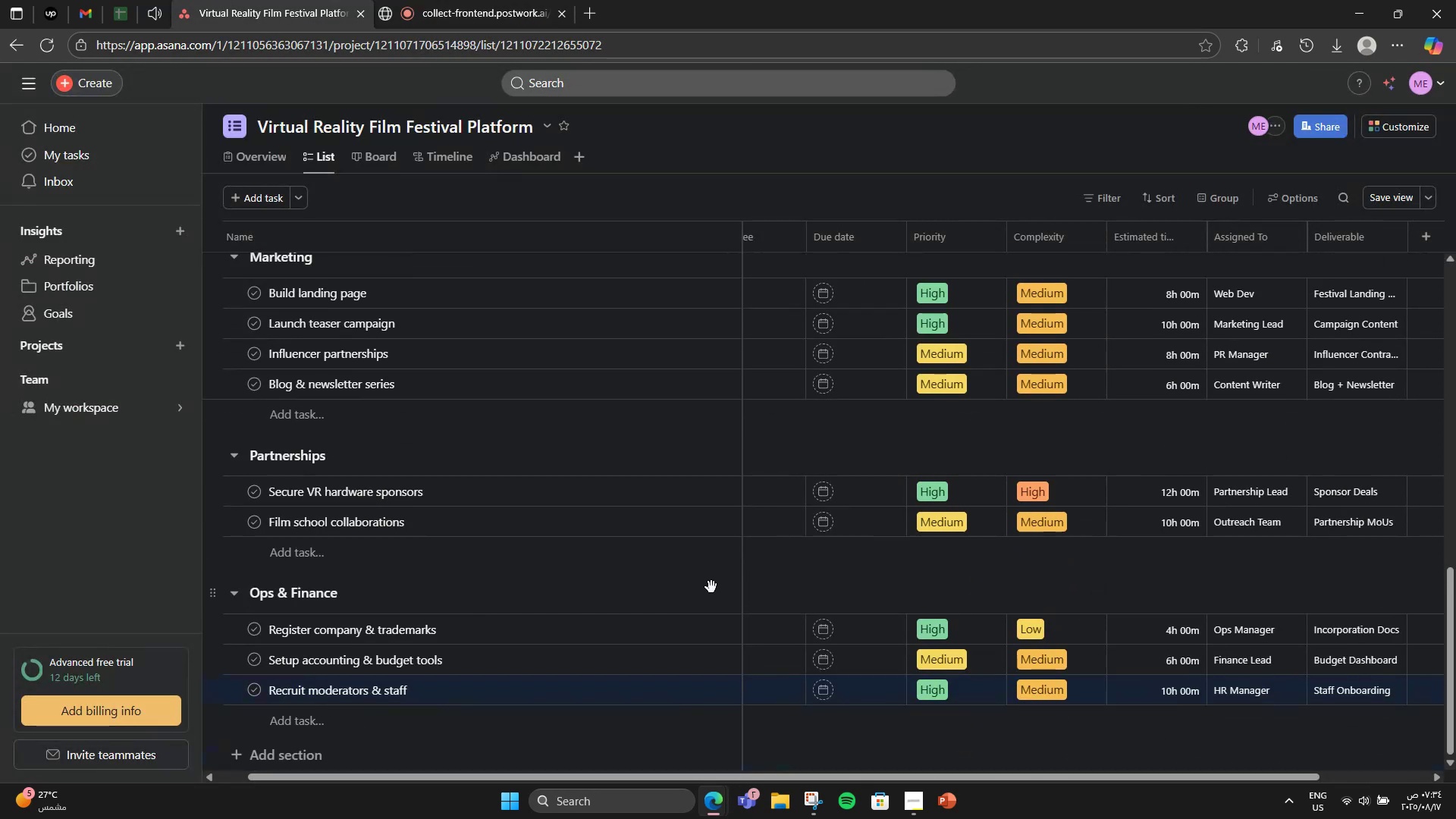 
hold_key(key=VolumeDown, duration=0.84)
 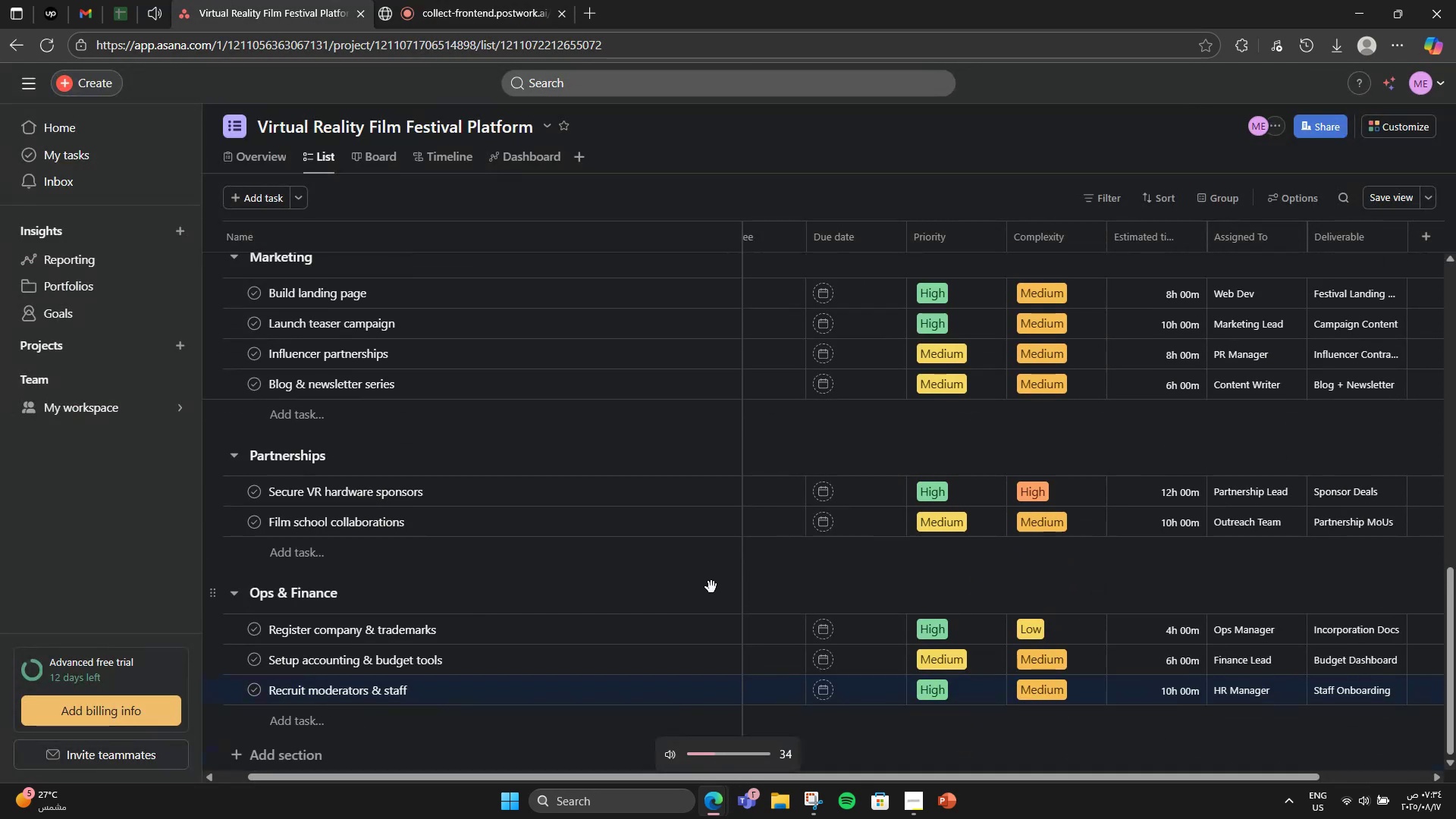 
key(VolumeDown)
 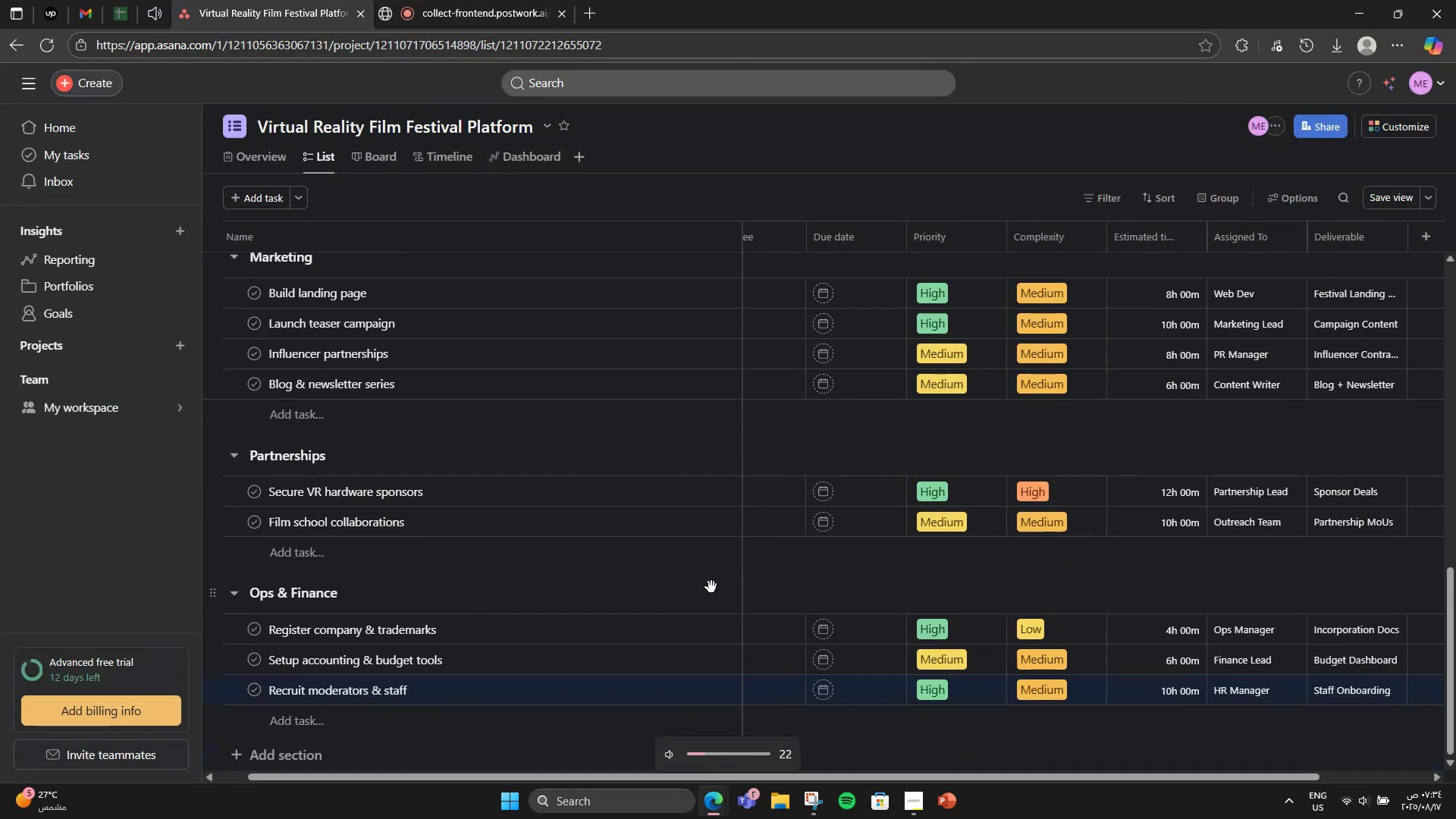 
key(VolumeDown)
 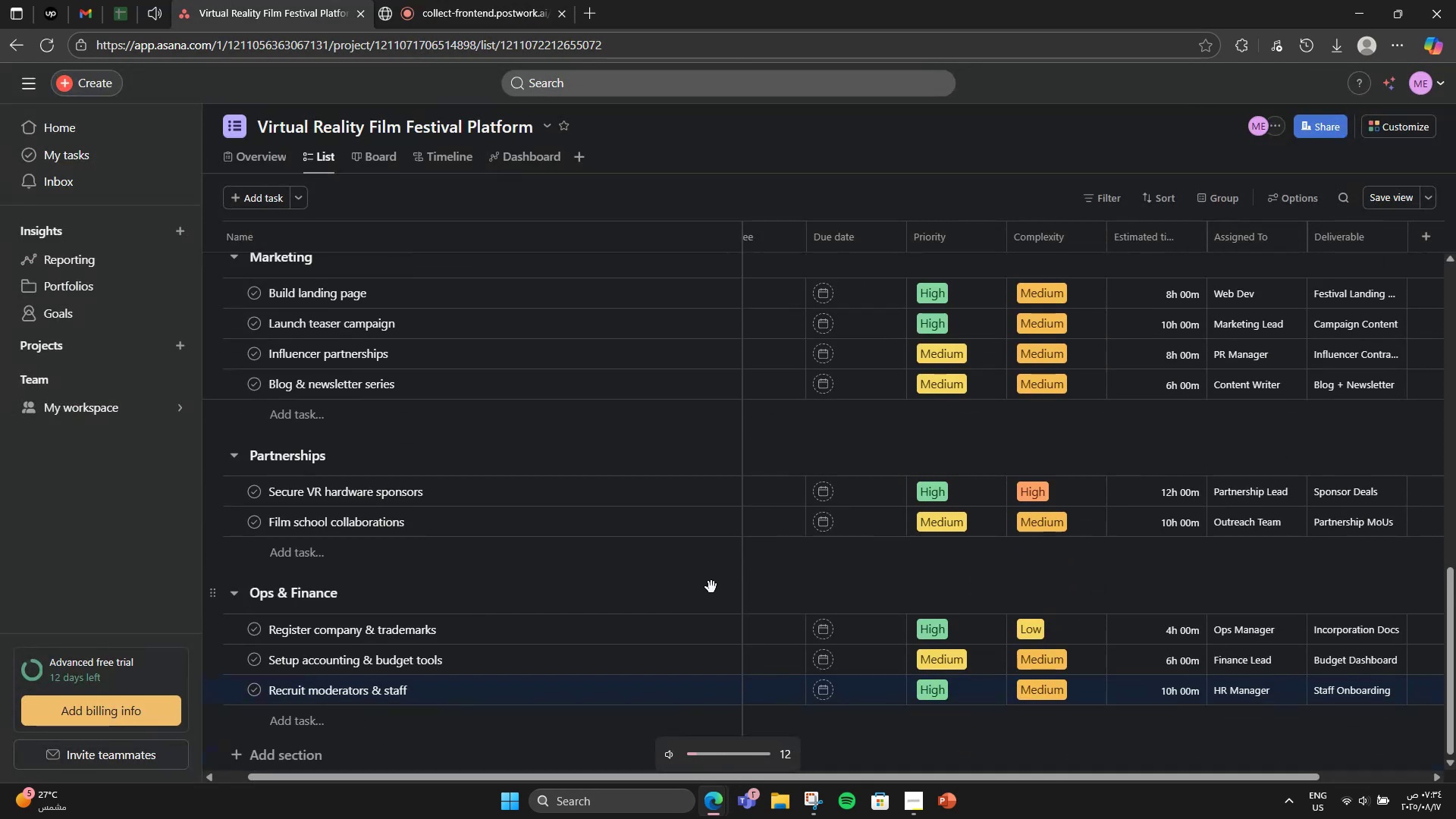 
key(F3)
 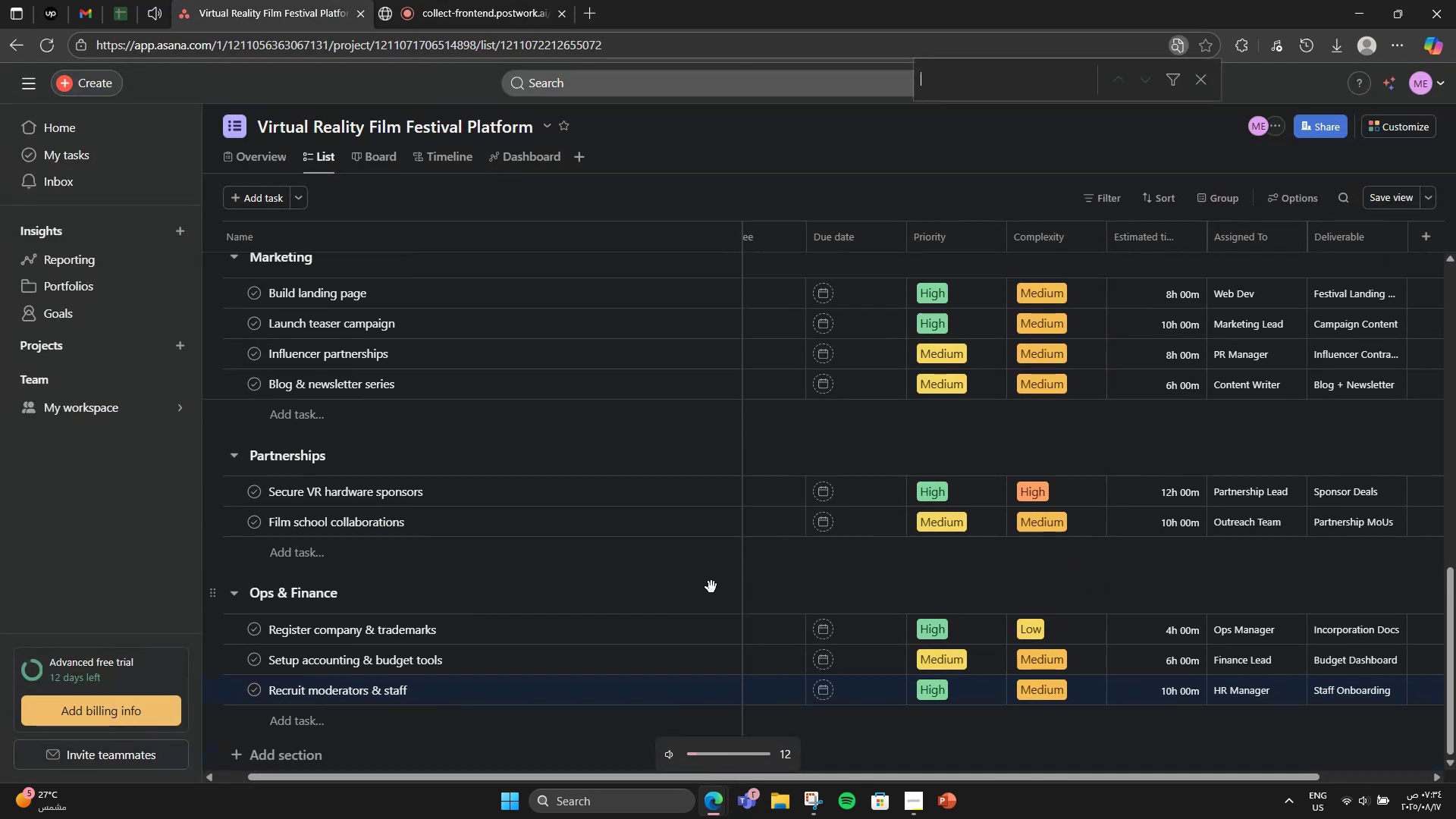 
key(VolumeUp)
 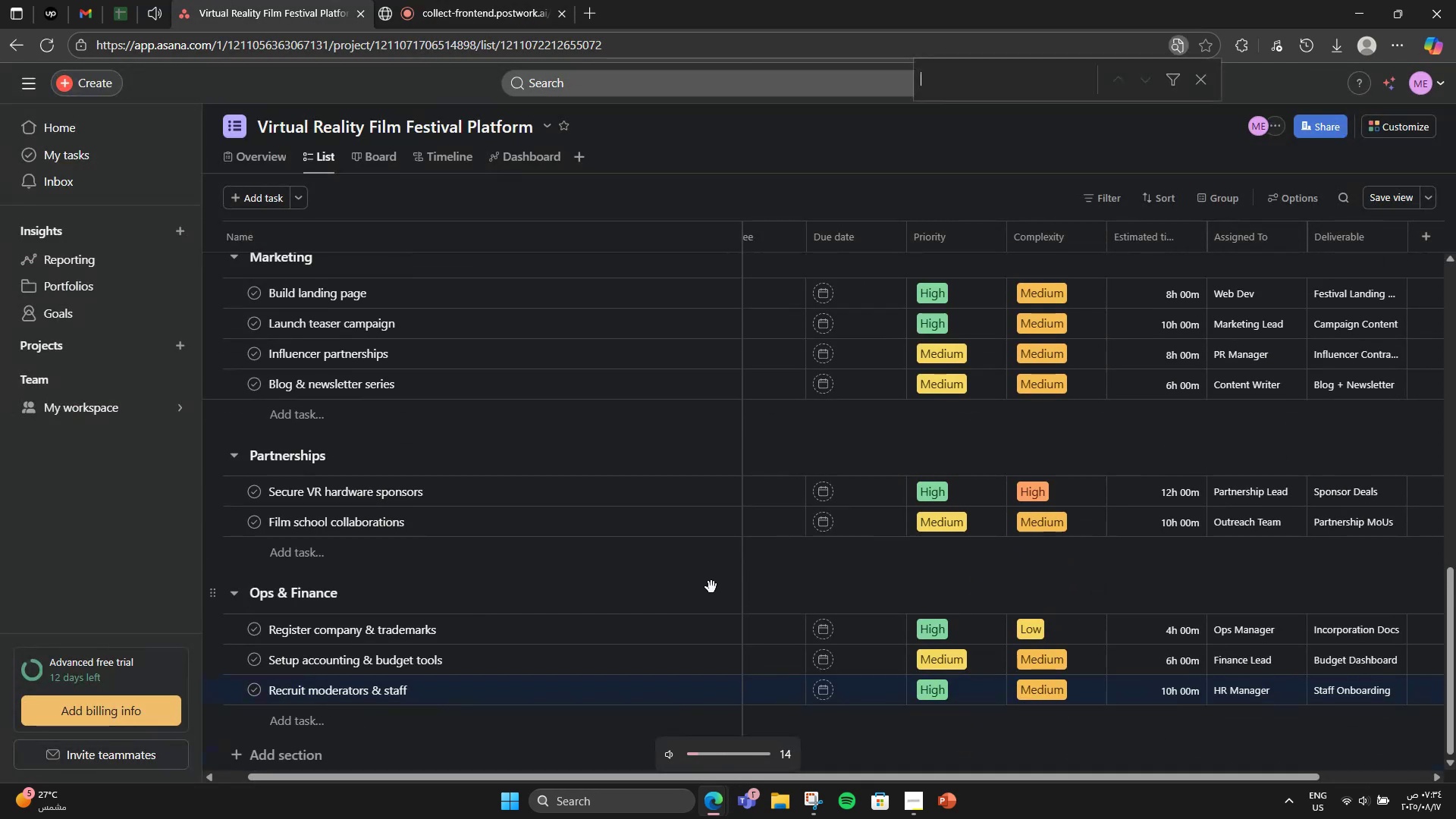 
key(VolumeUp)
 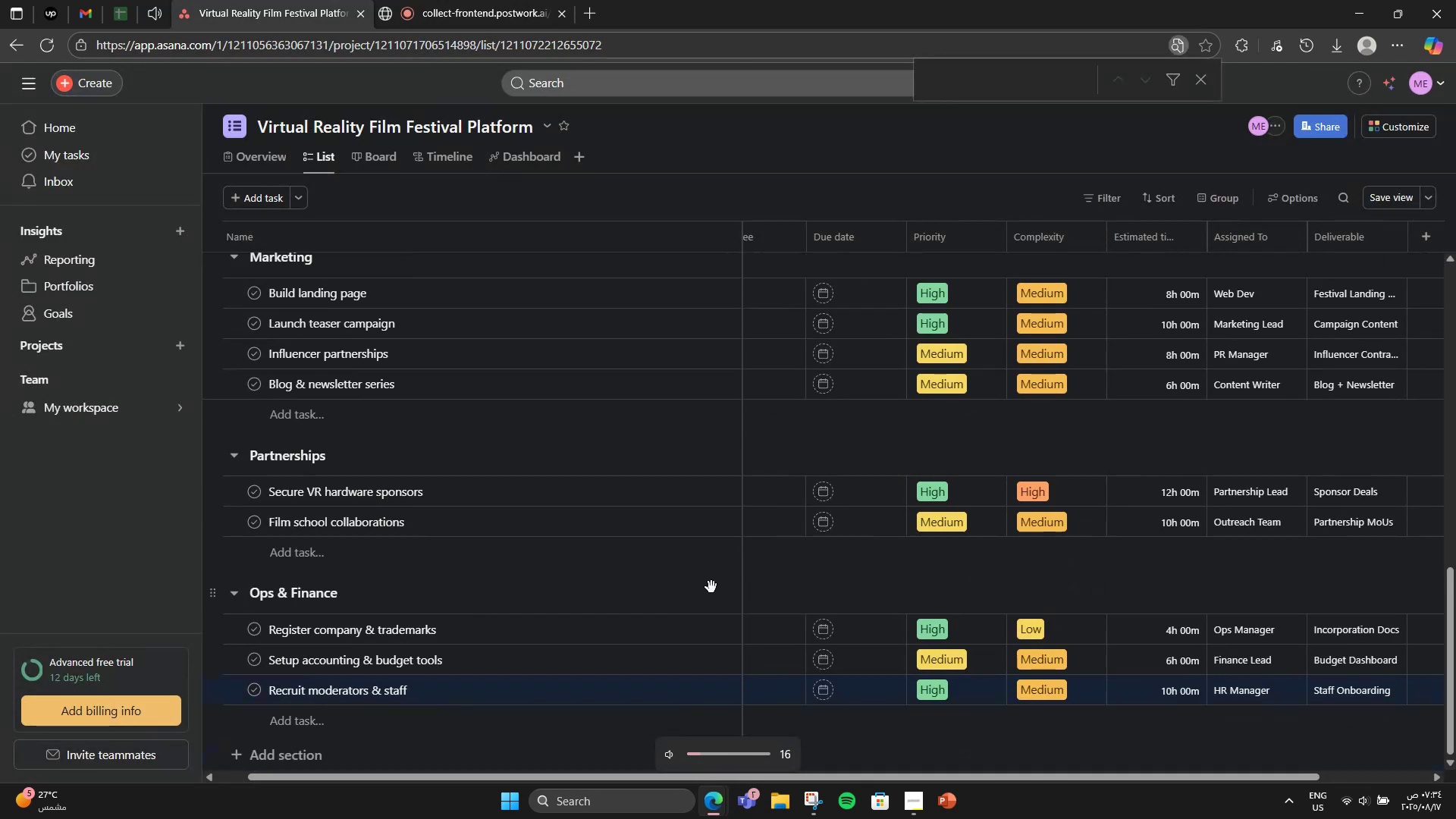 
key(VolumeUp)
 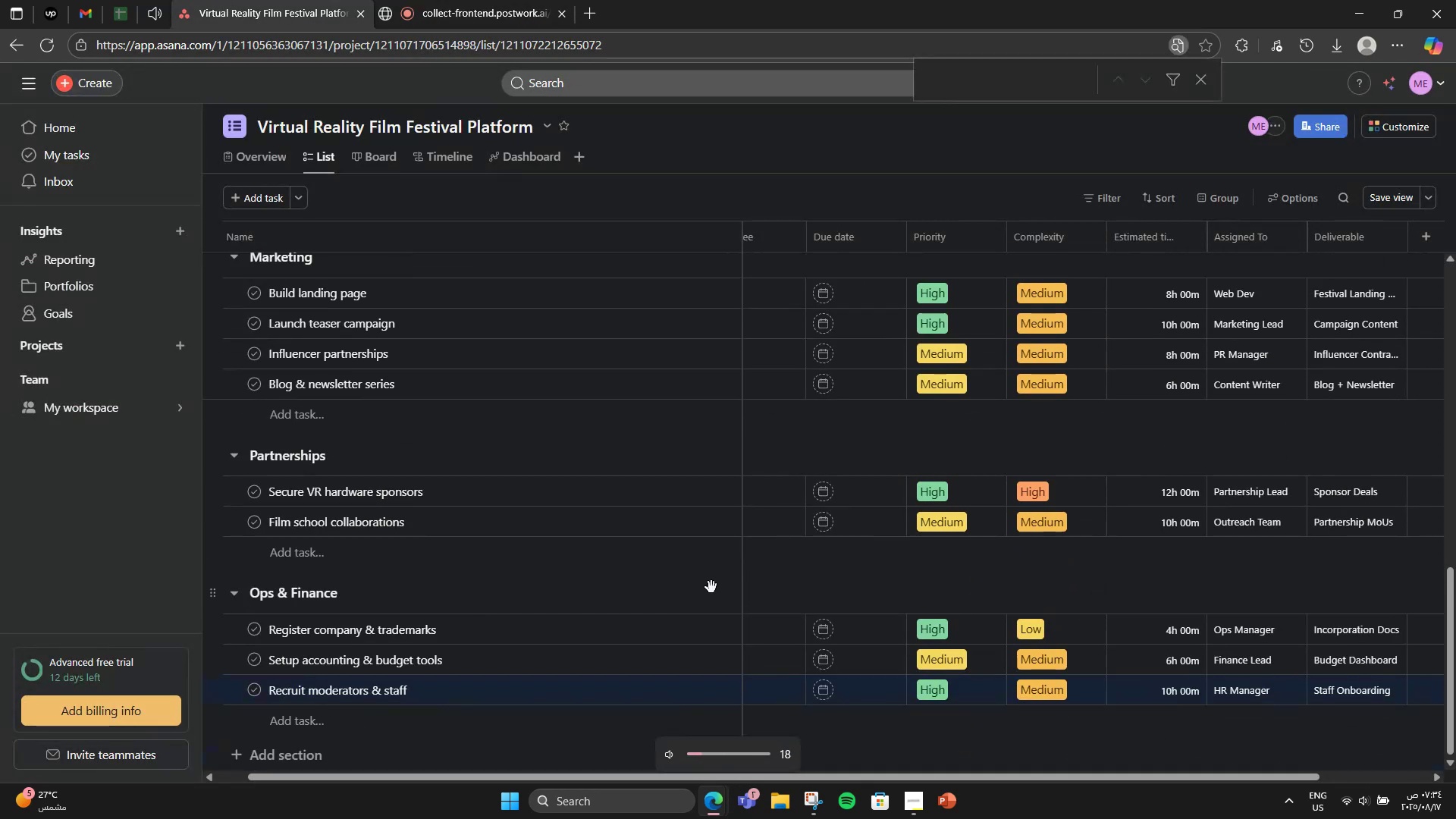 
key(VolumeUp)
 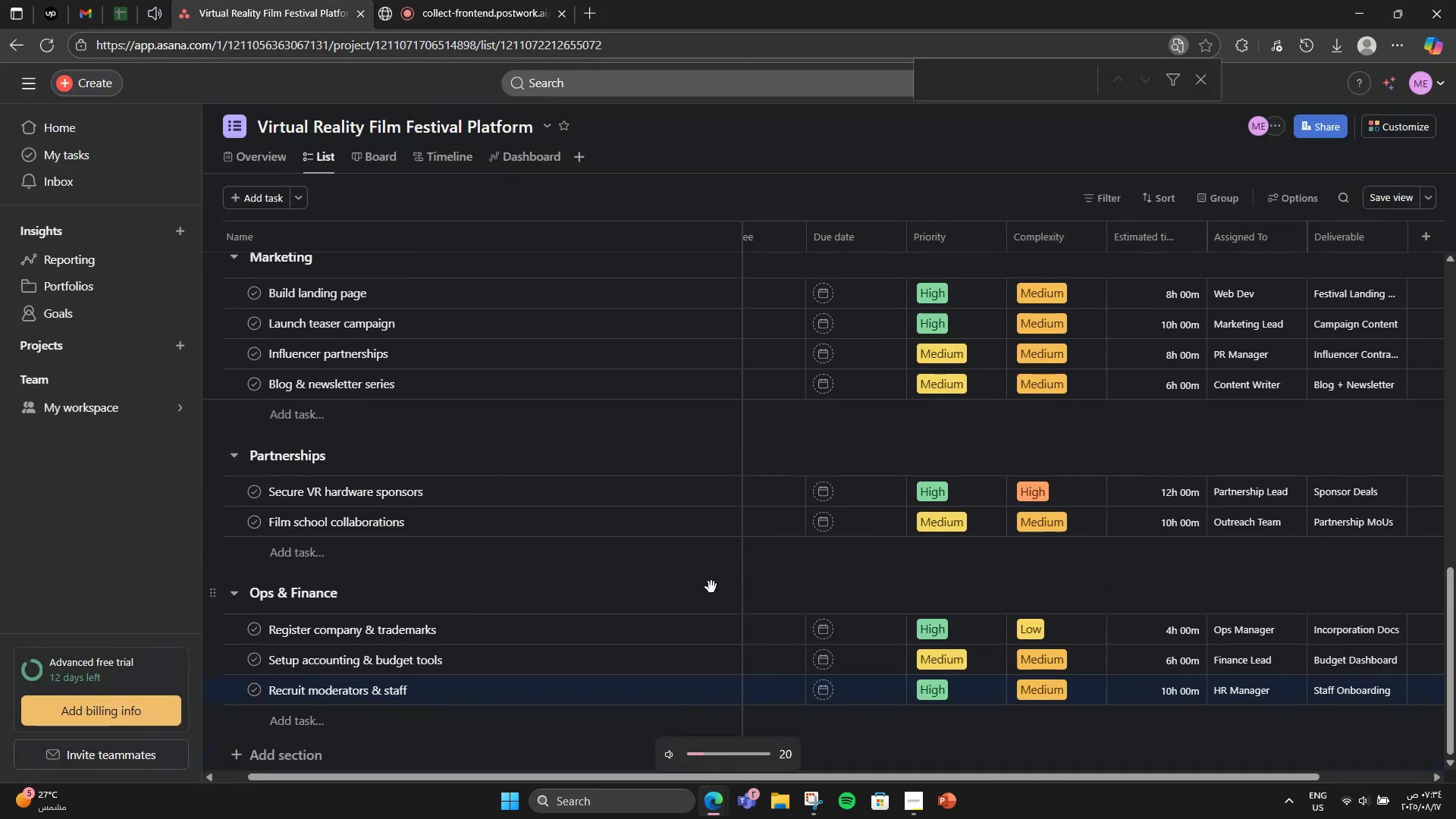 
key(VolumeUp)
 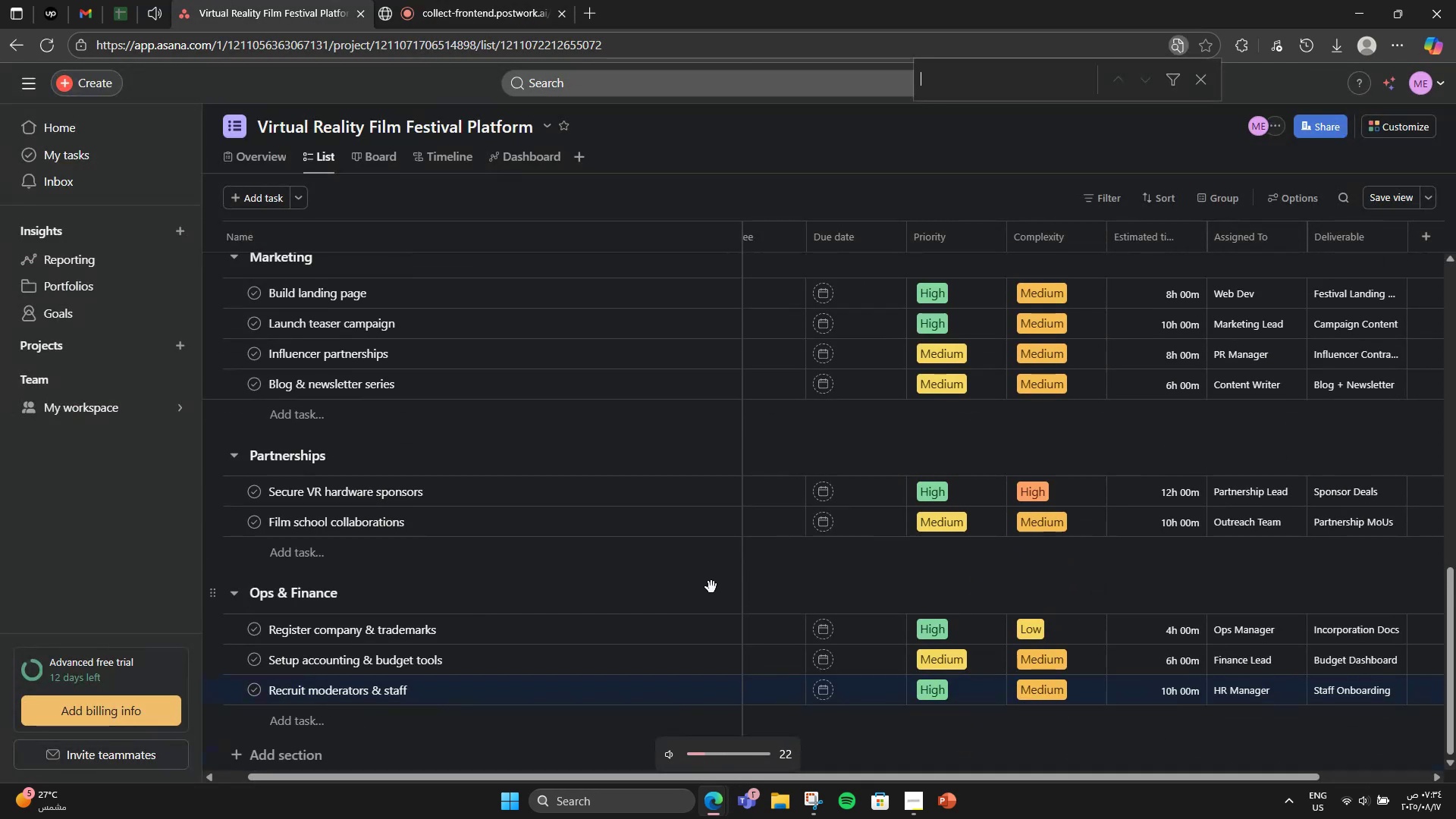 
key(VolumeUp)
 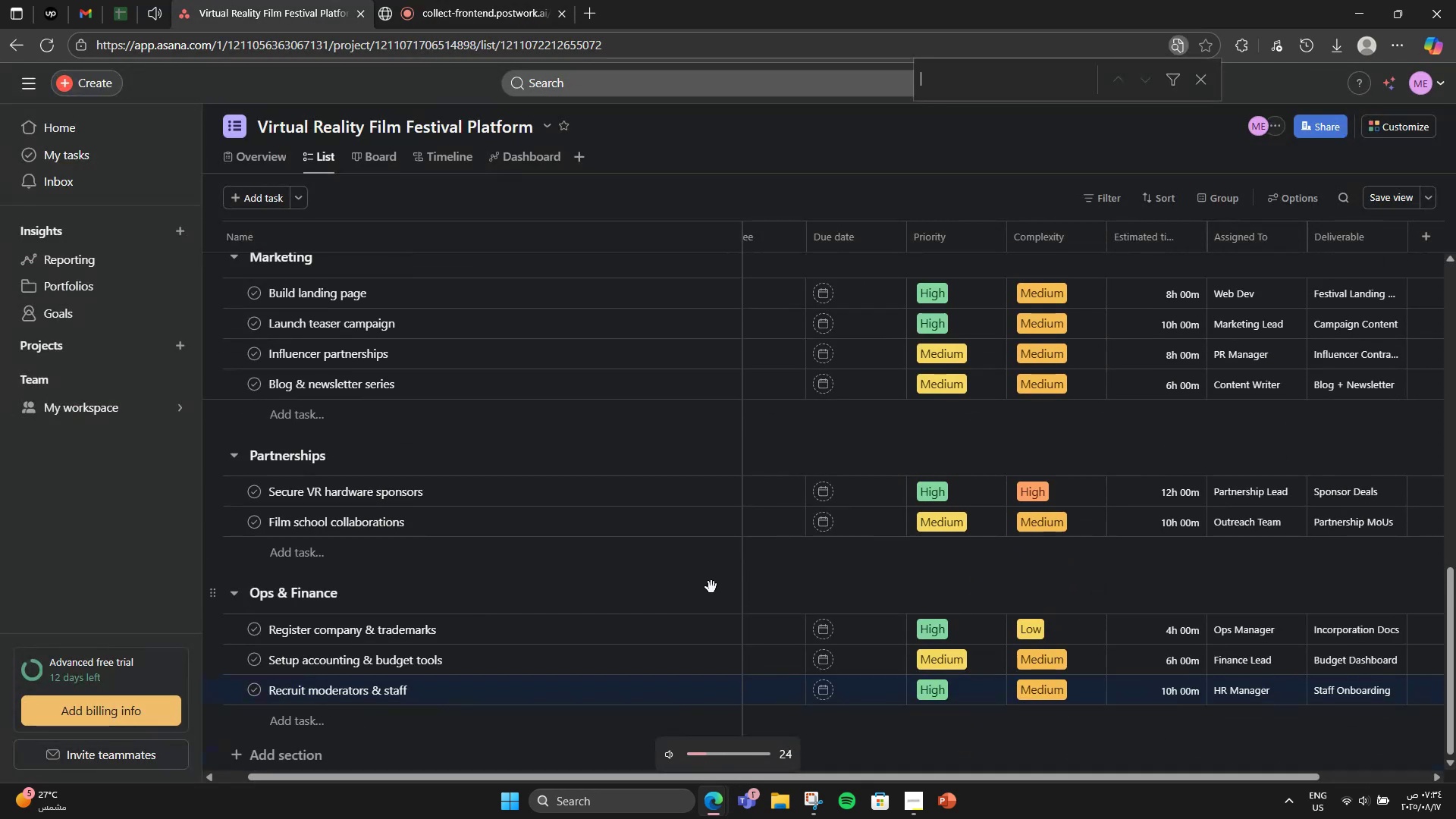 
key(VolumeUp)
 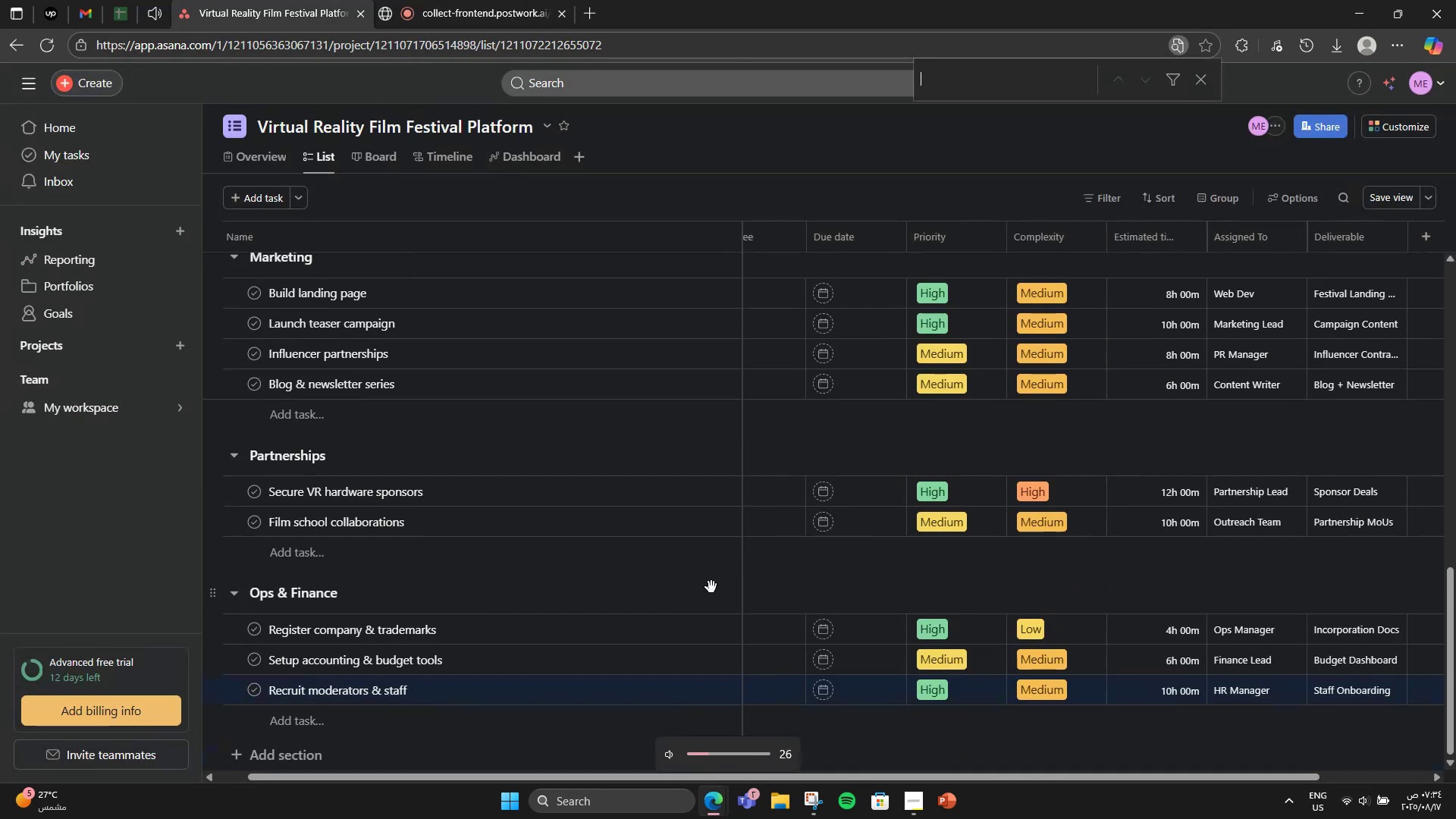 
key(VolumeUp)
 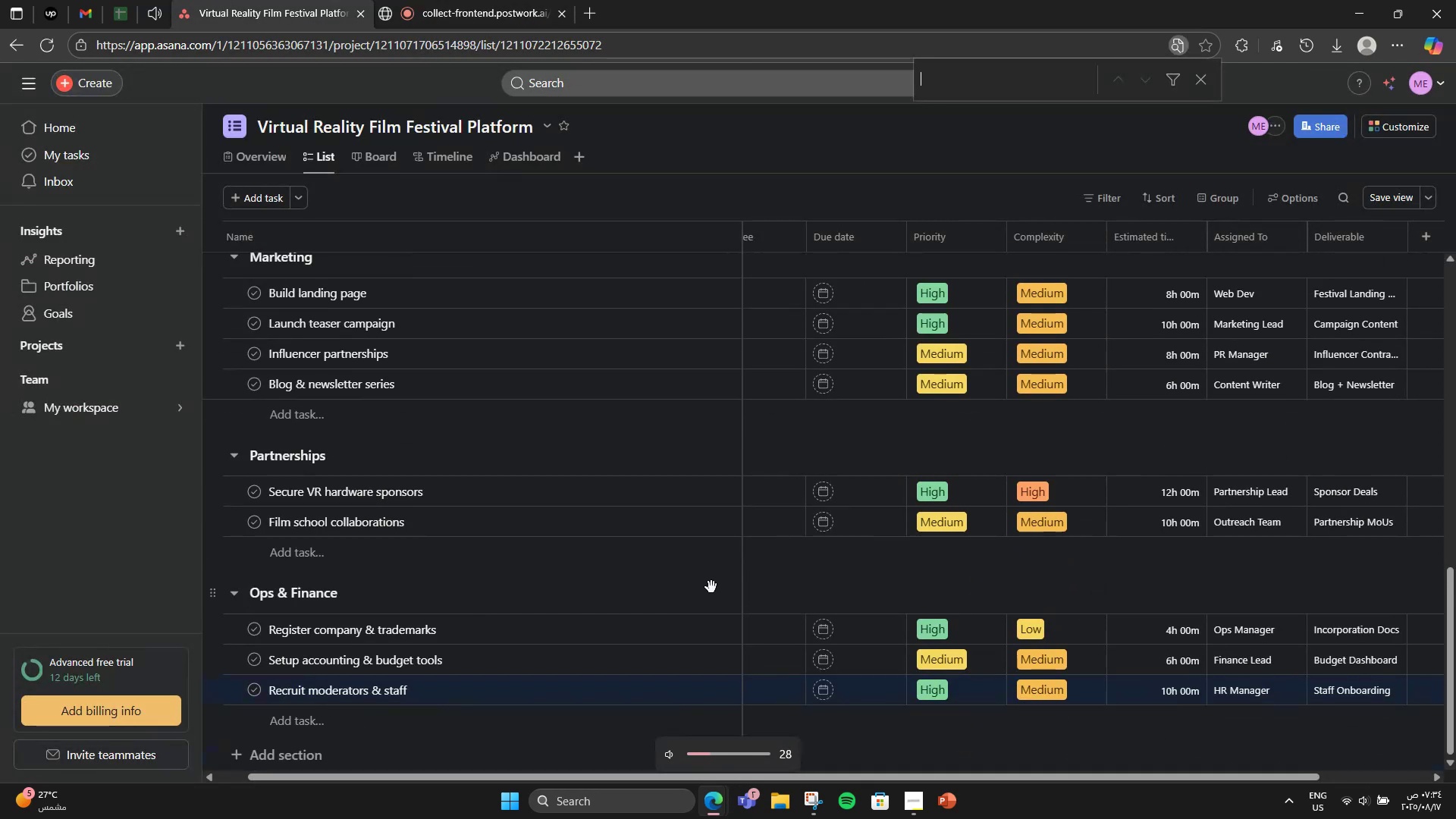 
hold_key(key=VolumeUp, duration=0.51)
 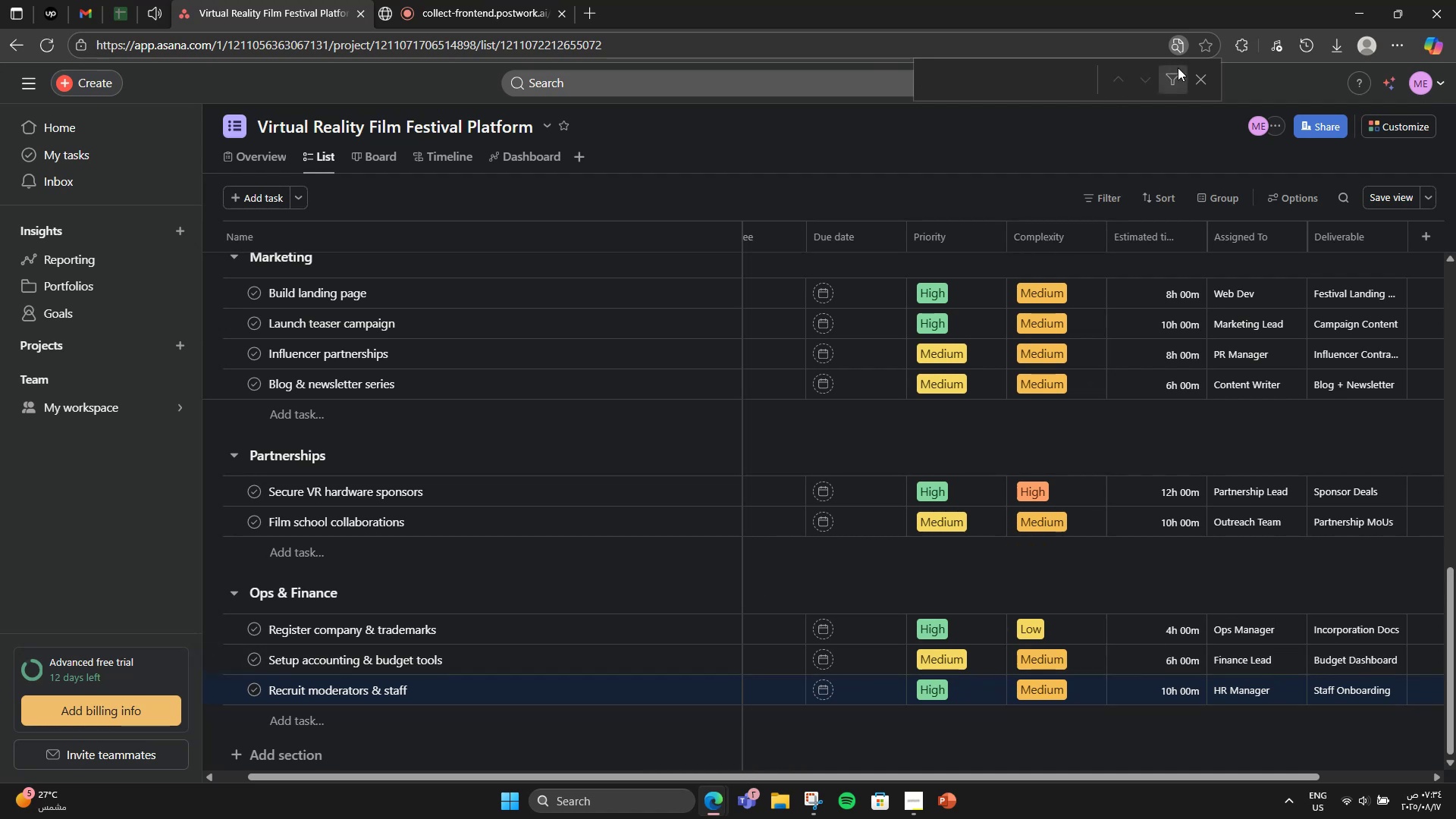 
double_click([1197, 76])
 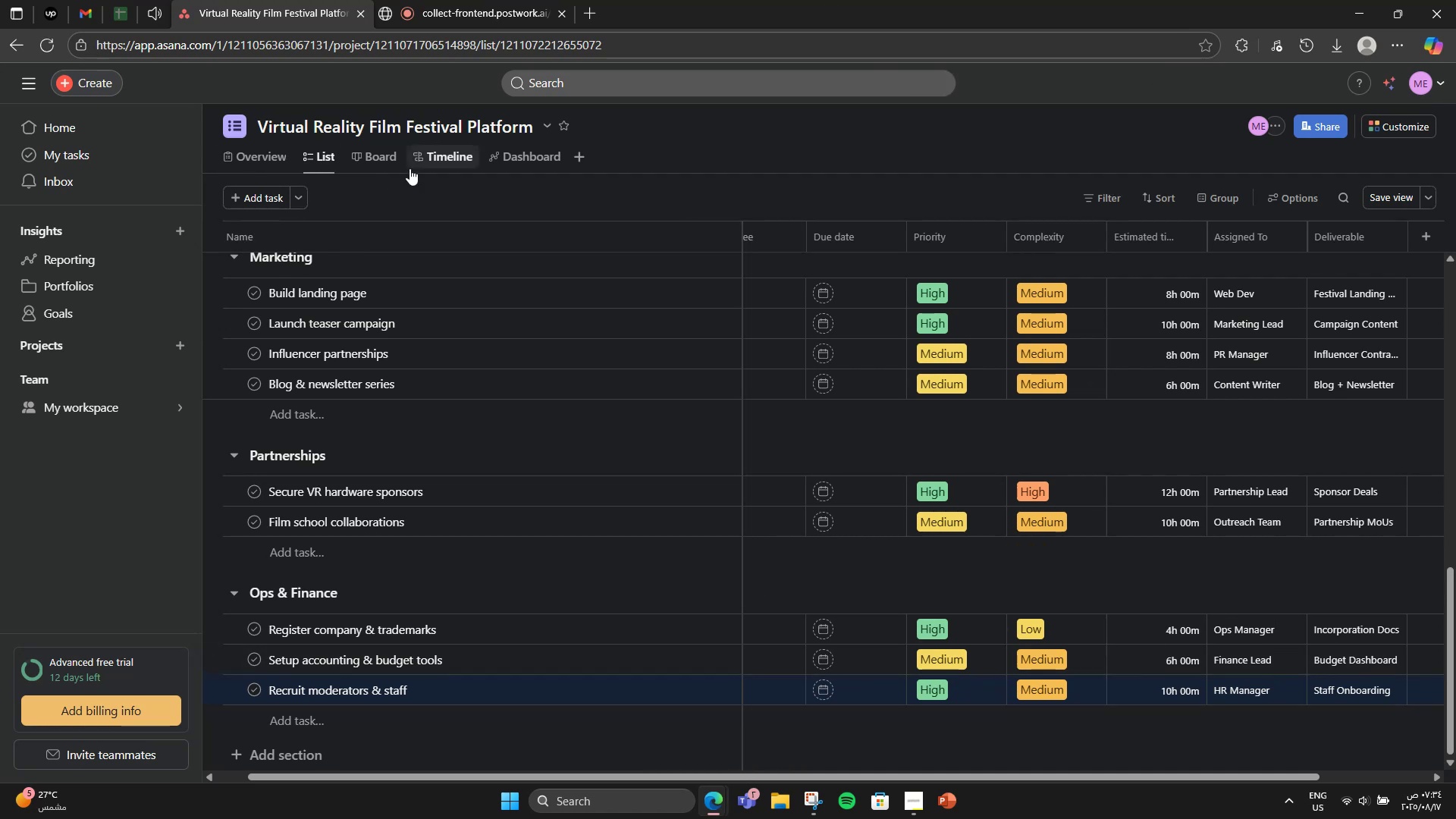 
left_click([413, 160])
 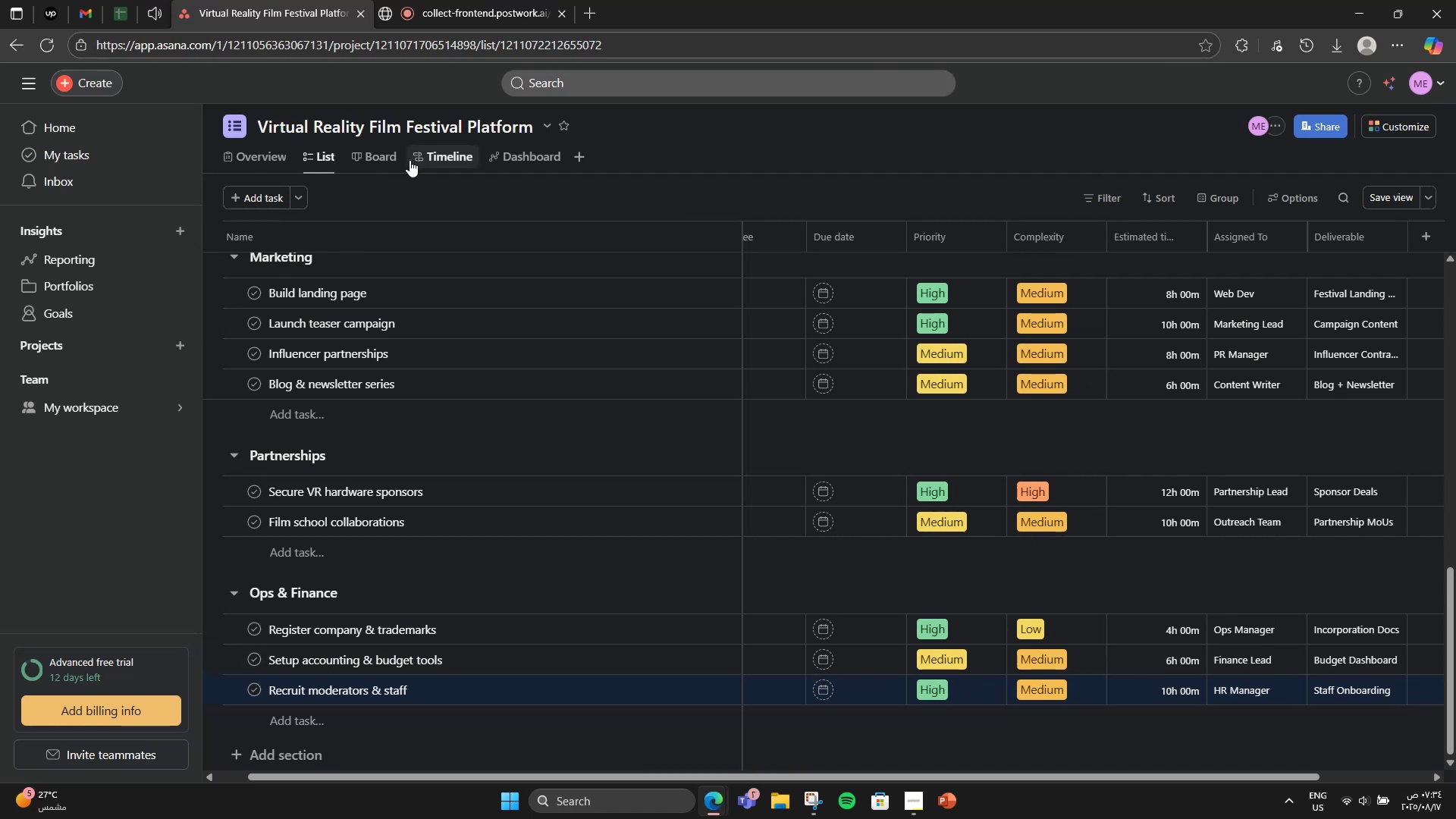 
left_click([388, 163])
 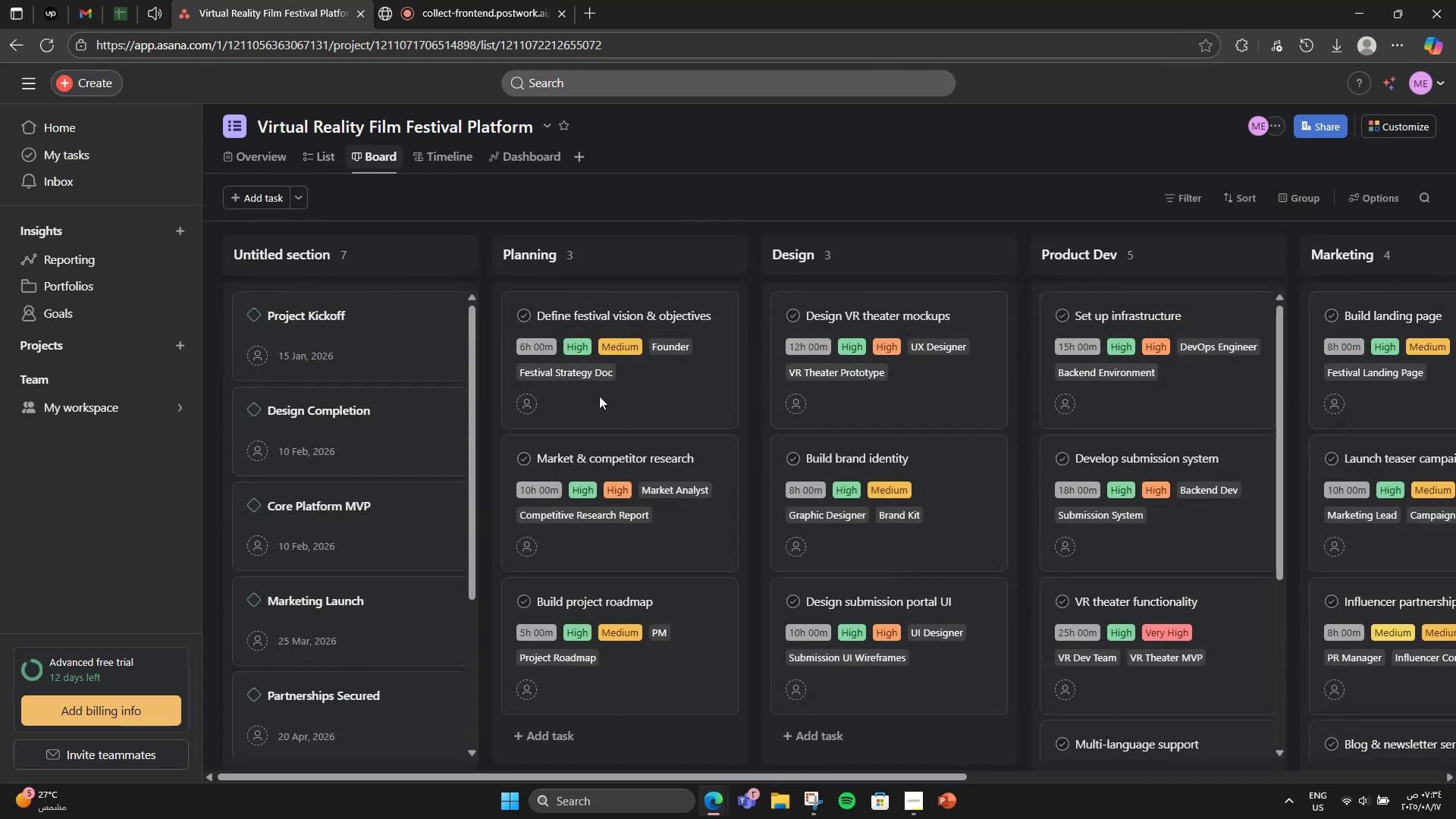 
left_click([527, 402])
 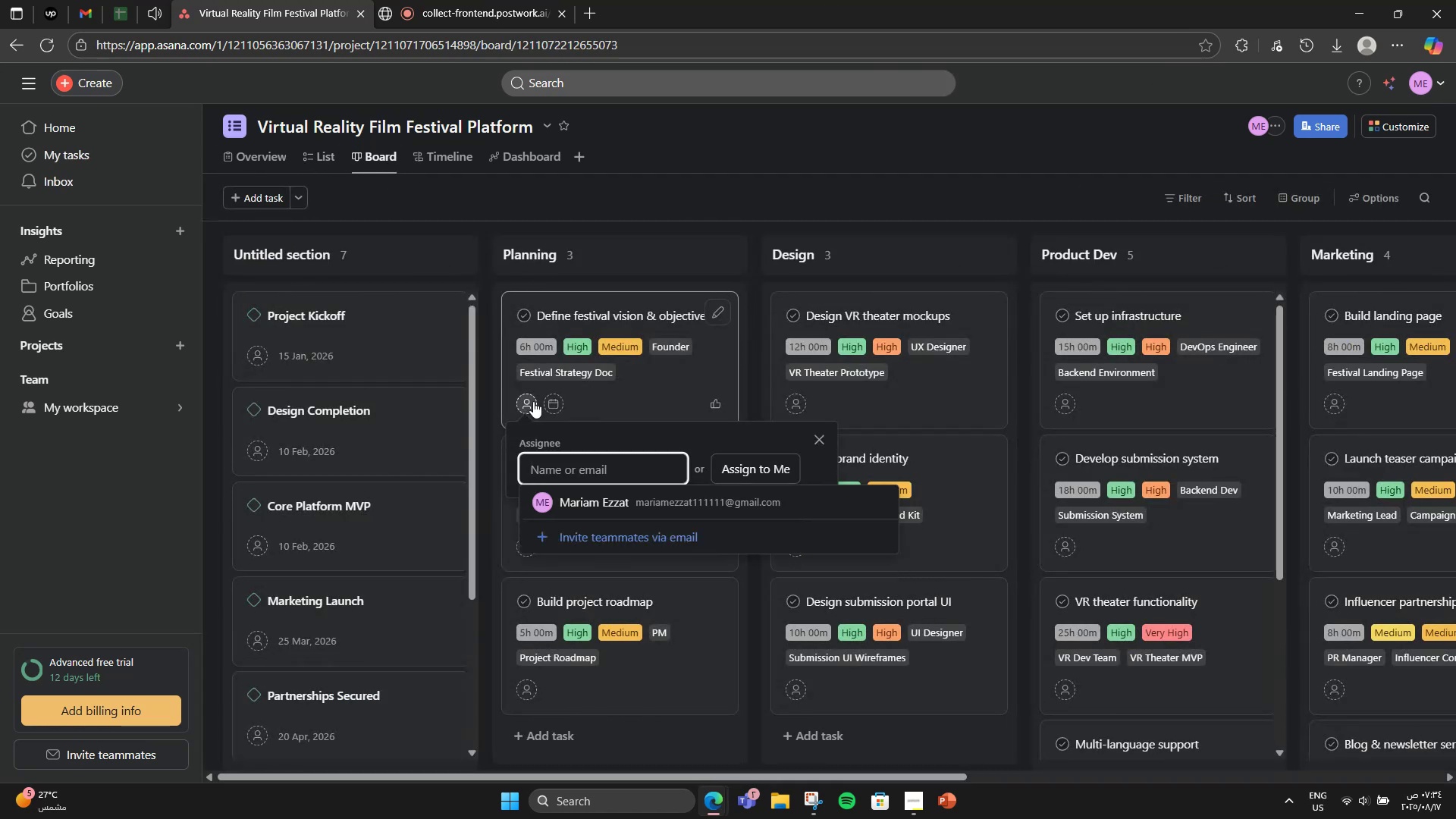 
left_click([558, 397])
 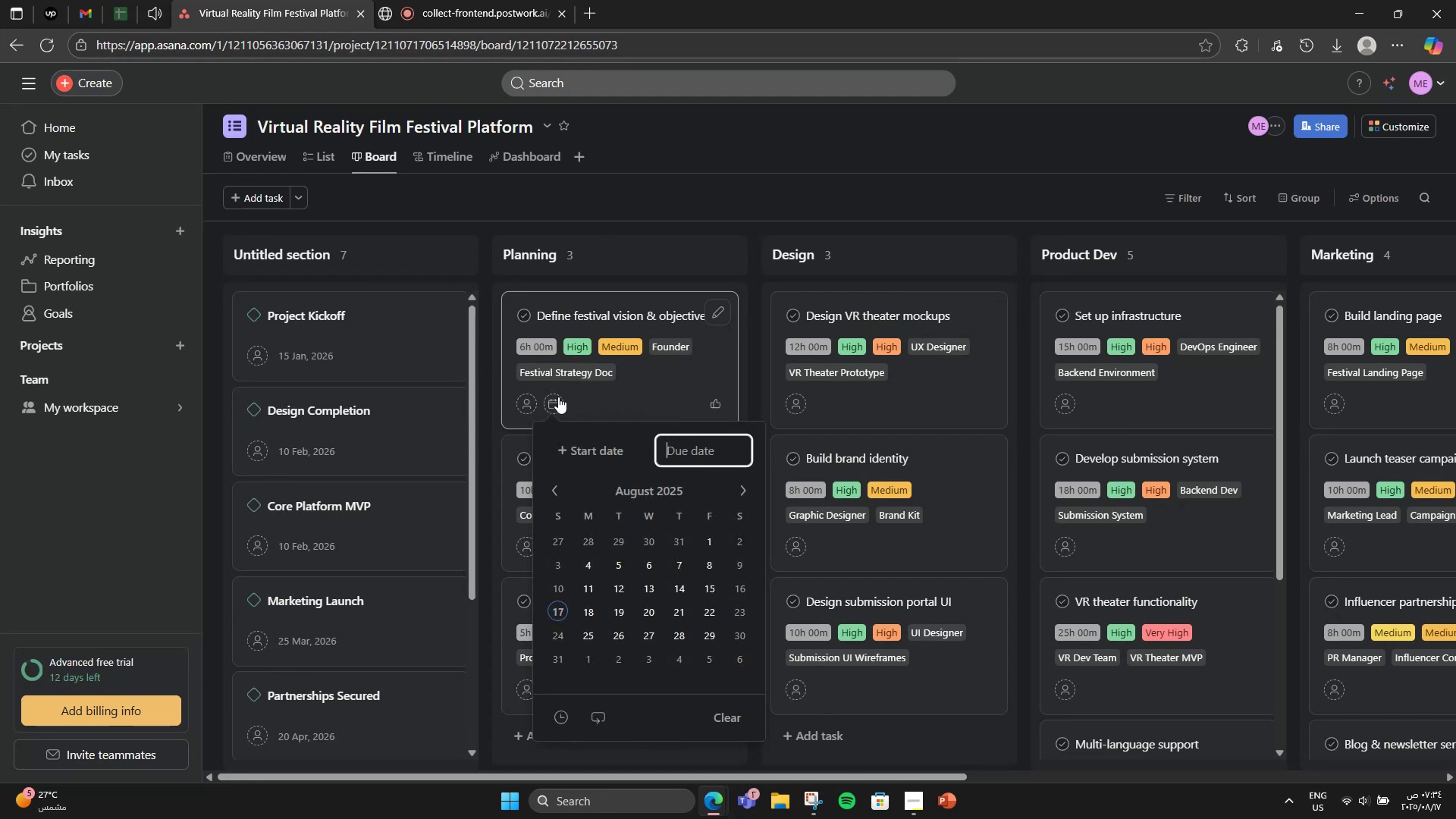 
wait(9.75)
 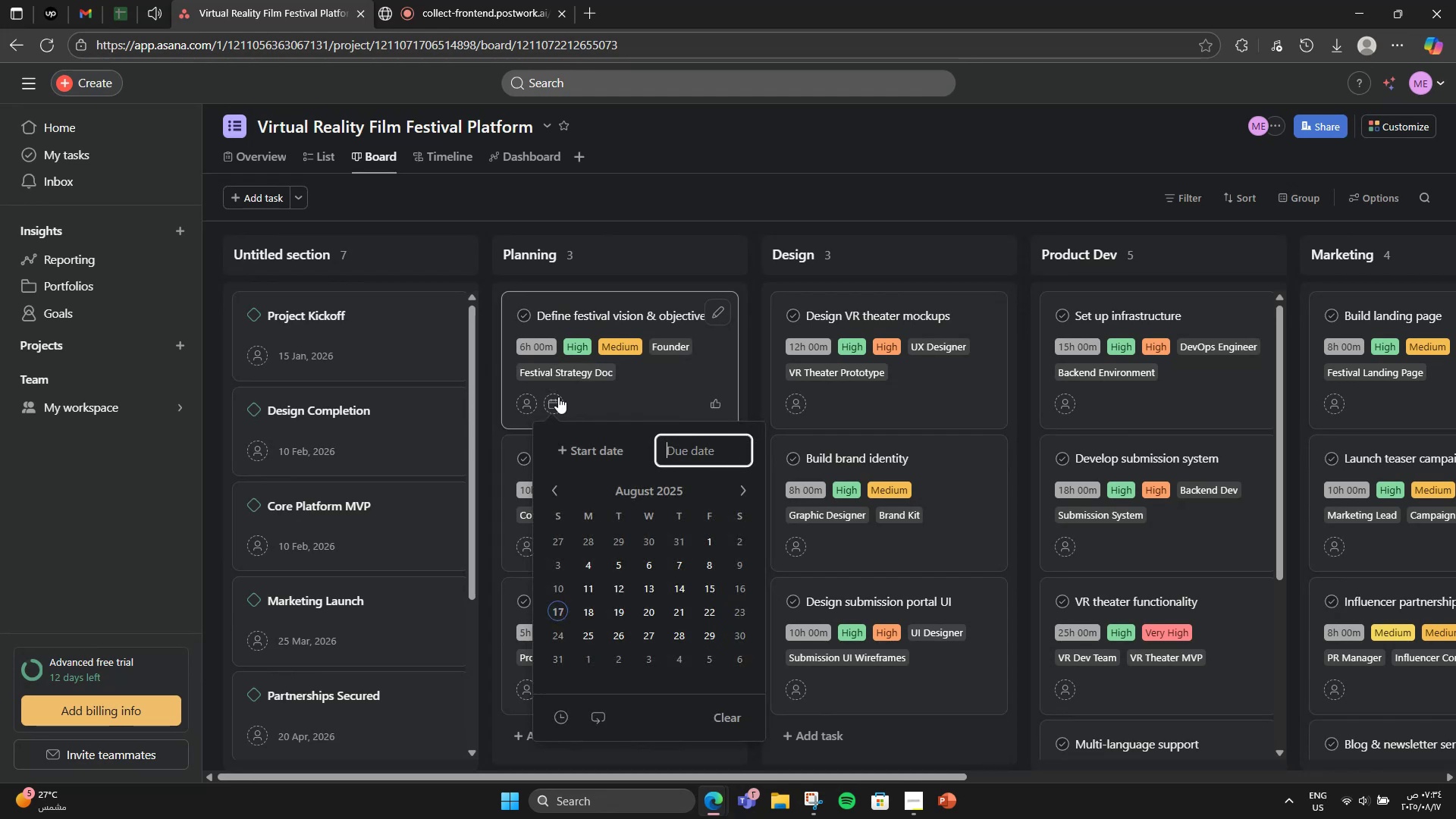 
mouse_move([519, 332])
 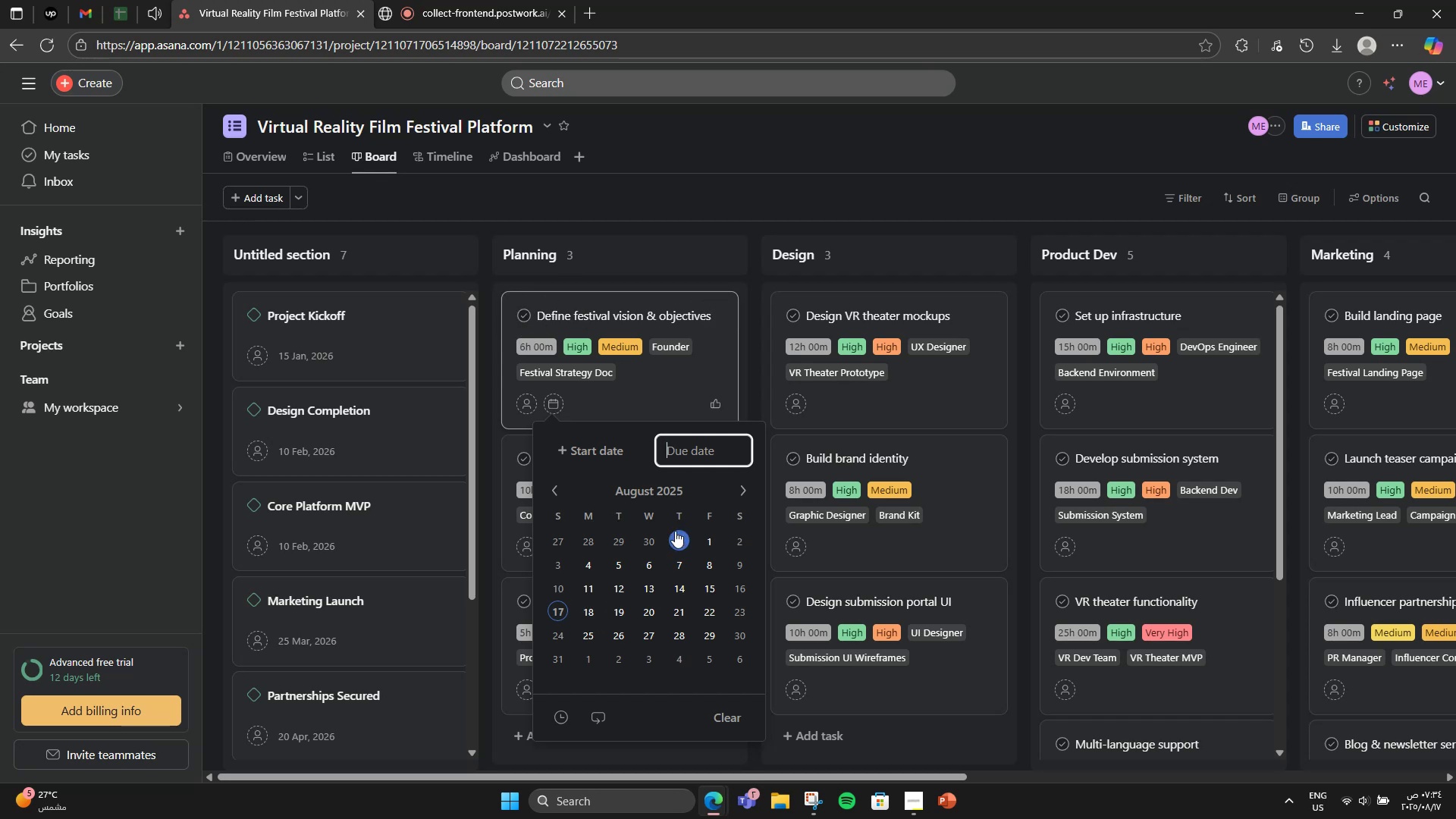 
double_click([734, 482])
 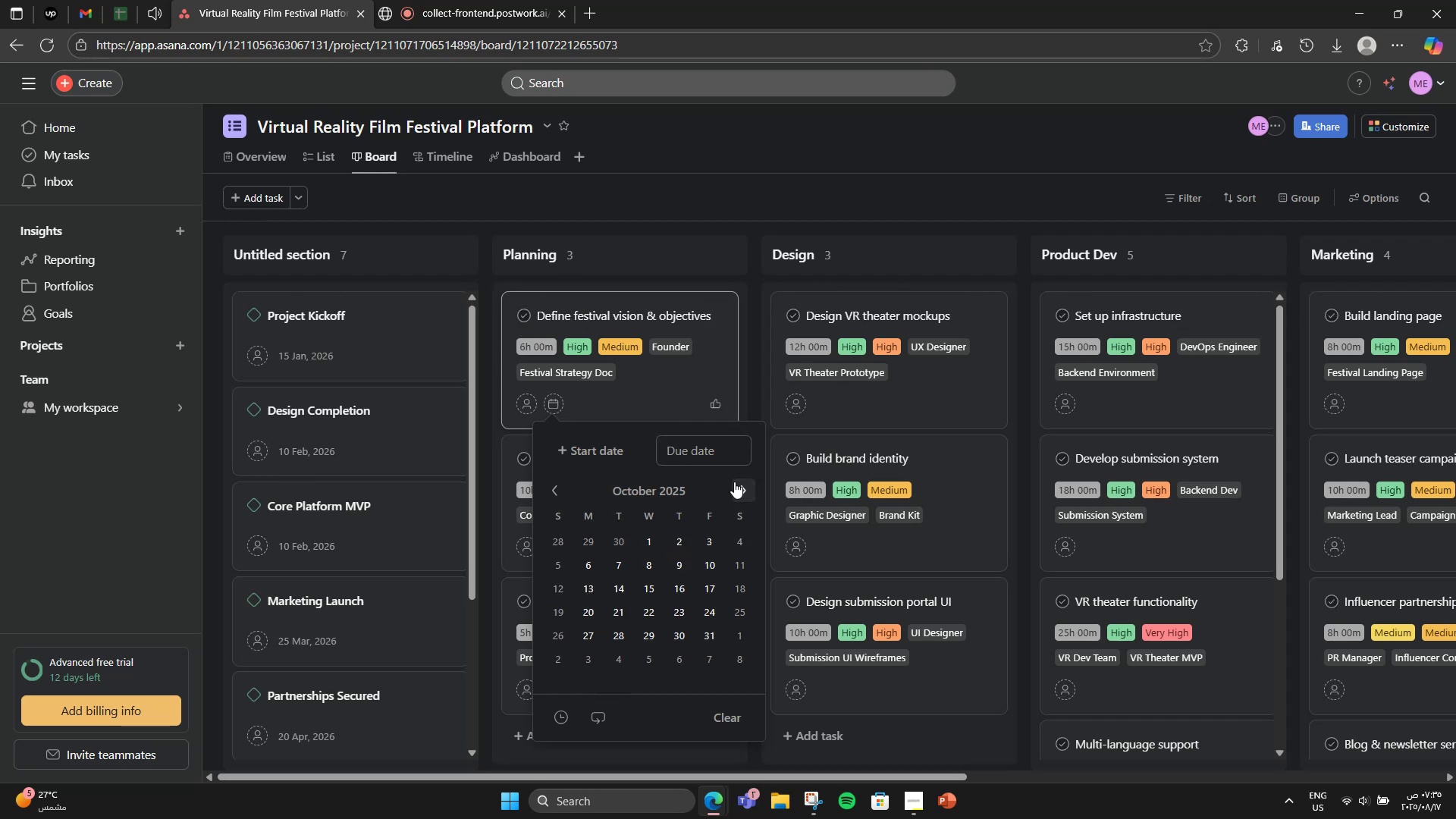 
triple_click([734, 482])
 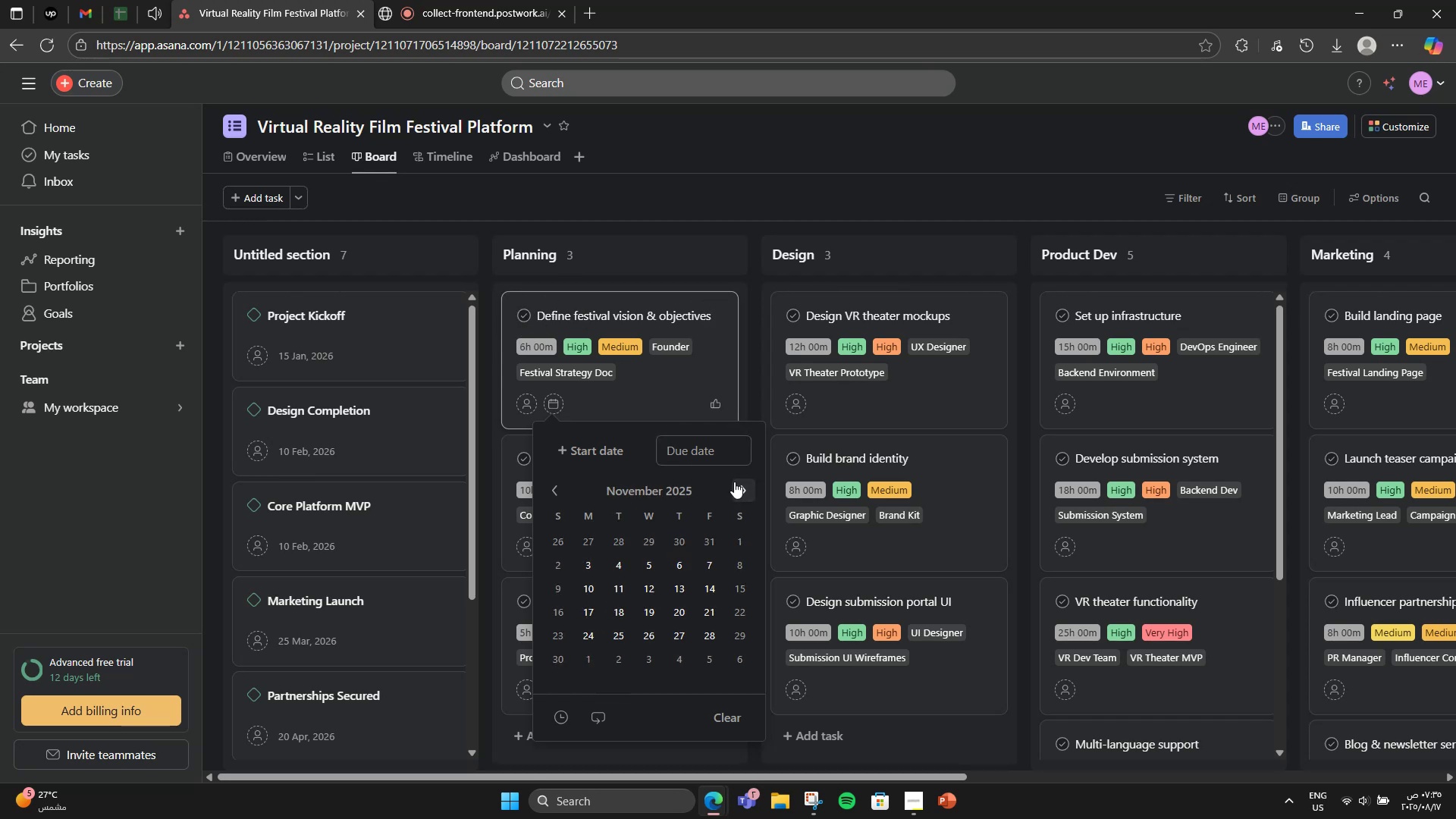 
triple_click([734, 482])
 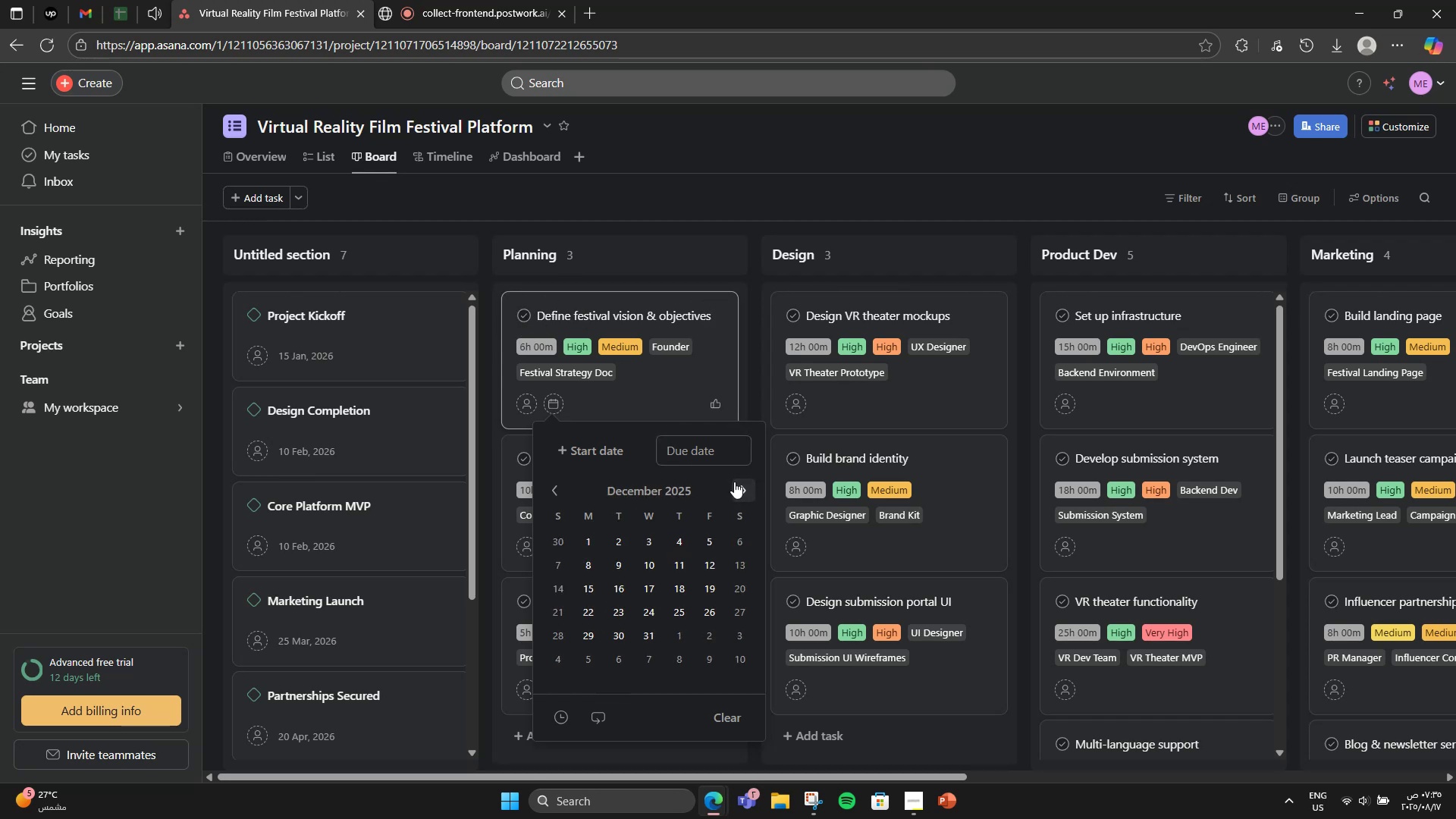 
left_click([734, 482])
 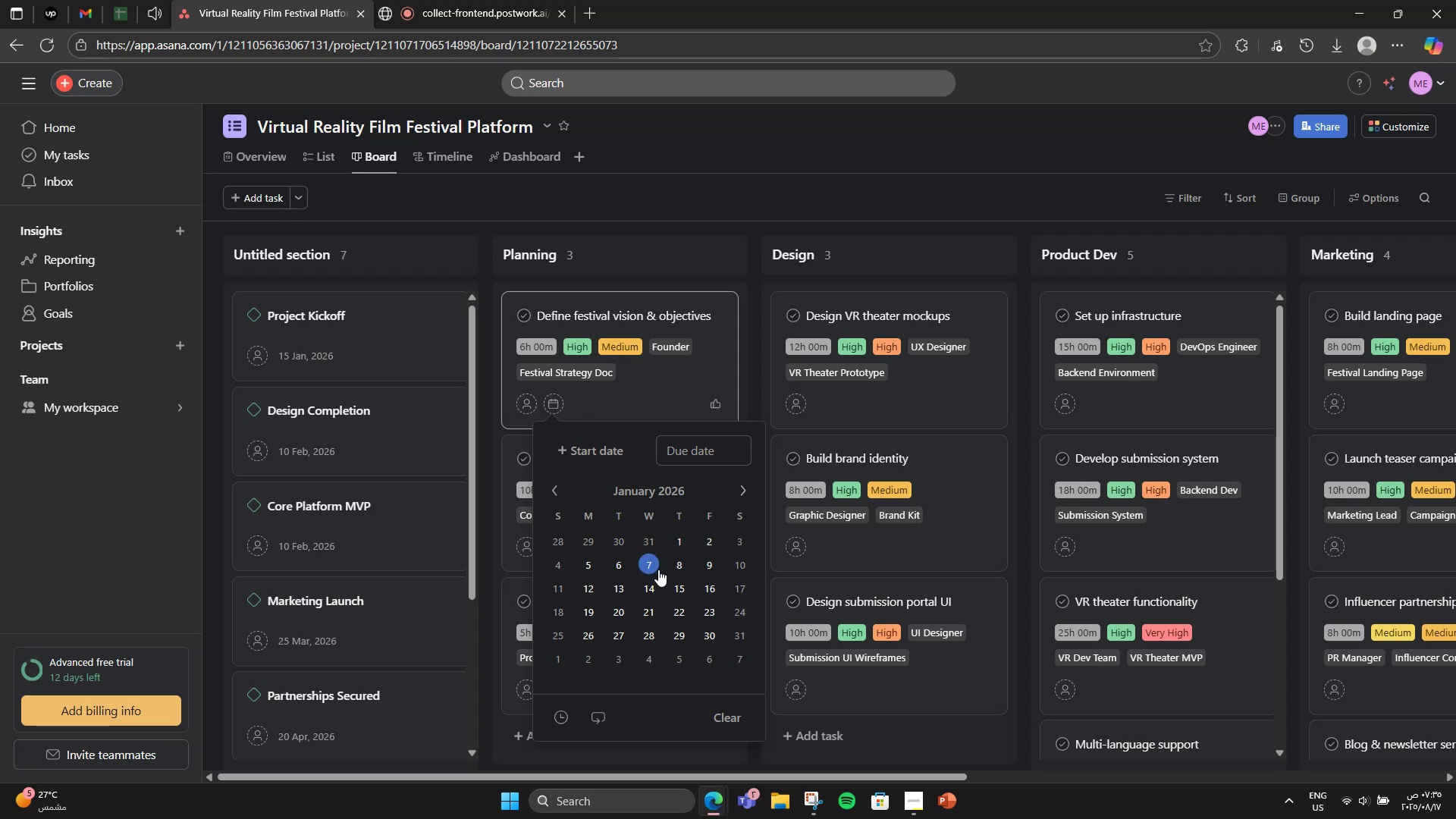 
left_click([679, 577])
 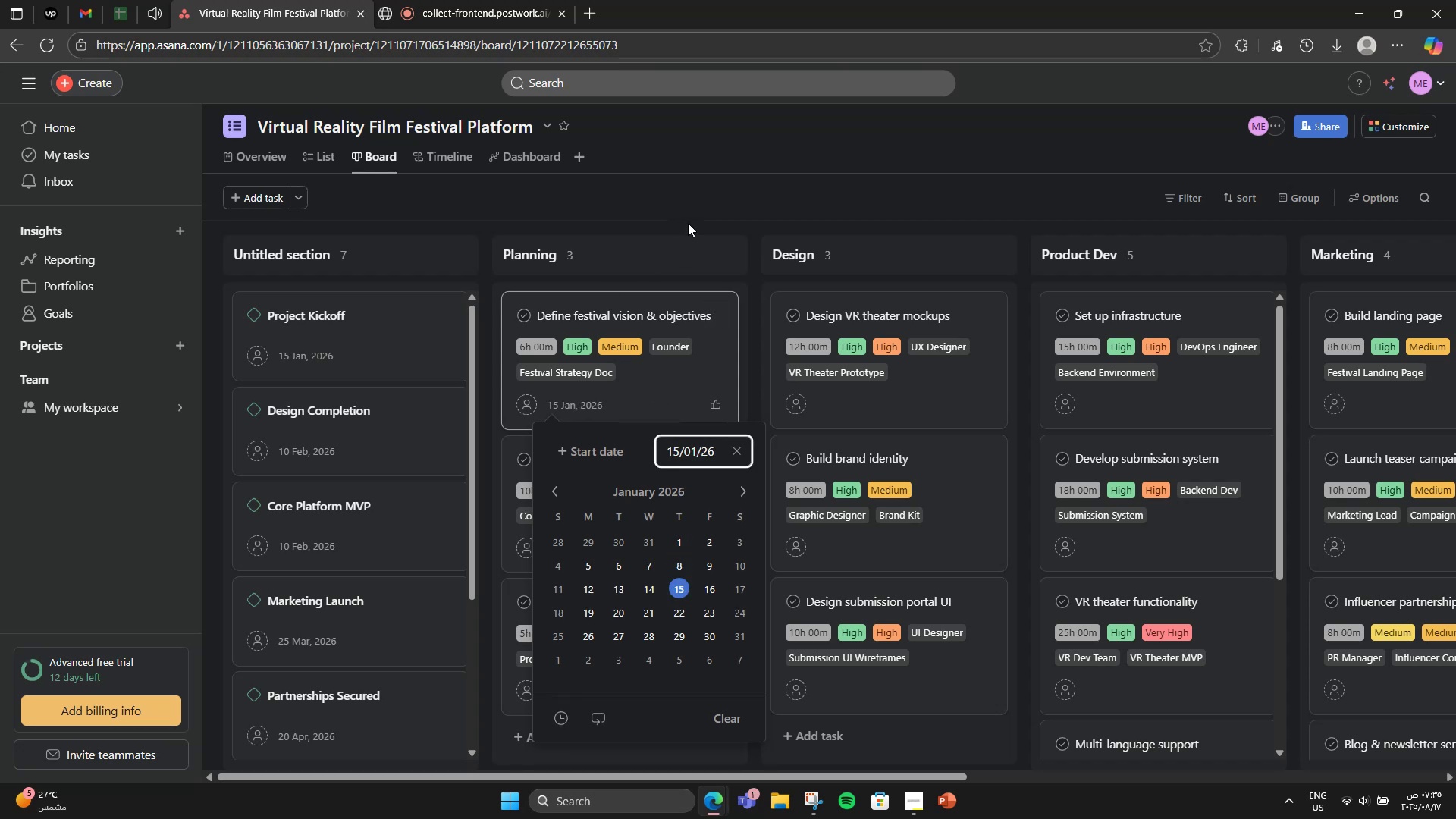 
left_click([688, 221])
 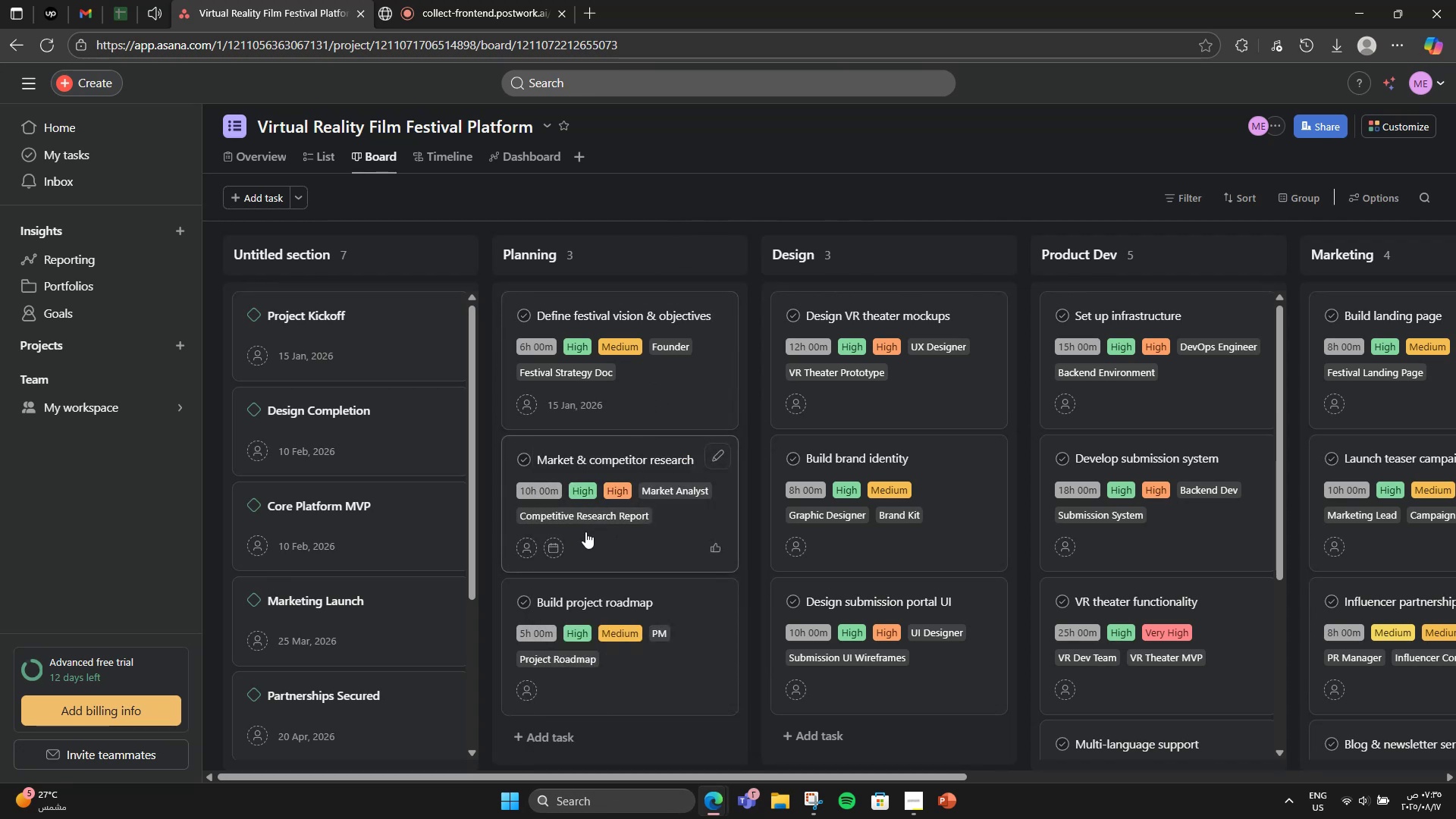 
left_click([557, 541])
 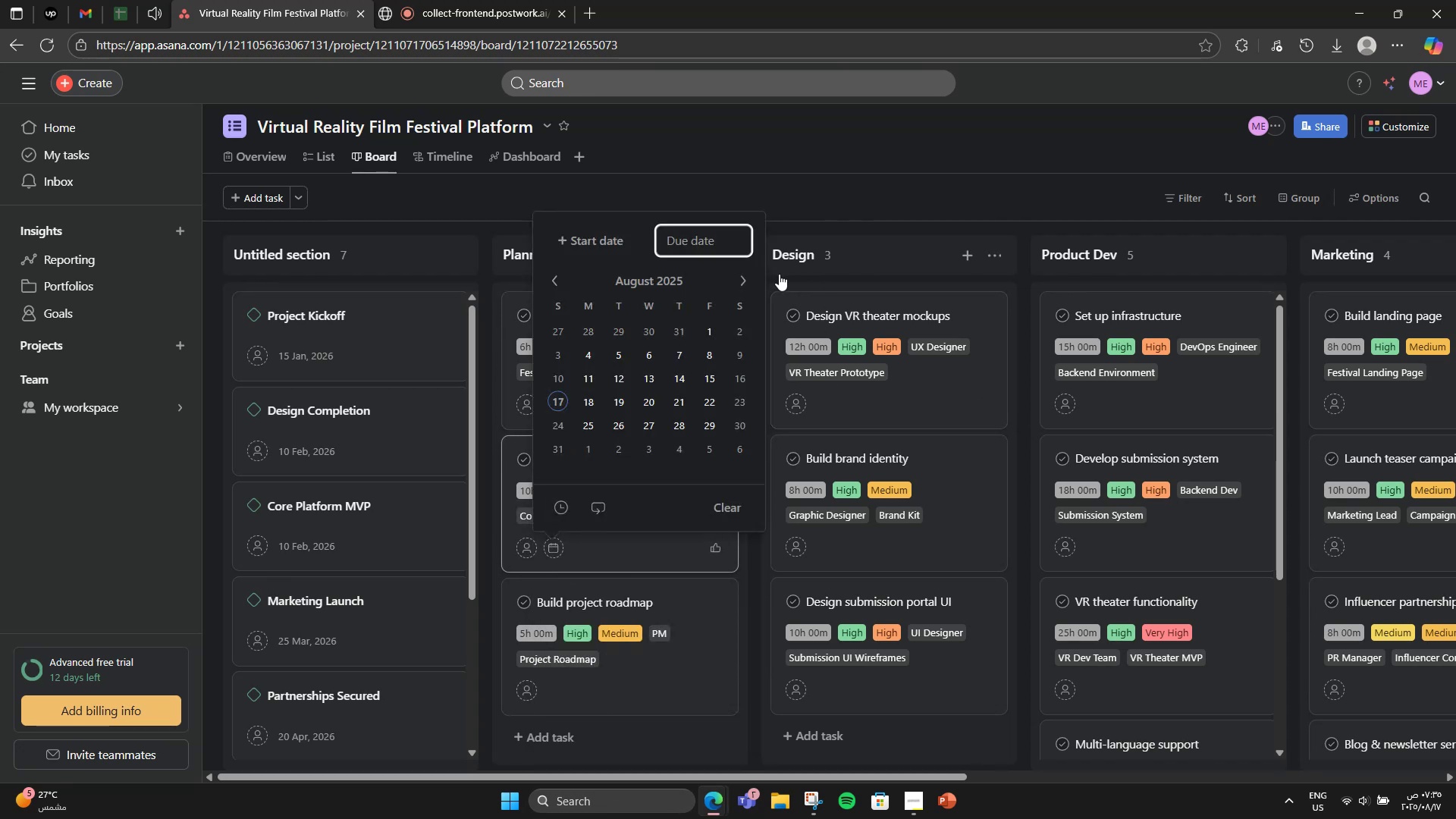 
double_click([745, 275])
 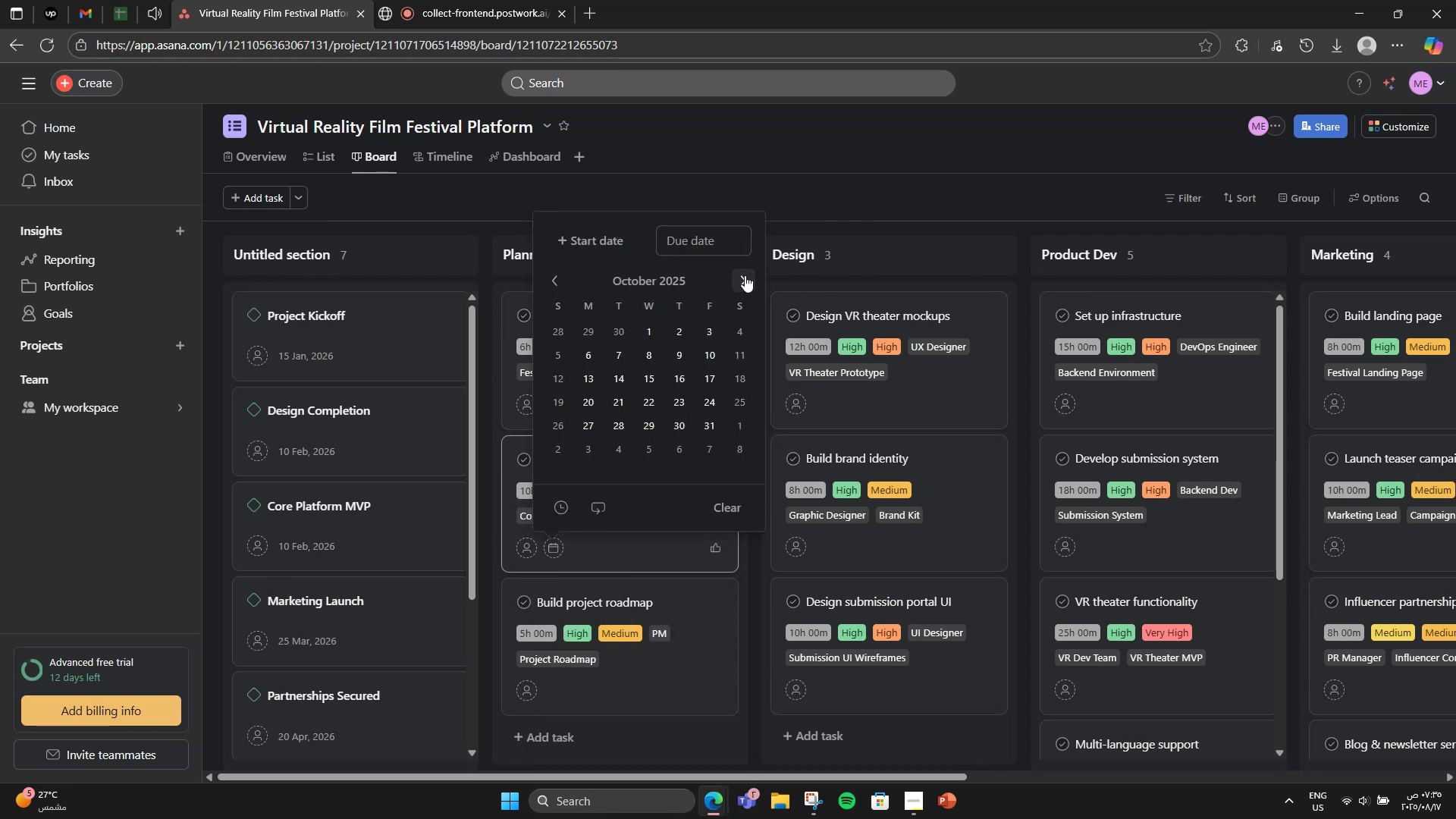 
triple_click([745, 275])
 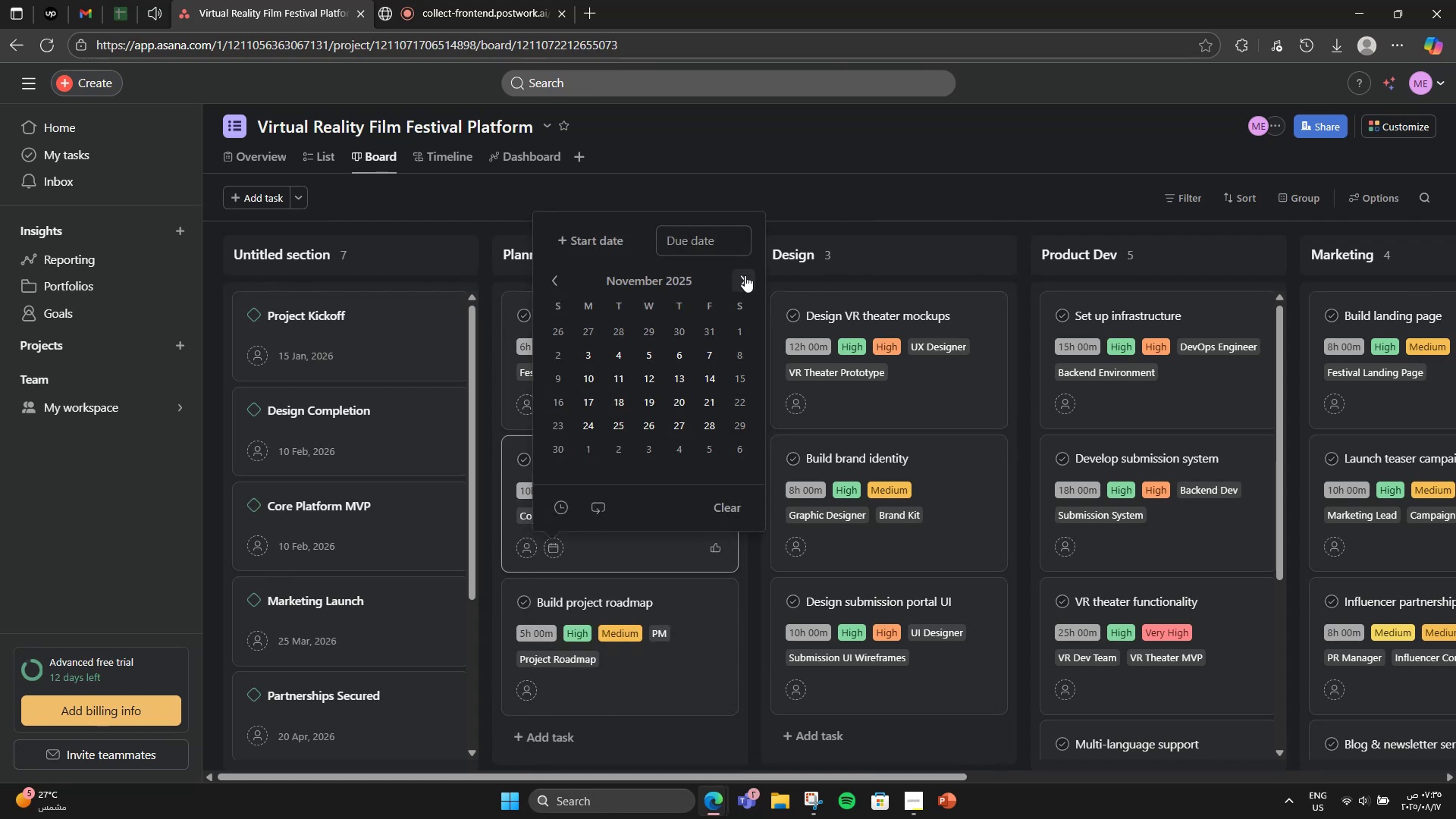 
triple_click([745, 275])
 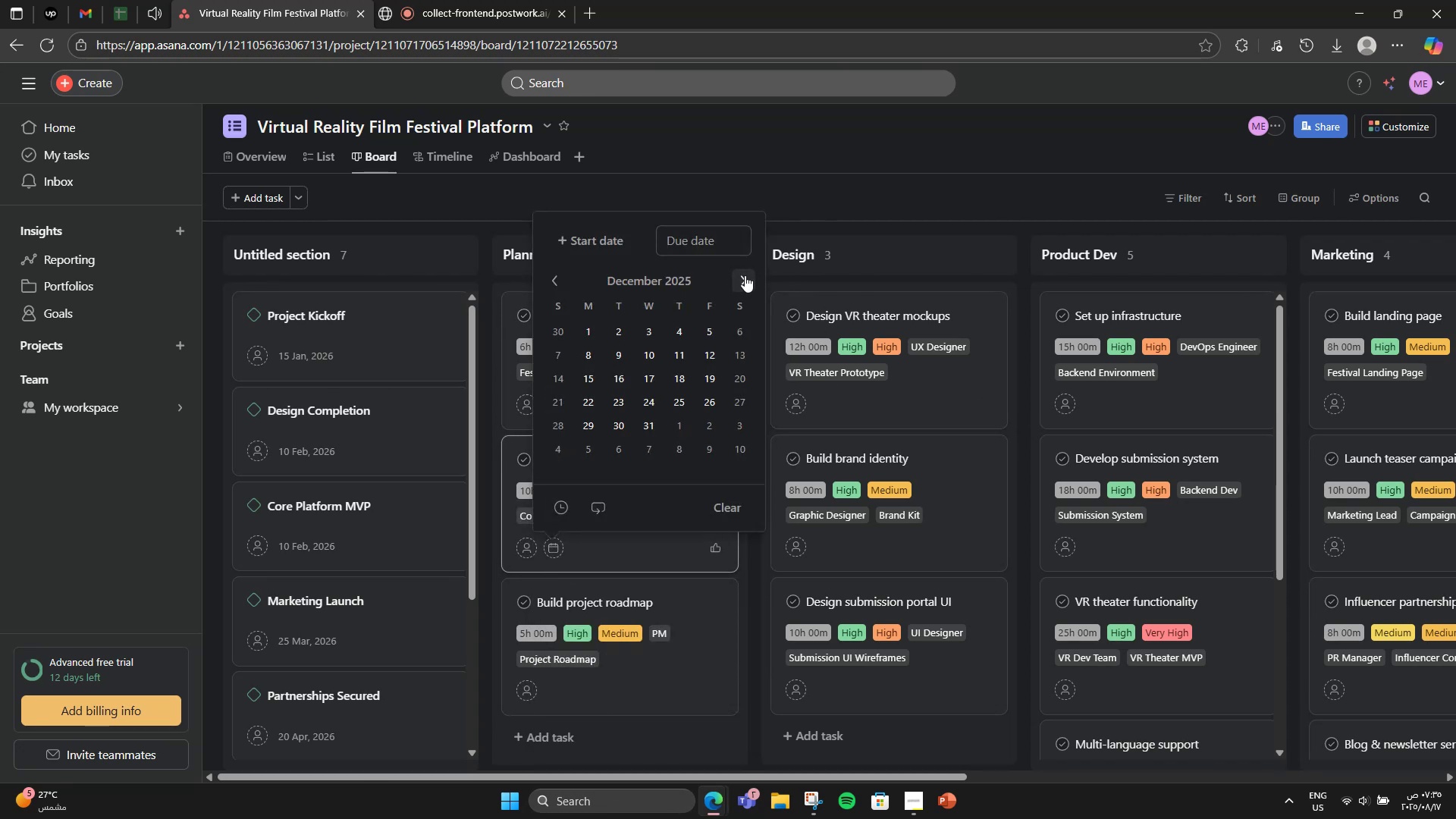 
left_click([745, 275])
 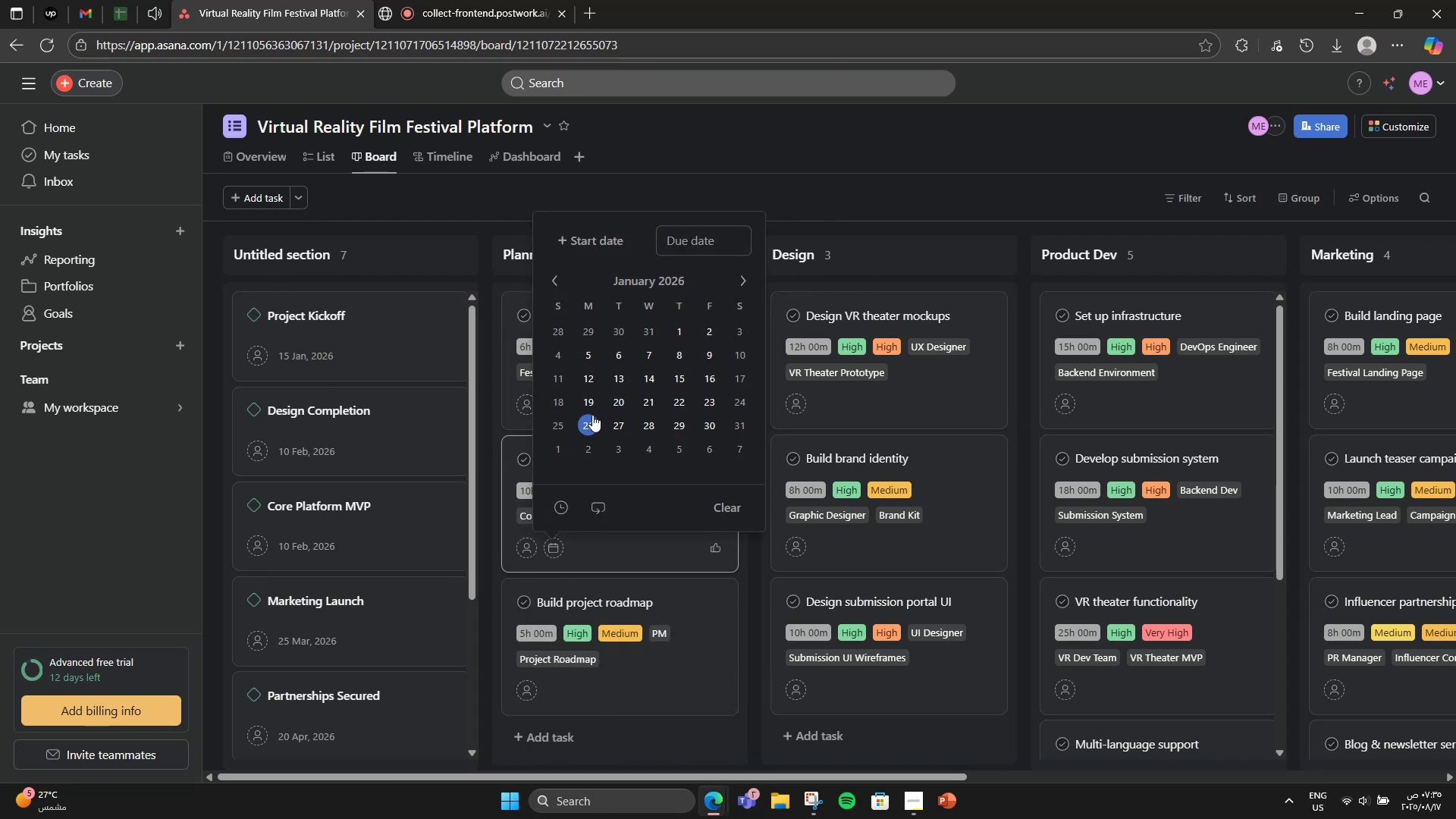 
left_click([615, 403])
 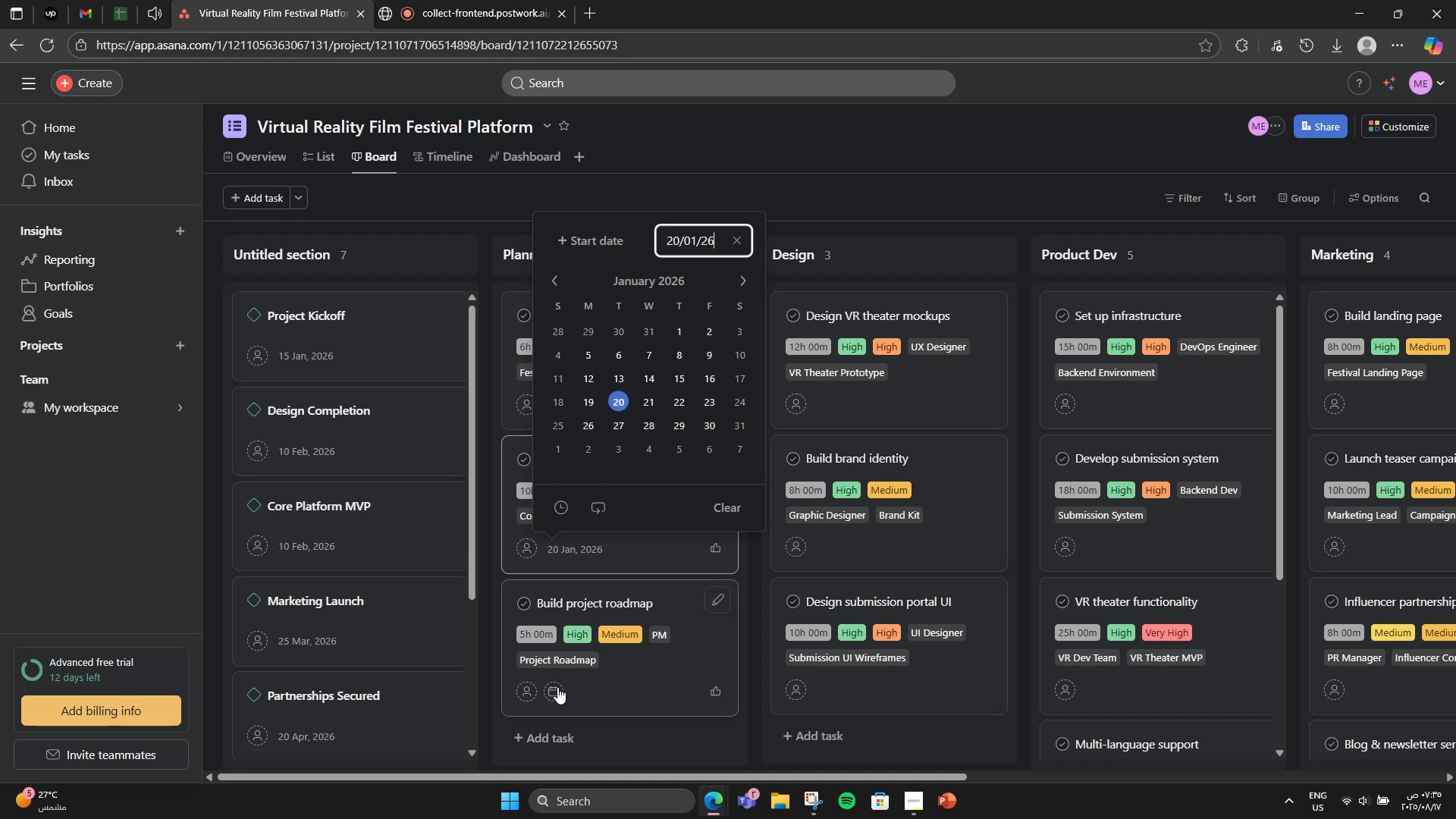 
left_click([557, 687])
 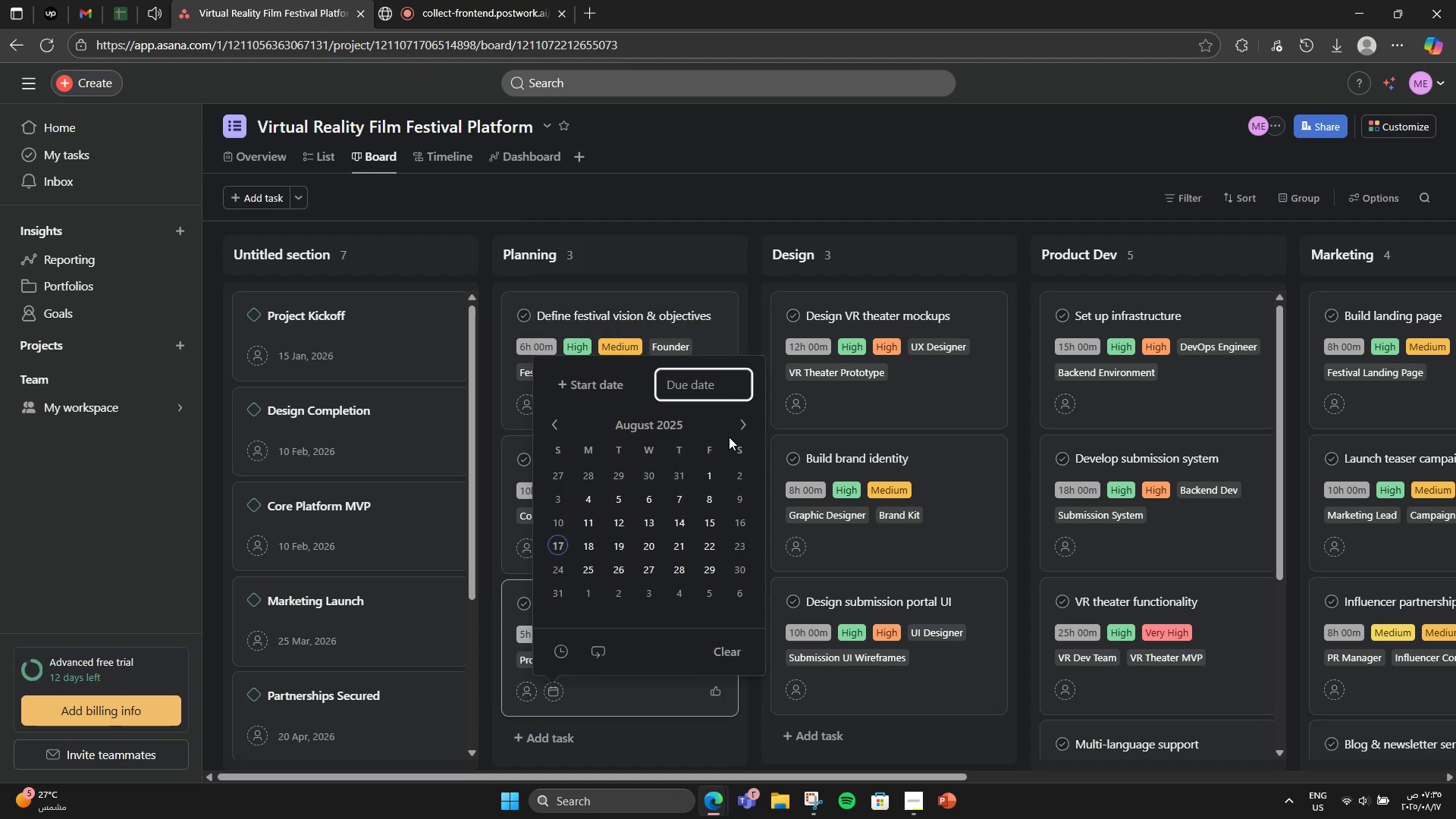 
double_click([740, 431])
 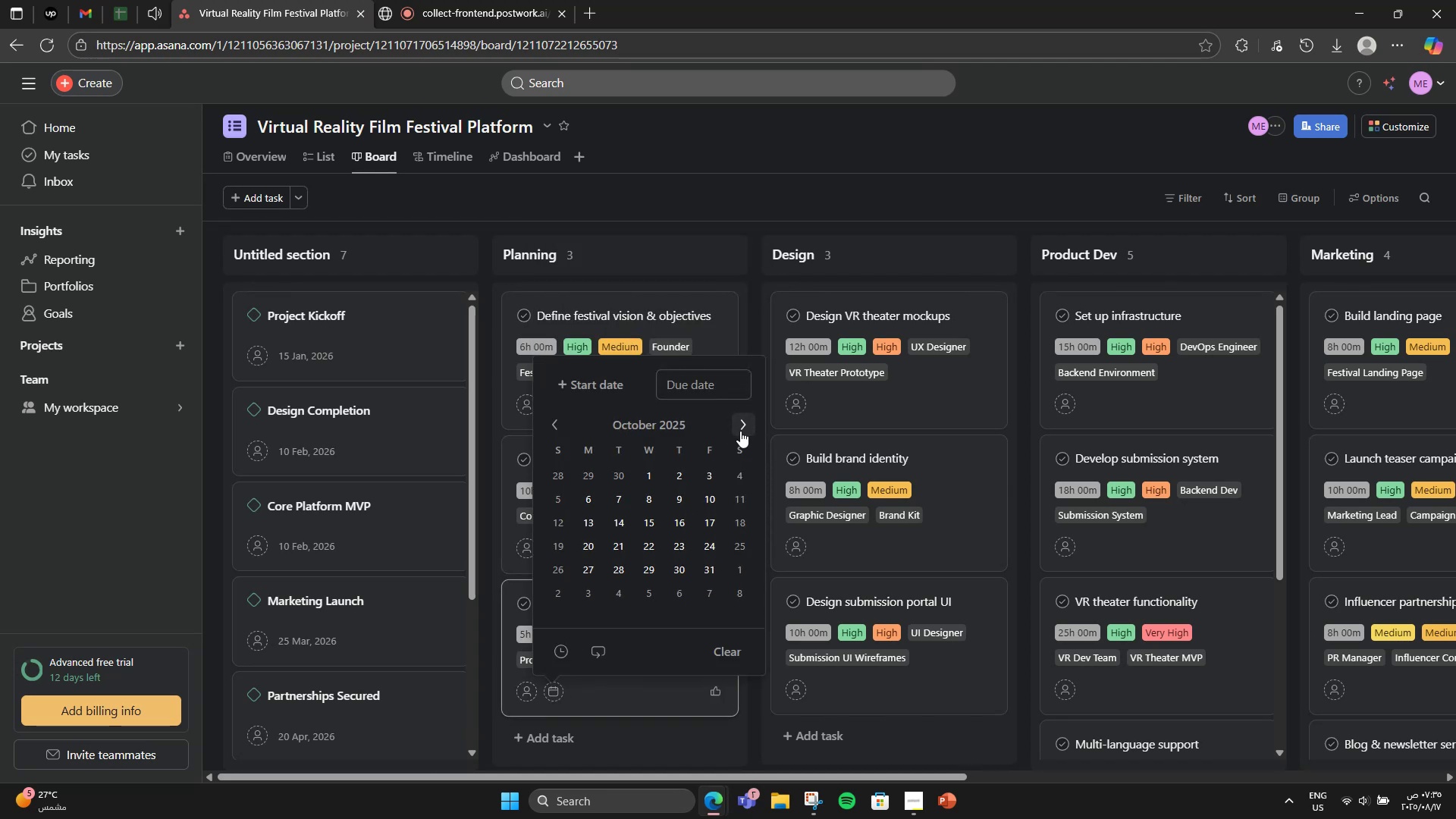 
triple_click([740, 431])
 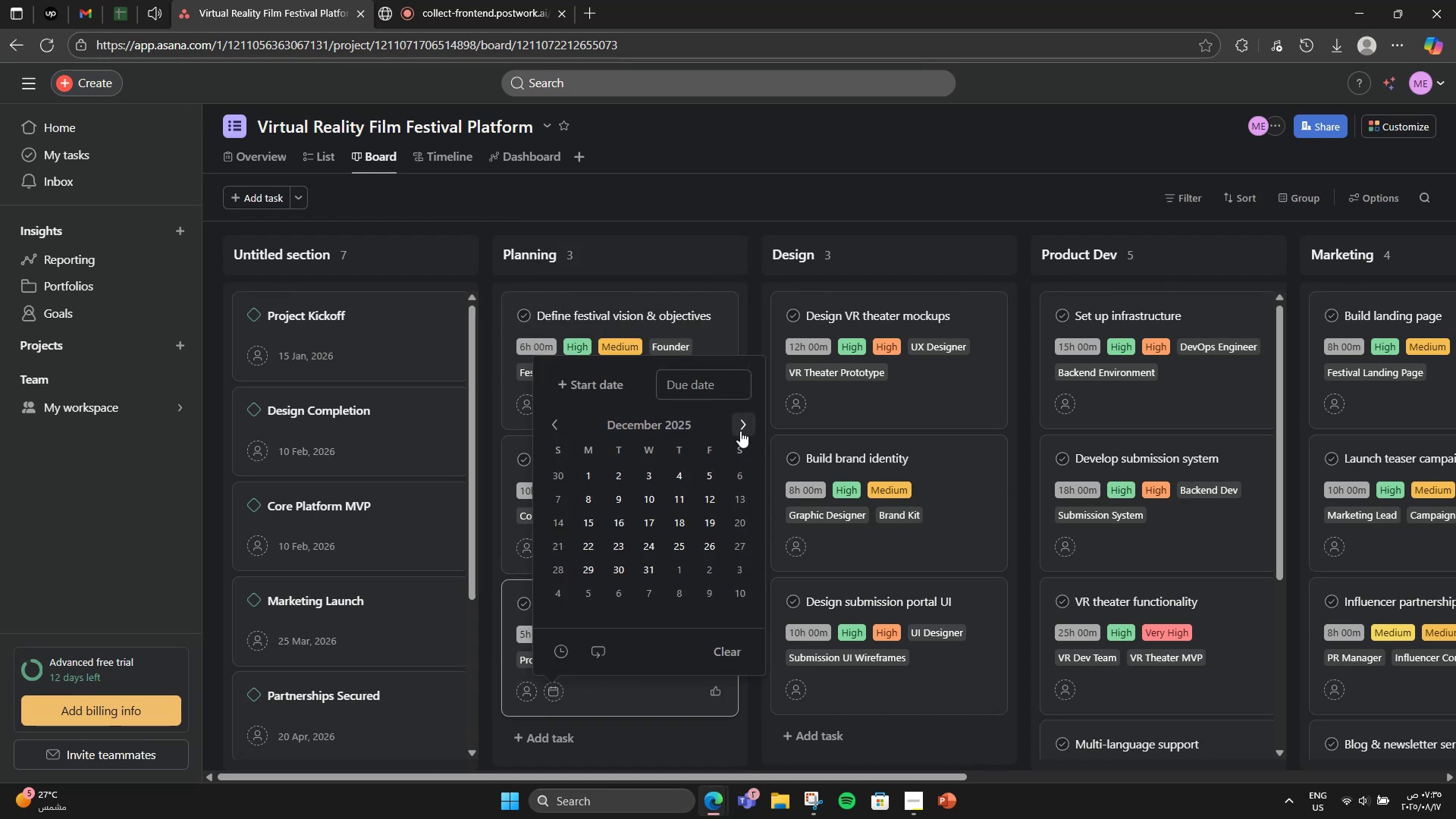 
double_click([740, 431])
 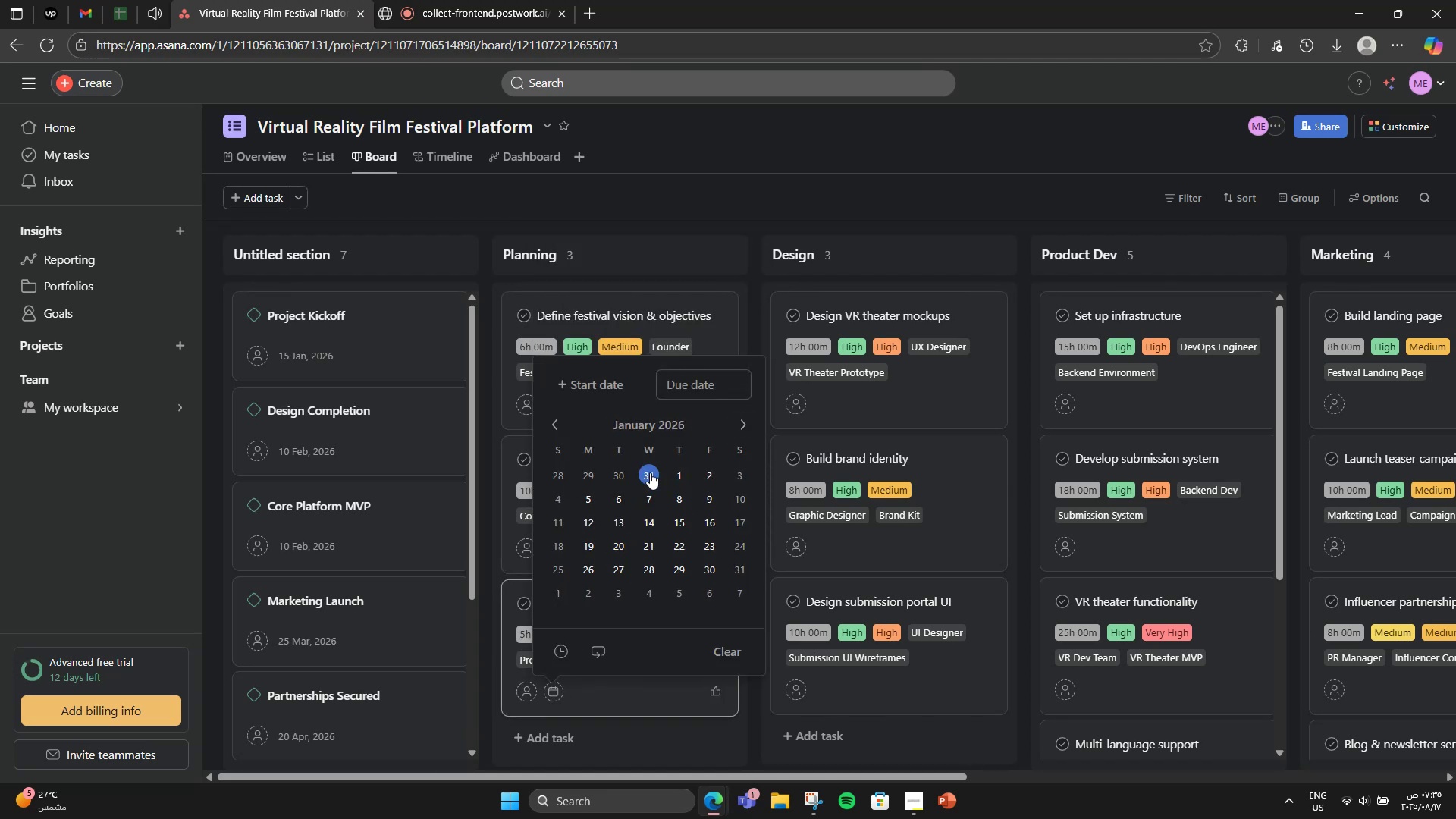 
left_click([566, 566])
 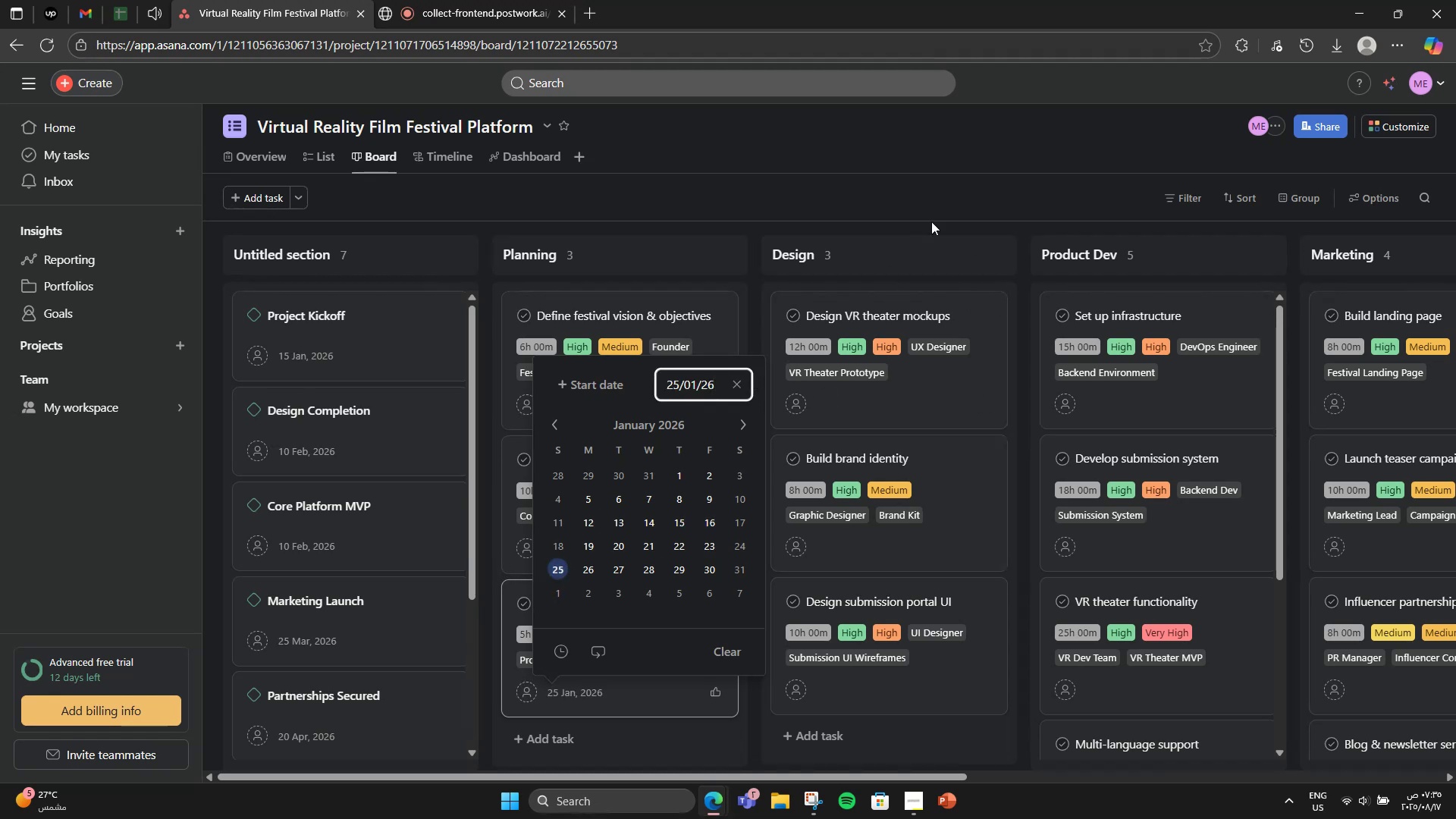 
left_click([933, 220])
 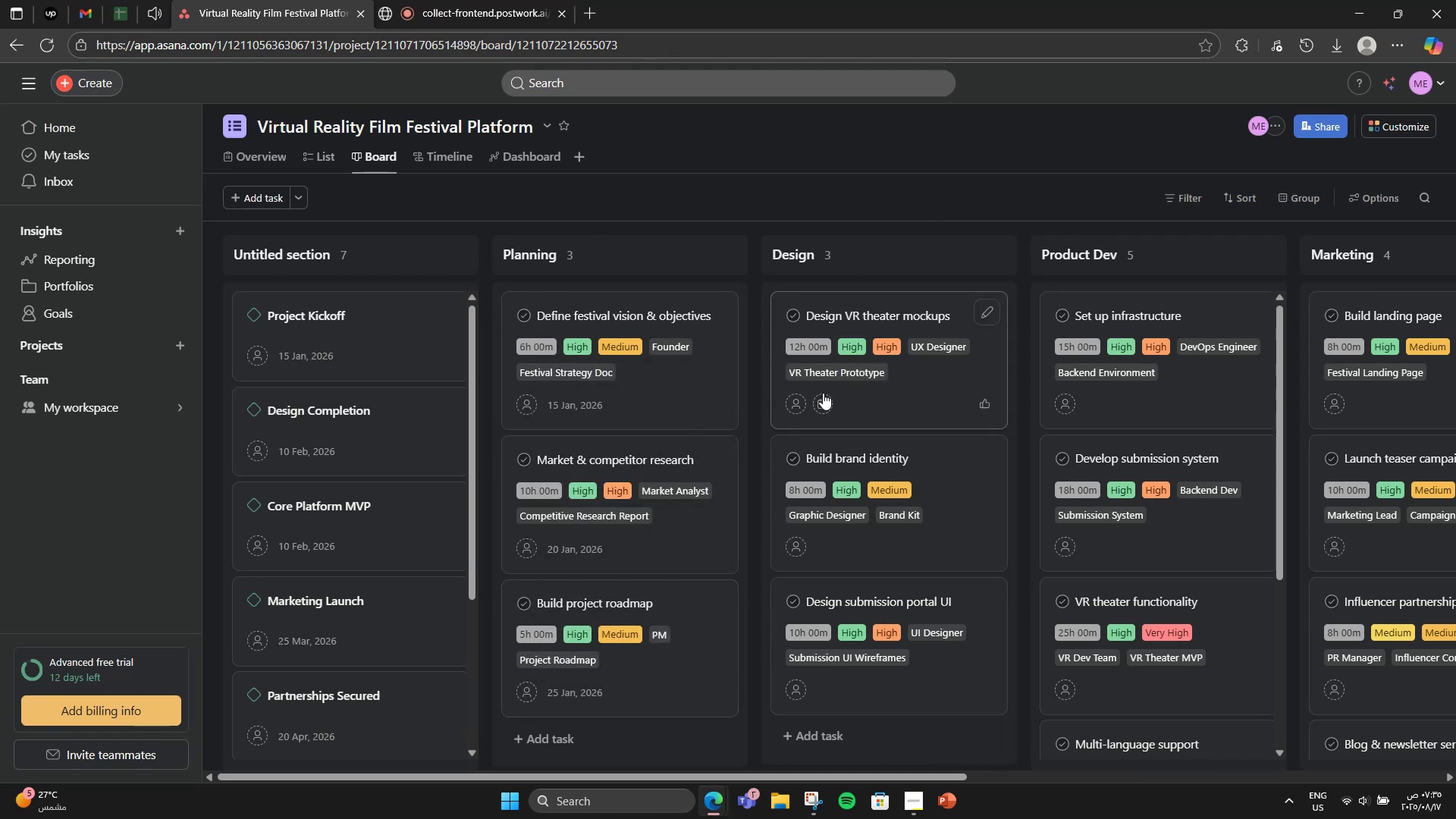 
wait(5.43)
 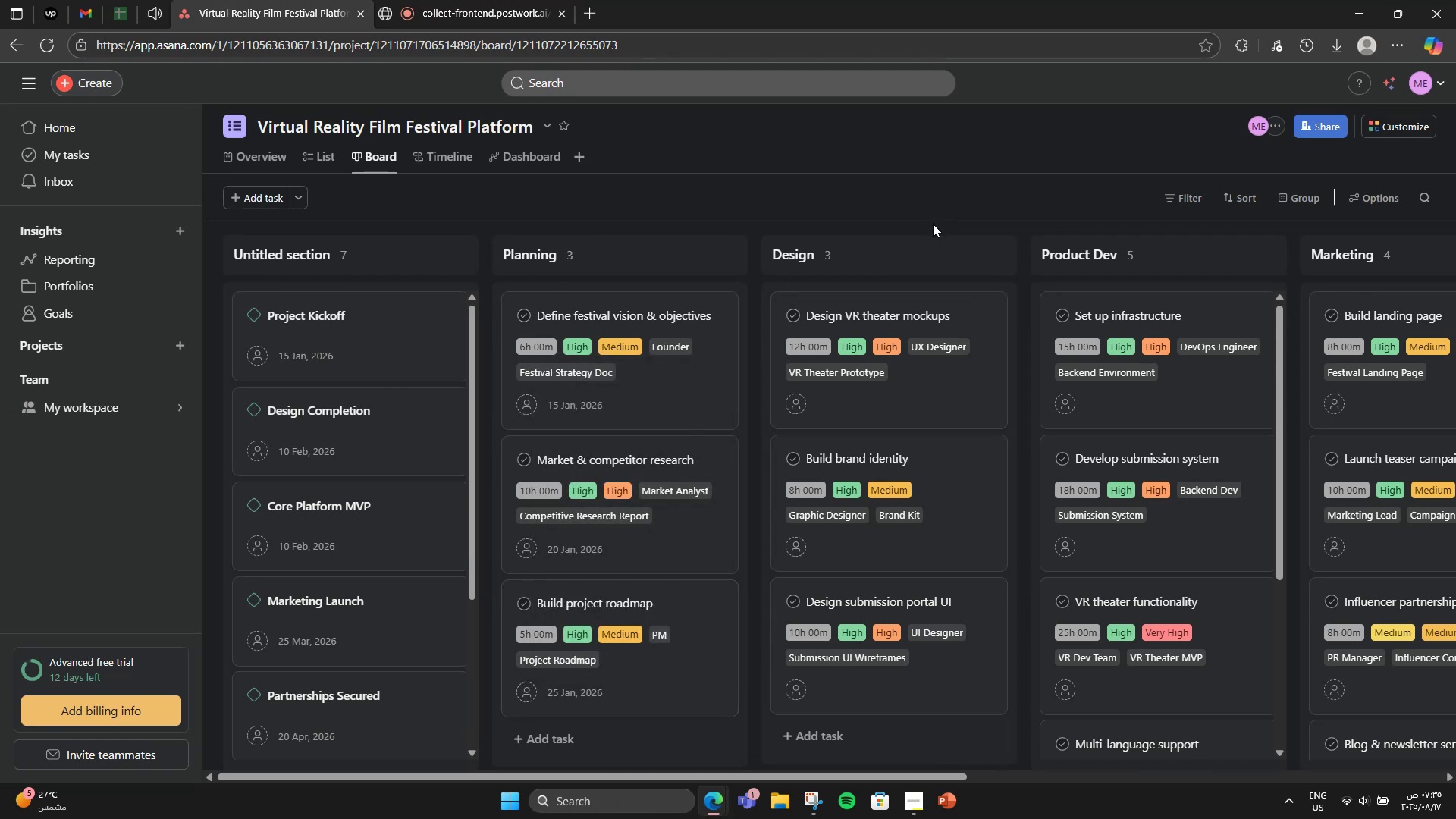 
left_click([823, 403])
 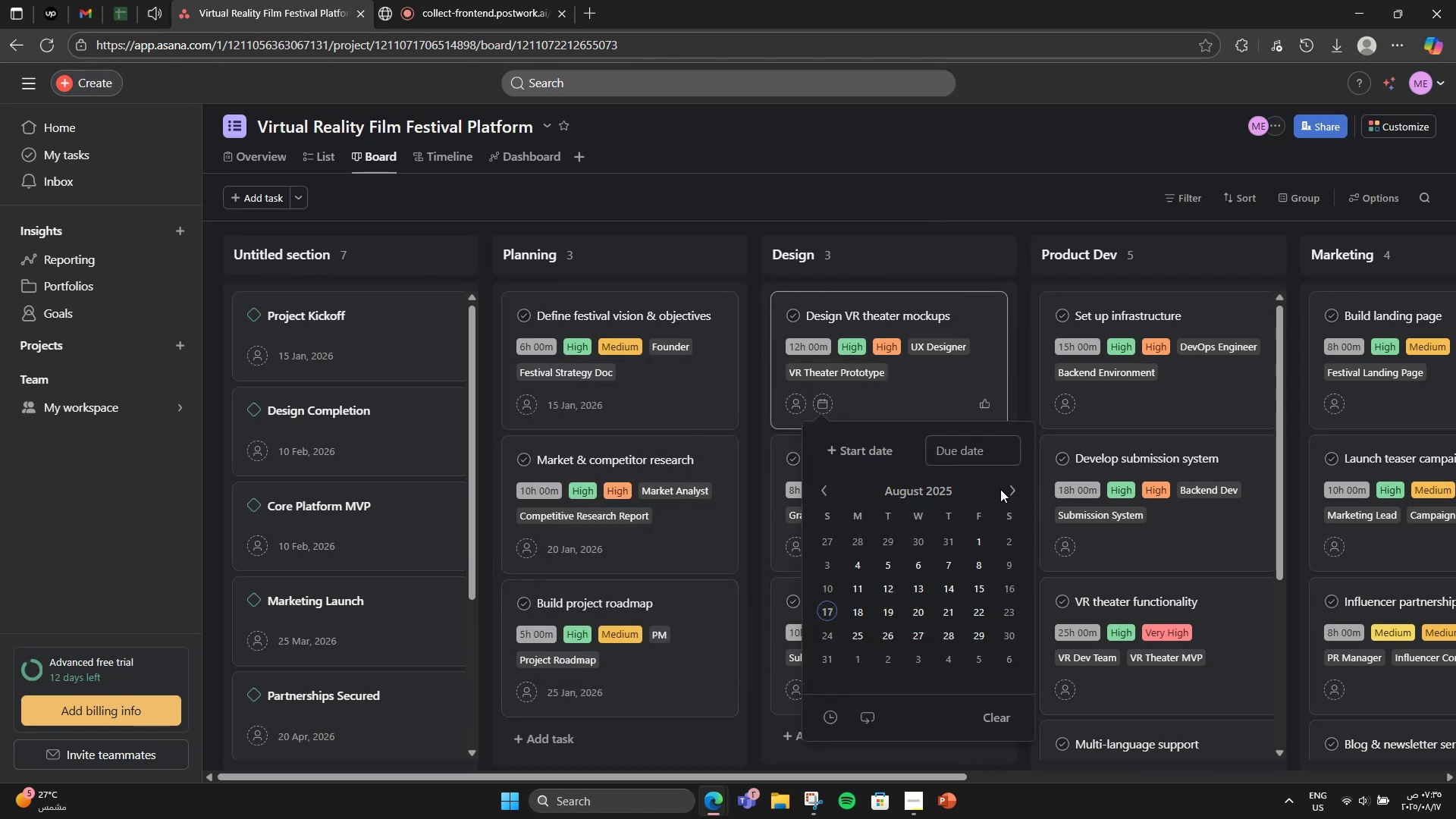 
double_click([1011, 484])
 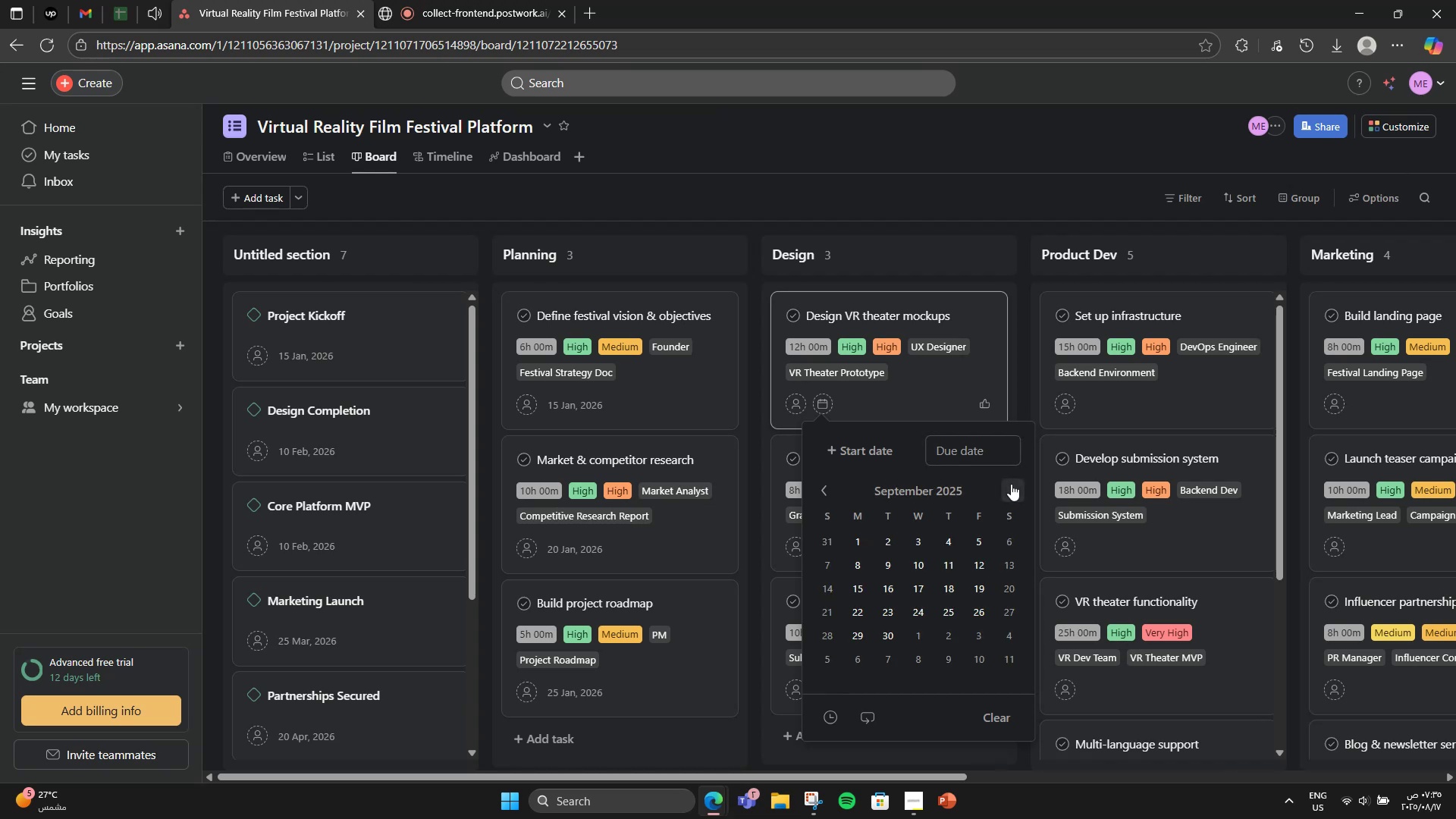 
triple_click([1011, 484])
 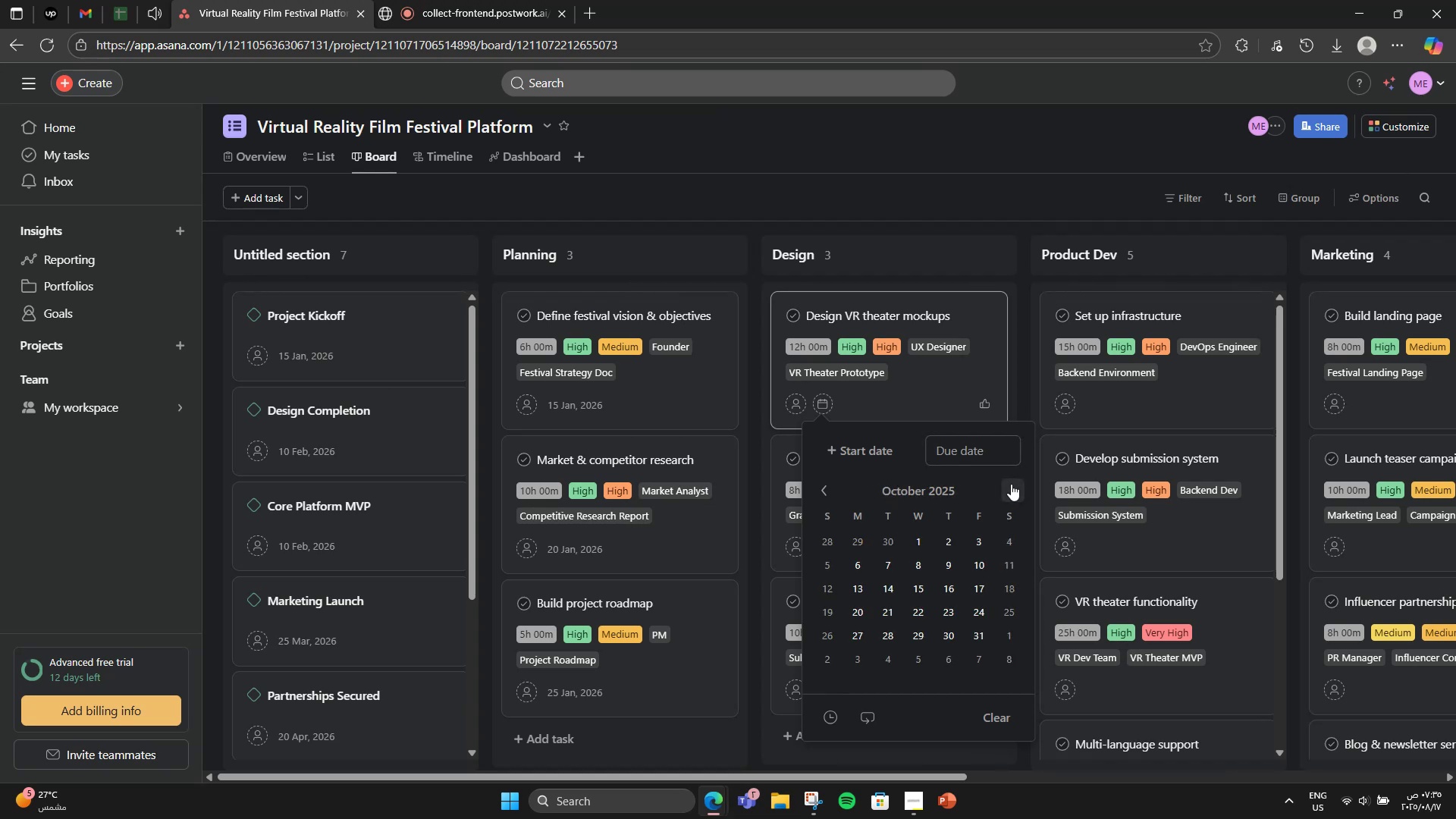 
triple_click([1011, 484])
 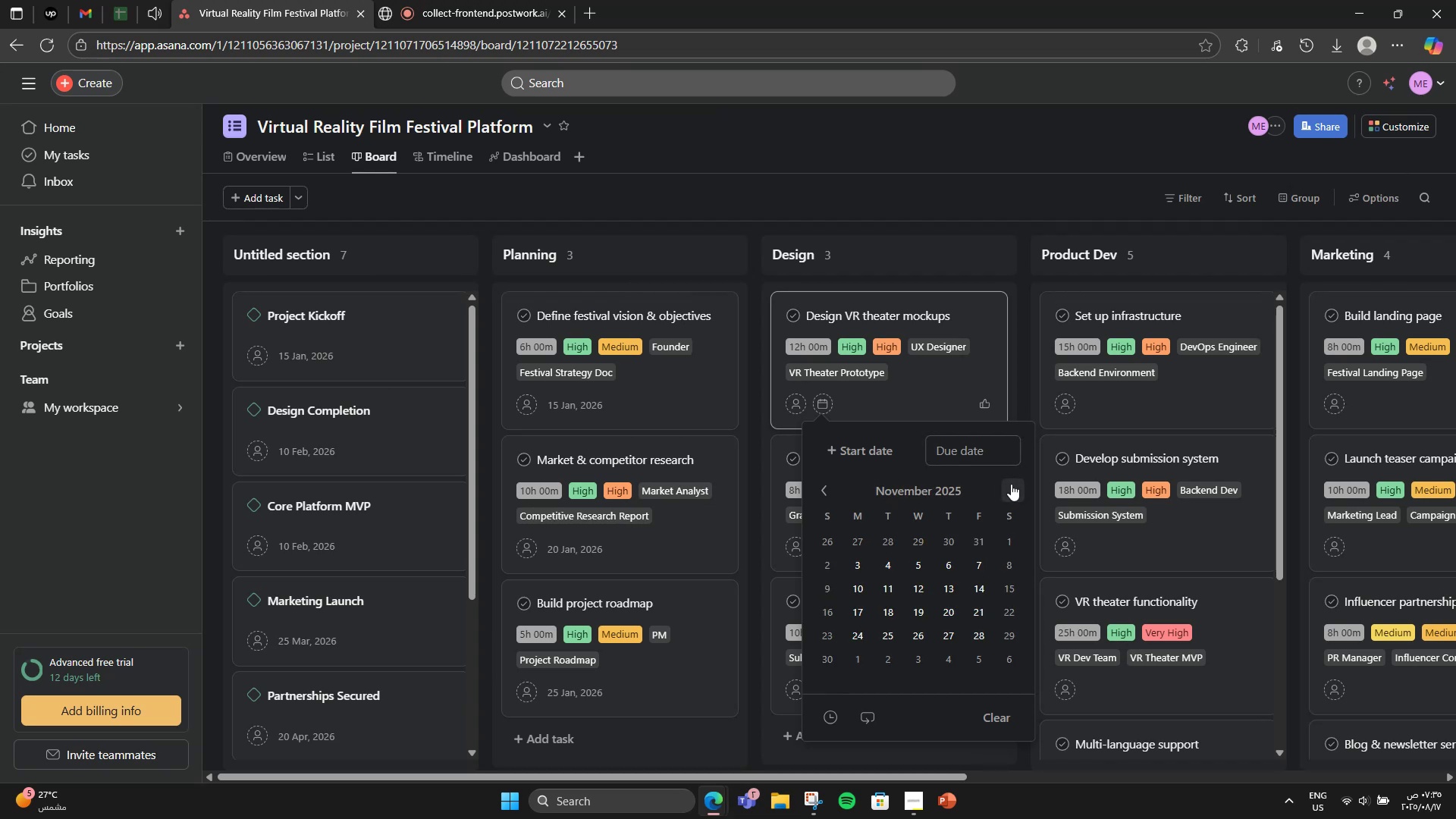 
left_click([1011, 484])
 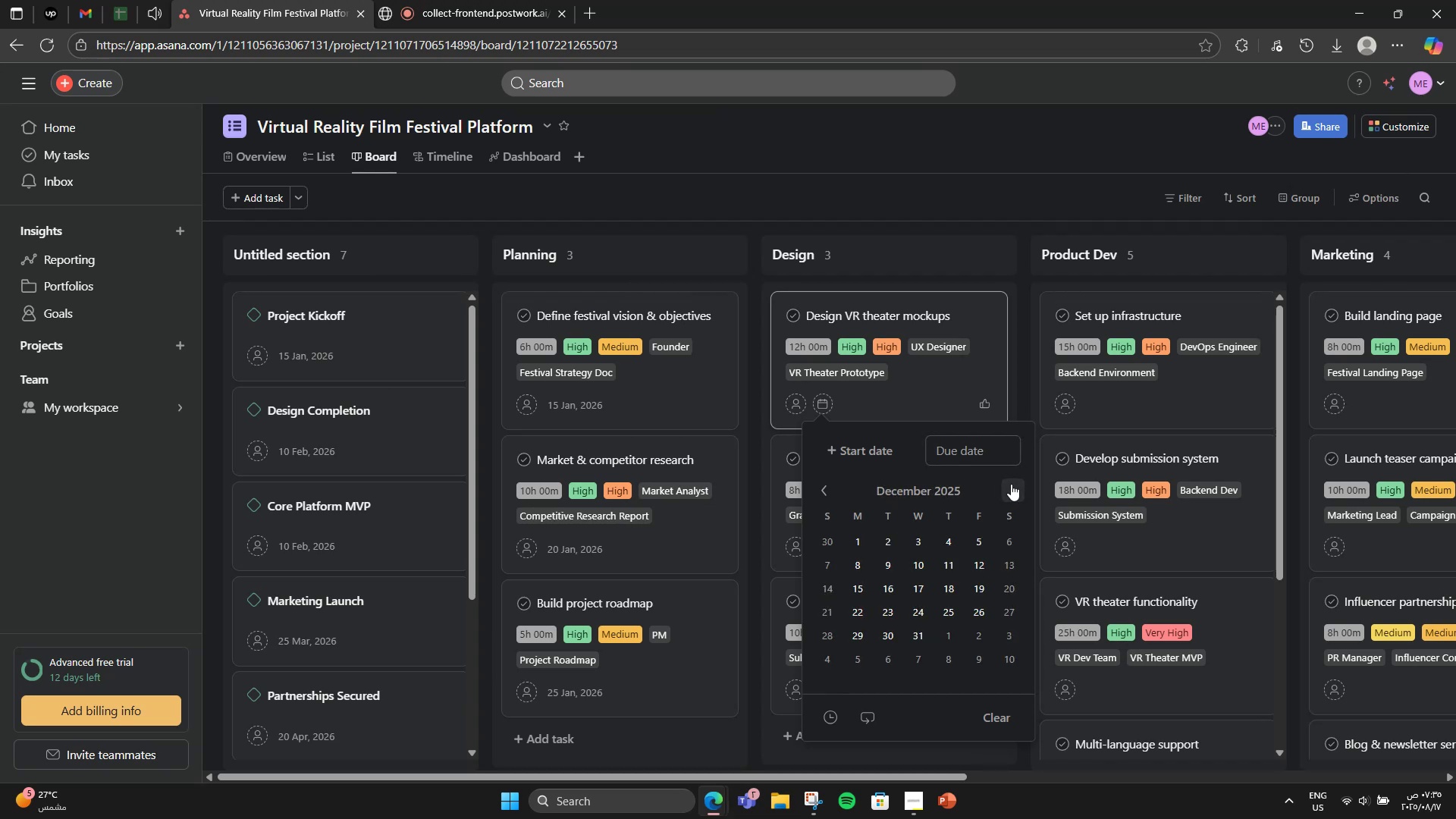 
left_click([1011, 484])
 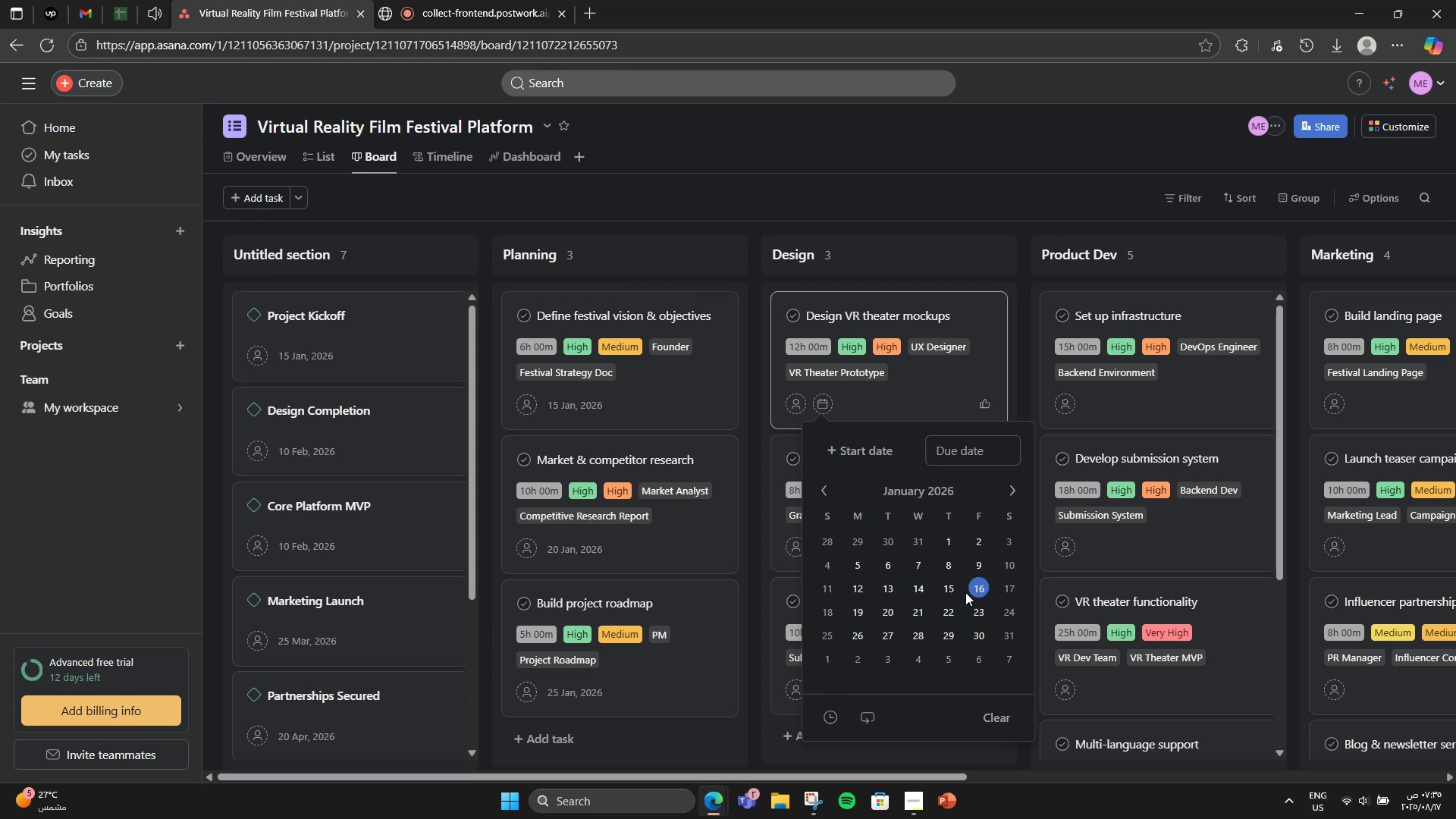 
left_click([1004, 485])
 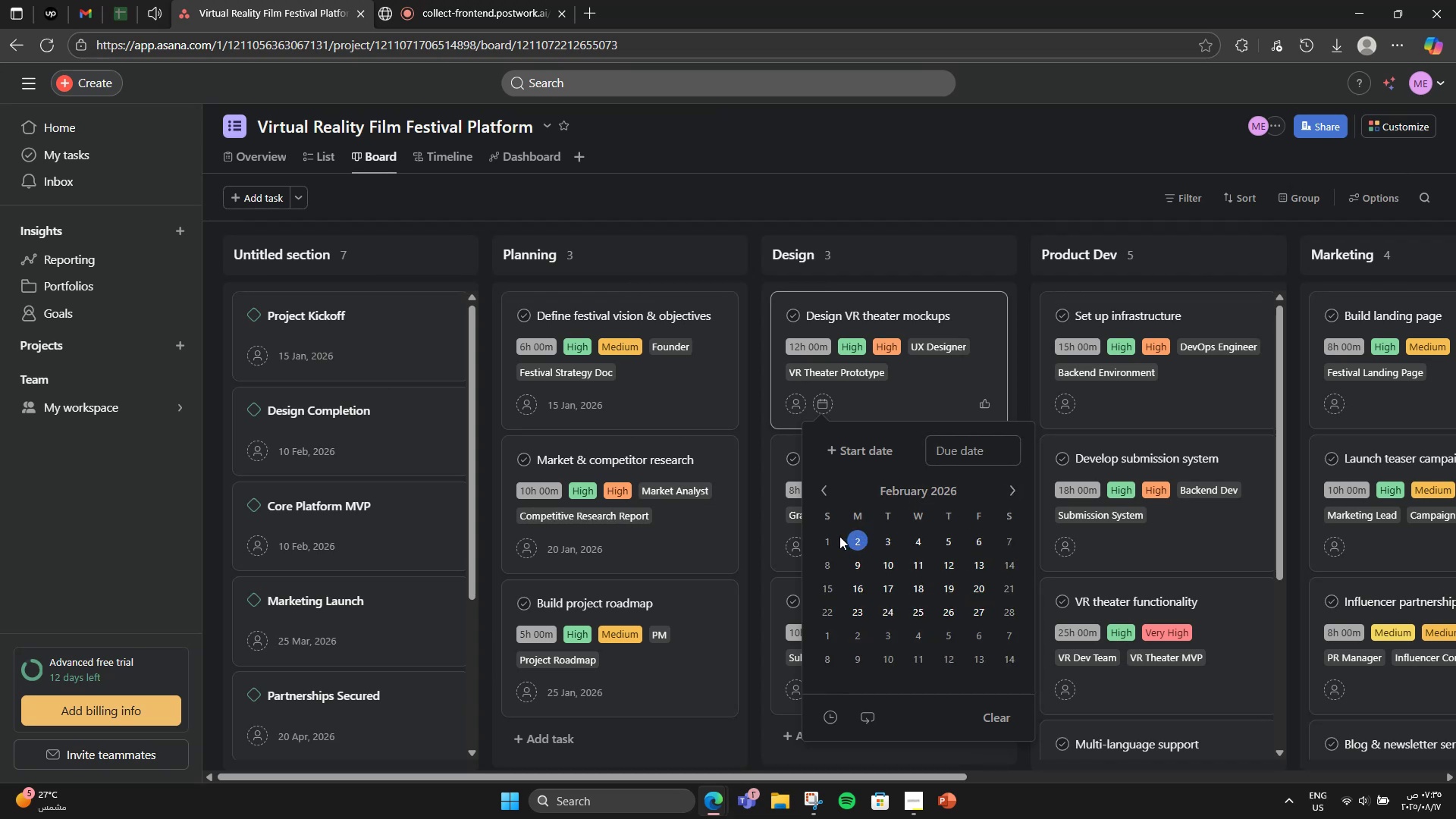 
left_click([833, 535])
 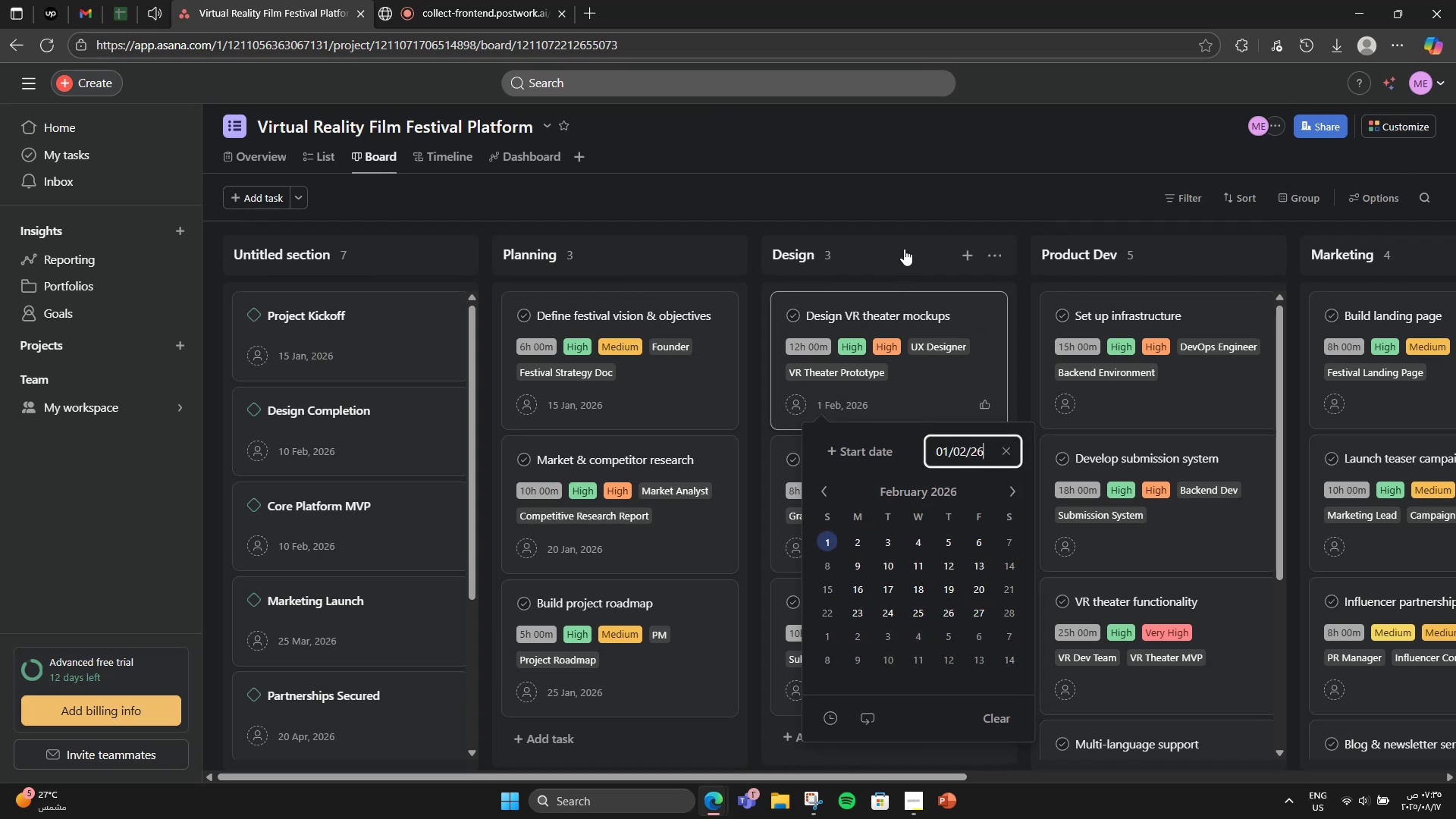 
left_click([908, 217])
 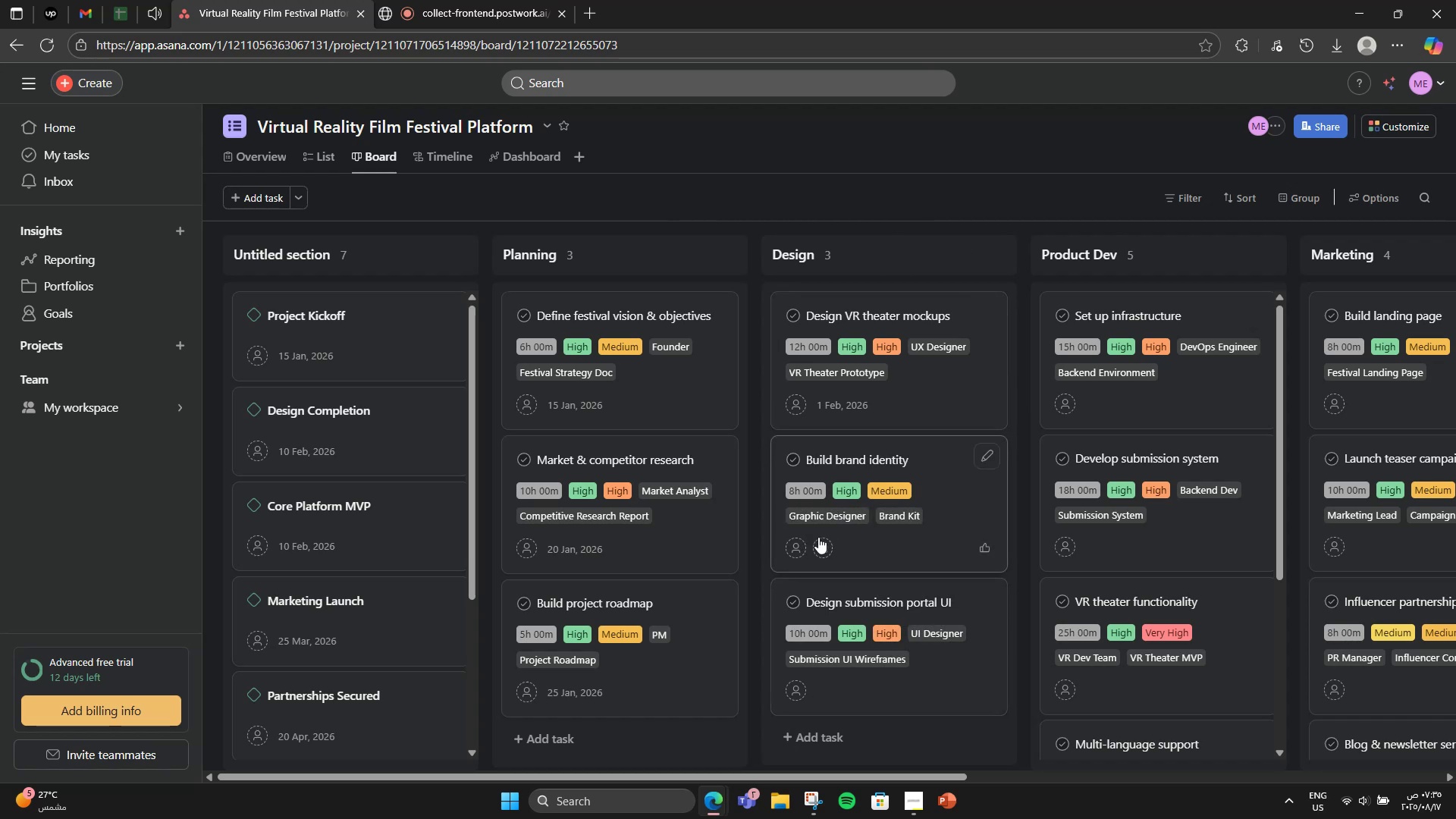 
left_click([827, 550])
 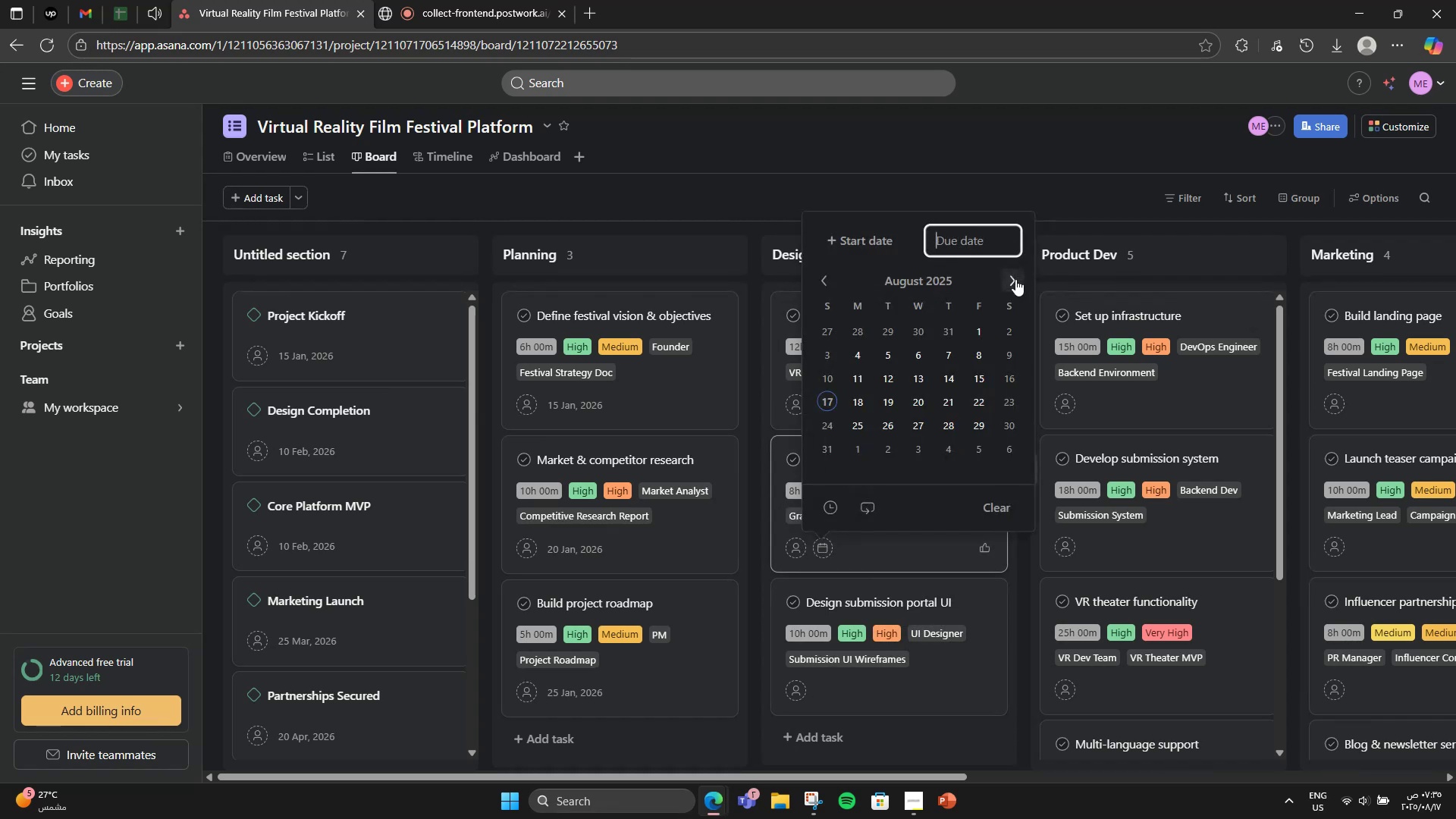 
left_click([1015, 279])
 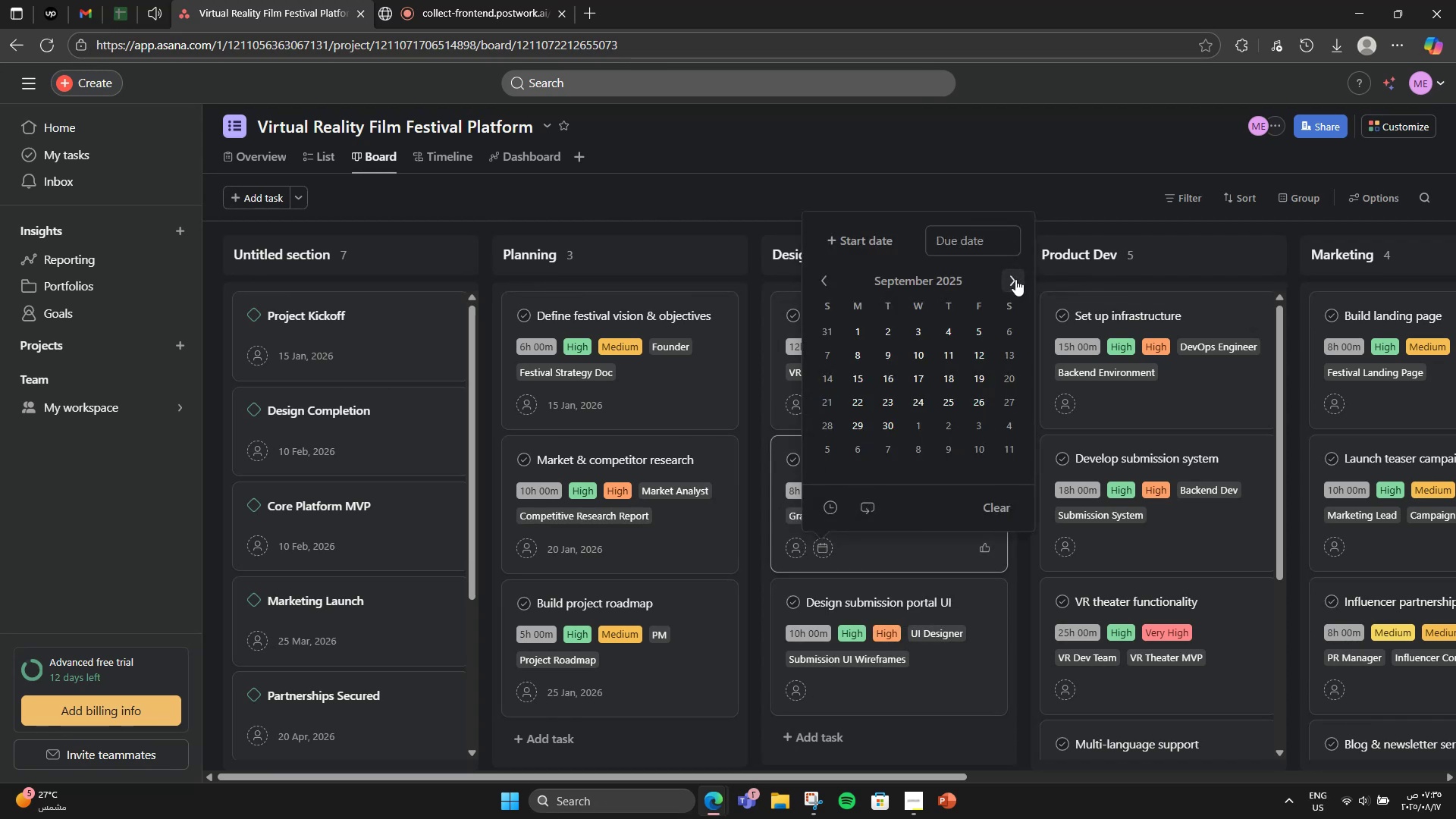 
left_click([1015, 279])
 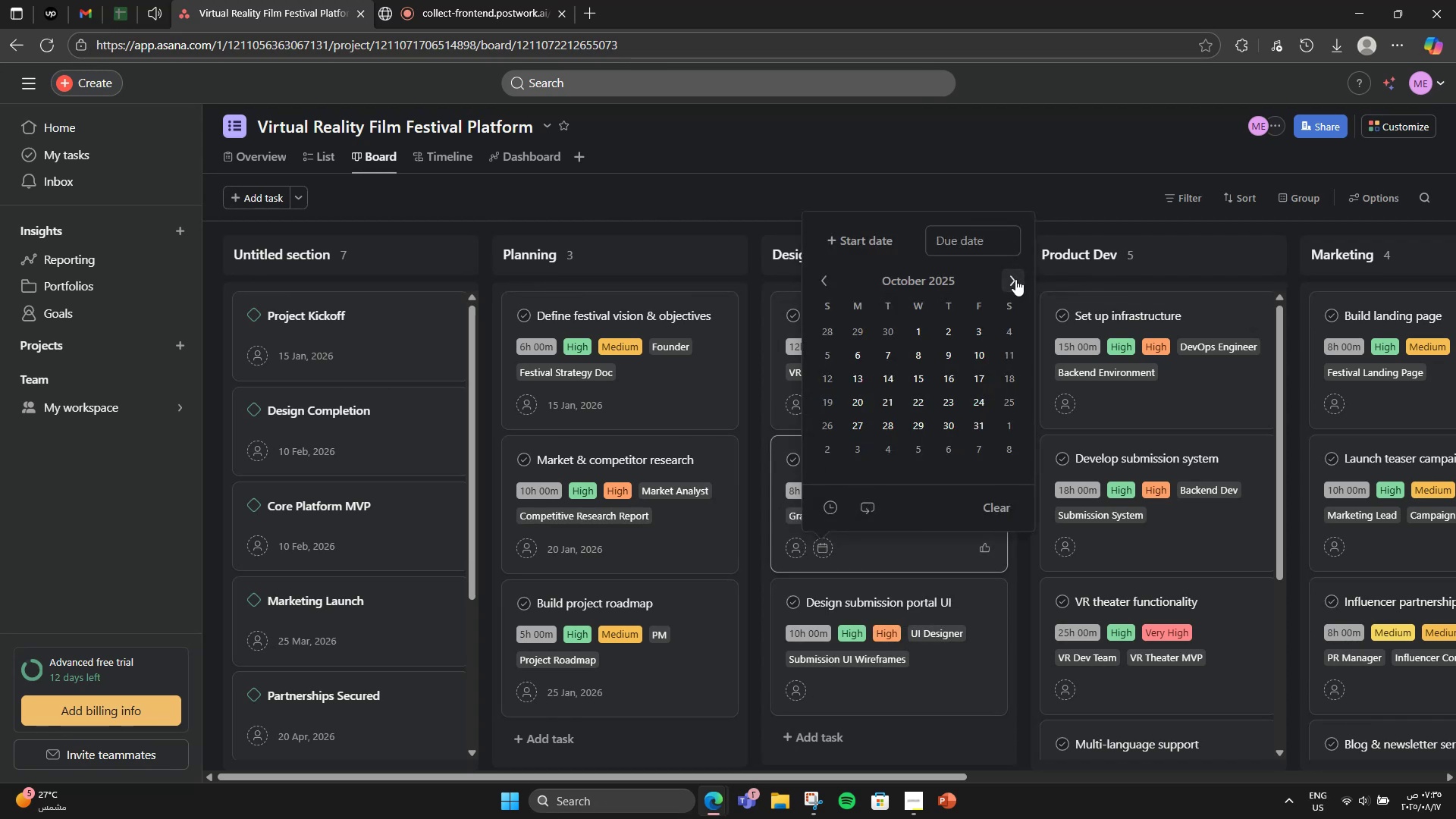 
left_click([1015, 279])
 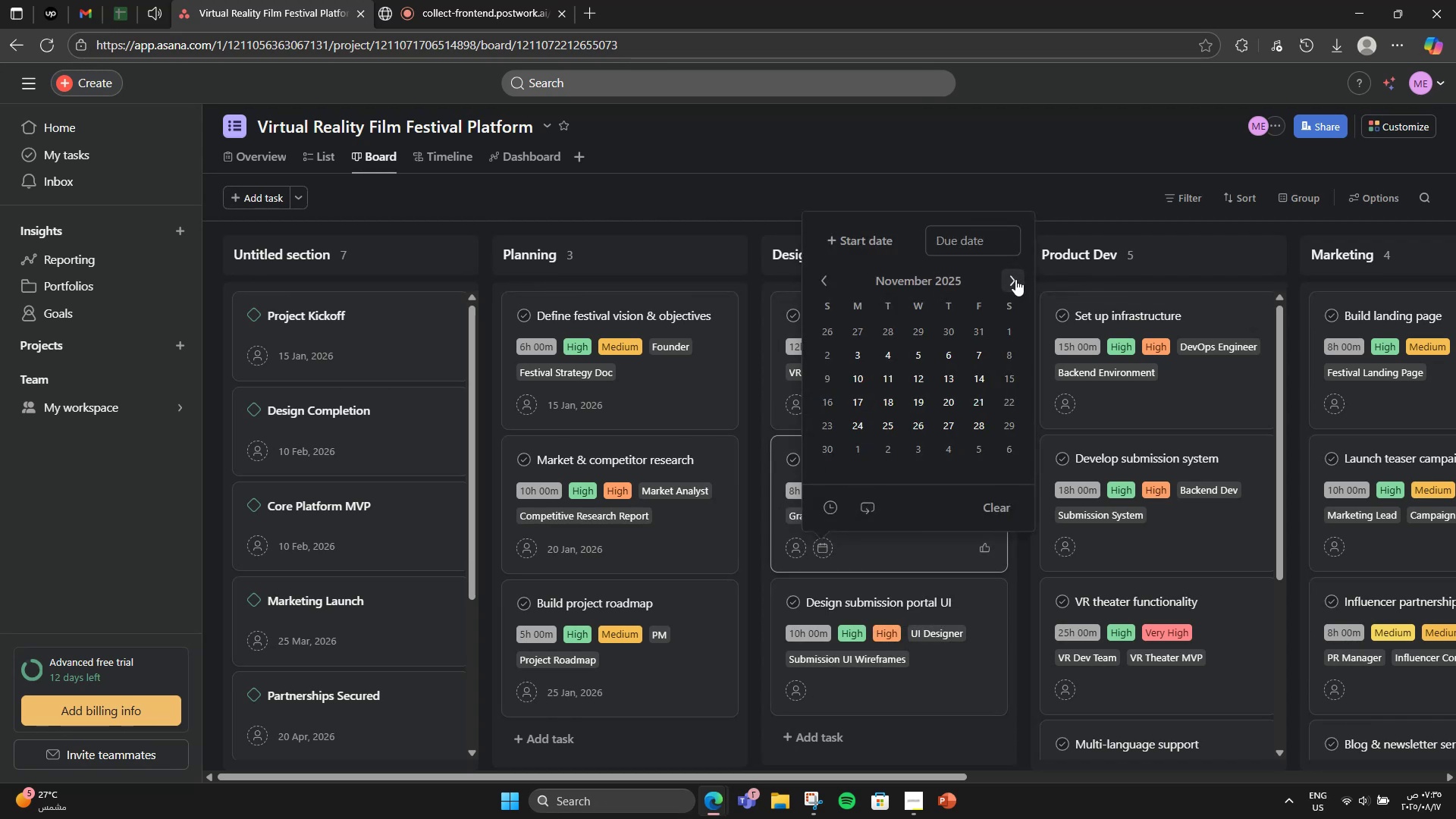 
left_click([1015, 279])
 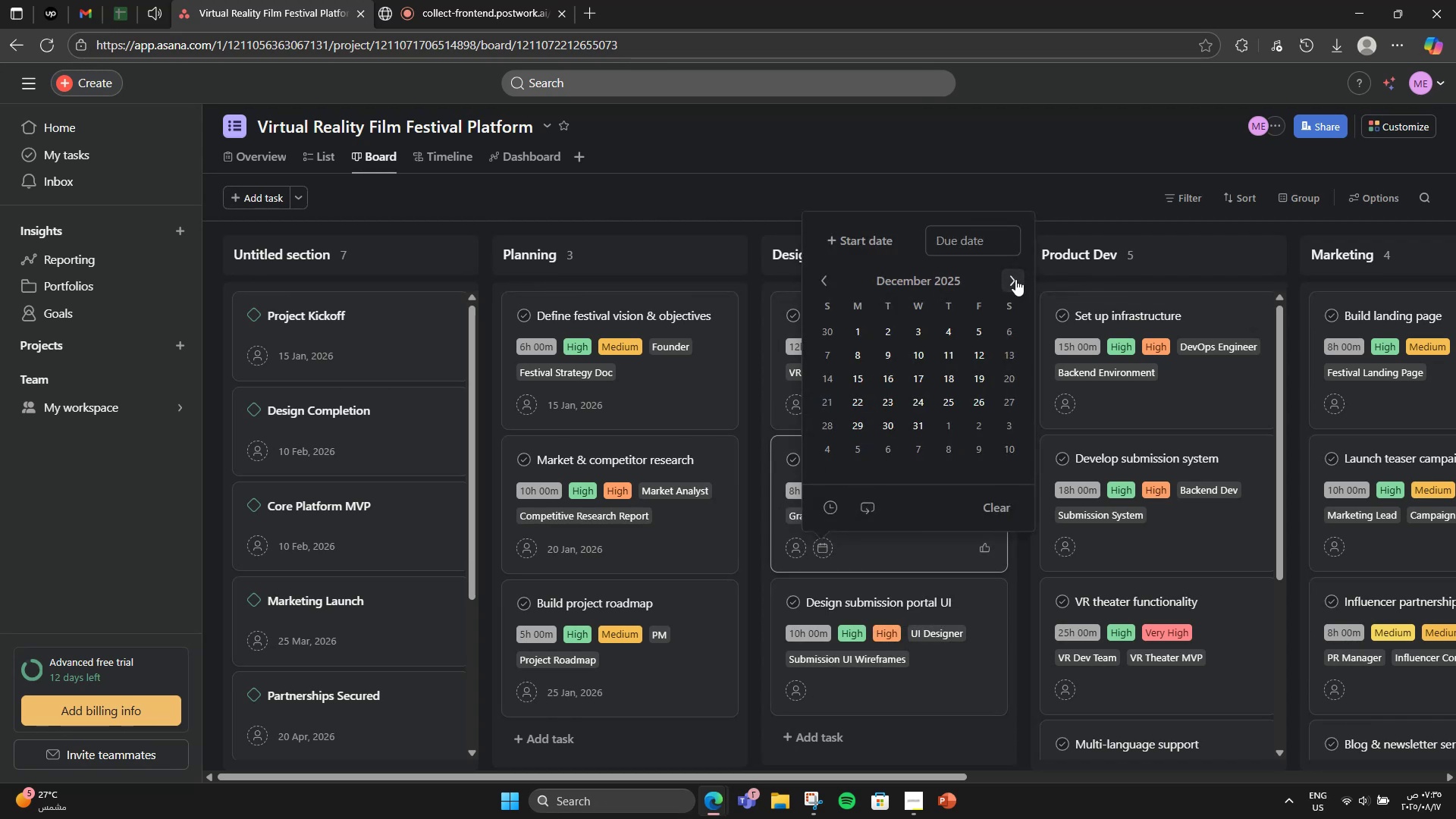 
left_click([1015, 279])
 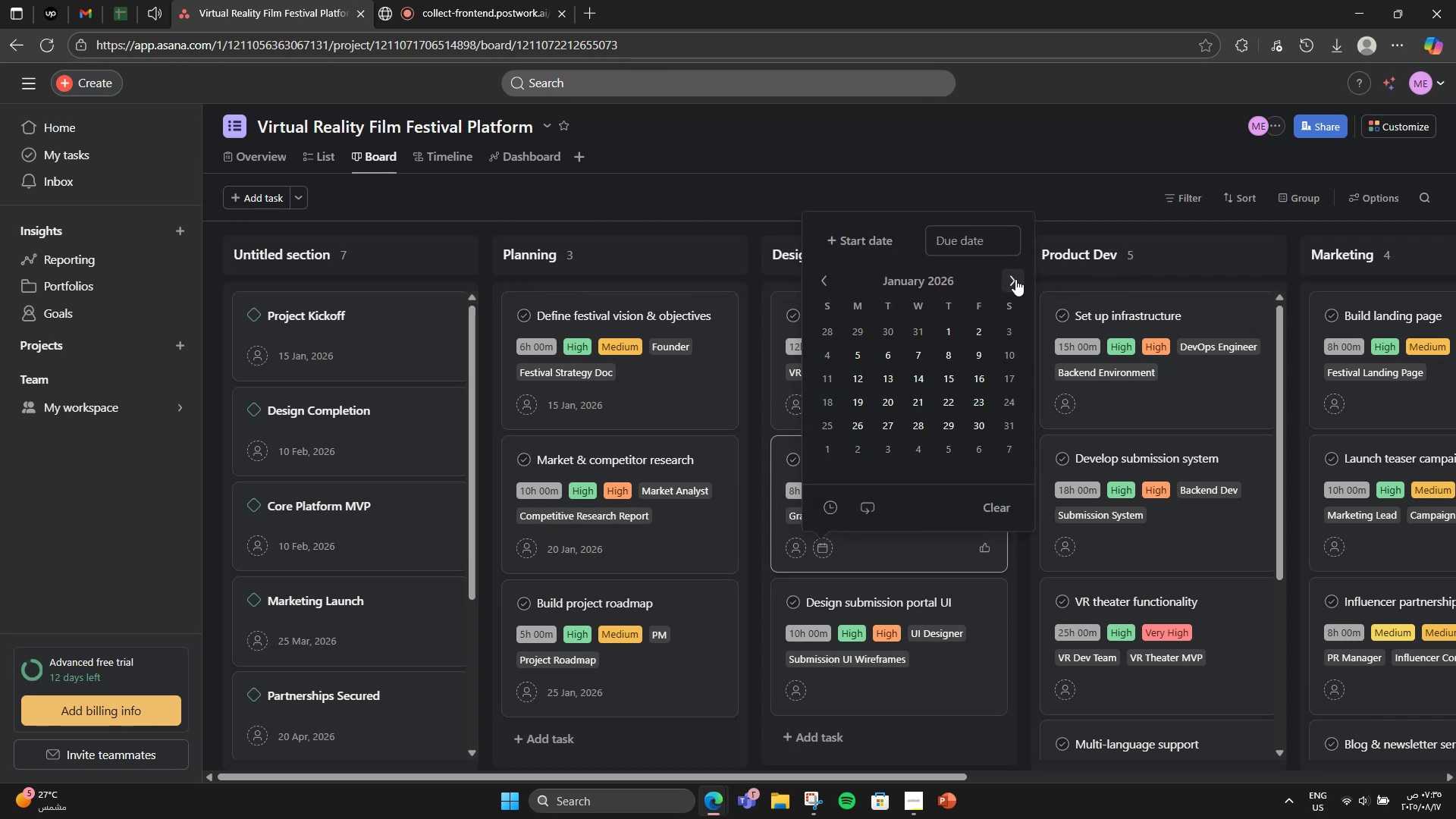 
left_click([1015, 279])
 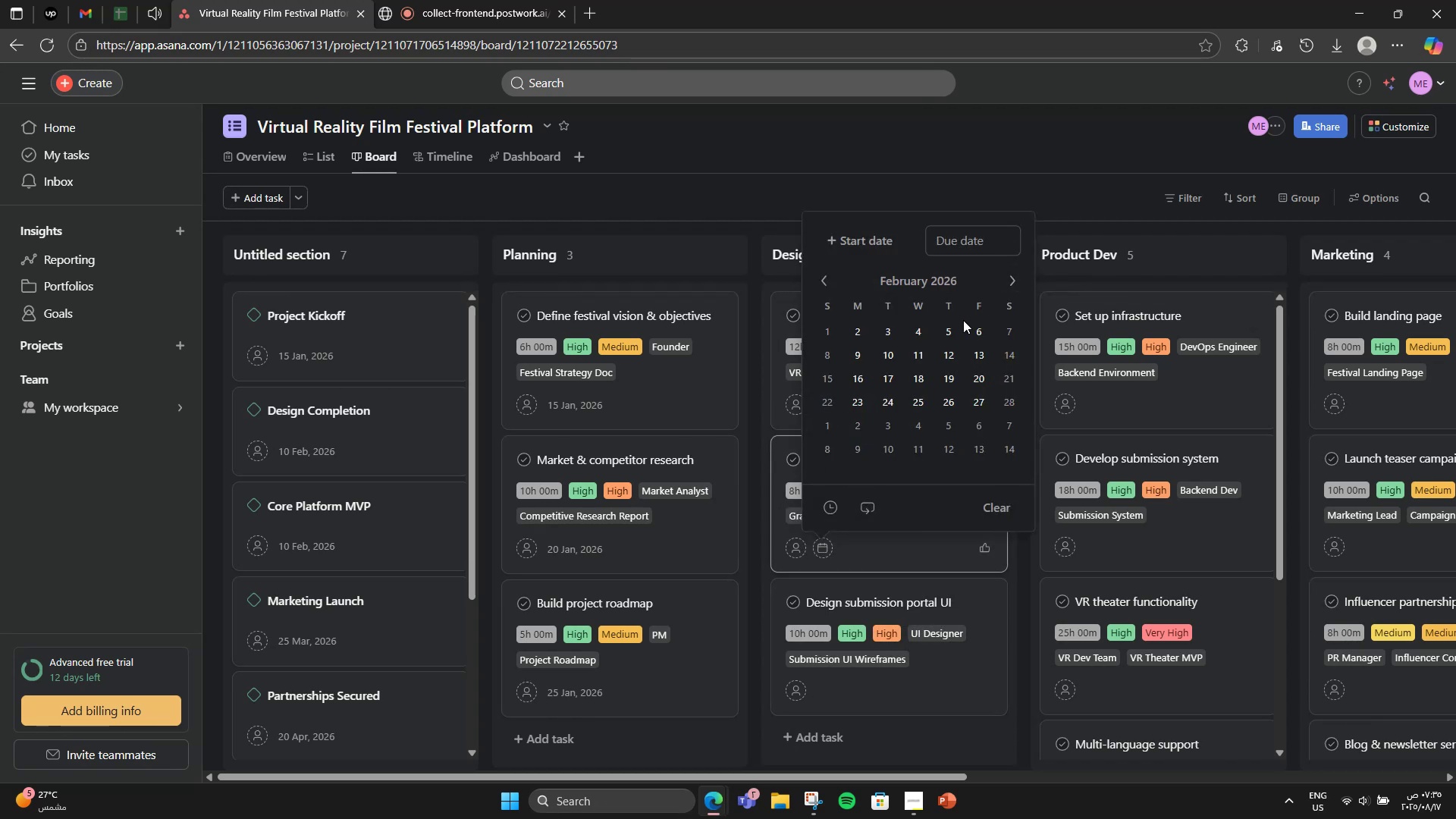 
left_click([955, 326])
 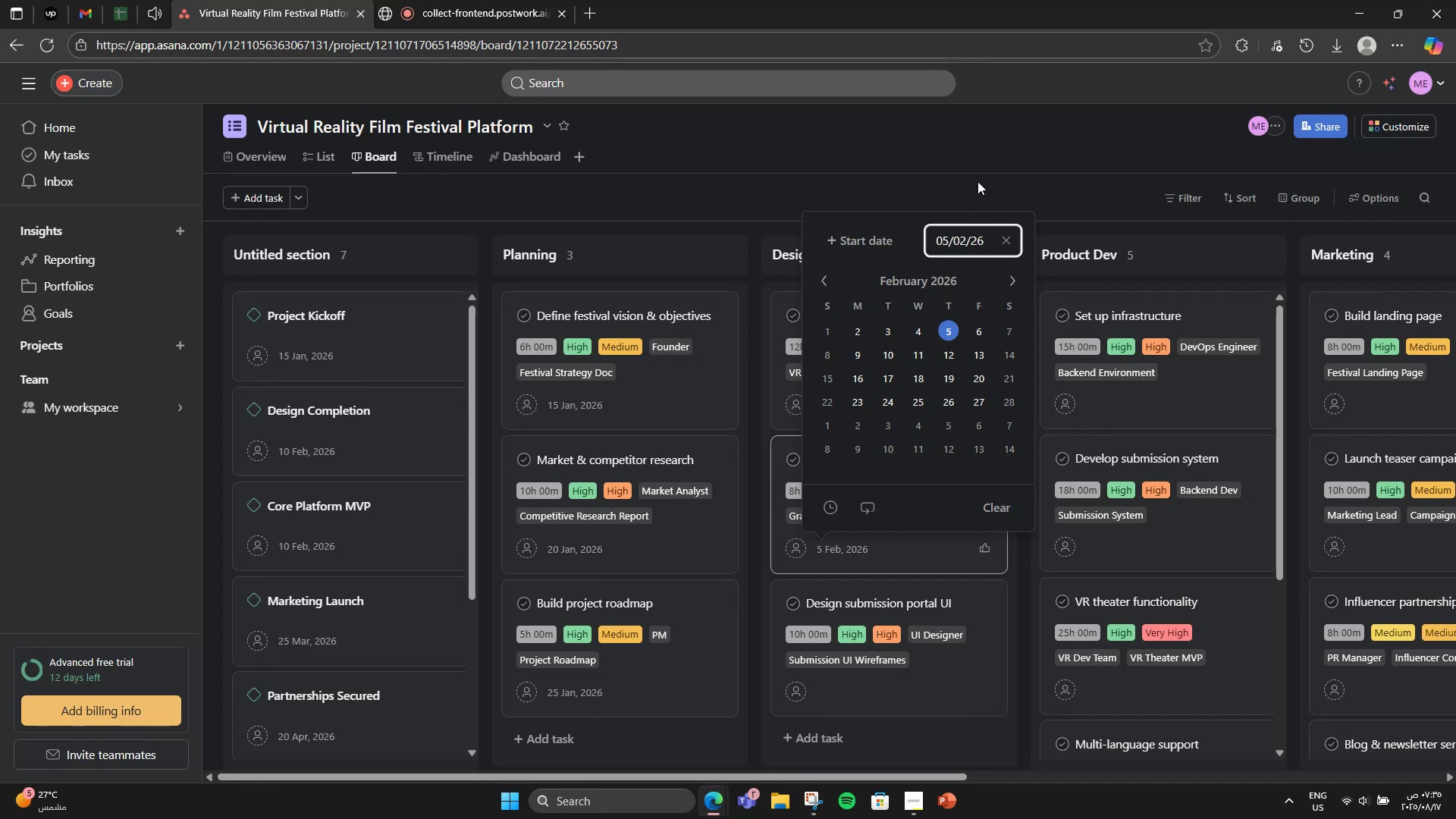 
left_click([977, 181])
 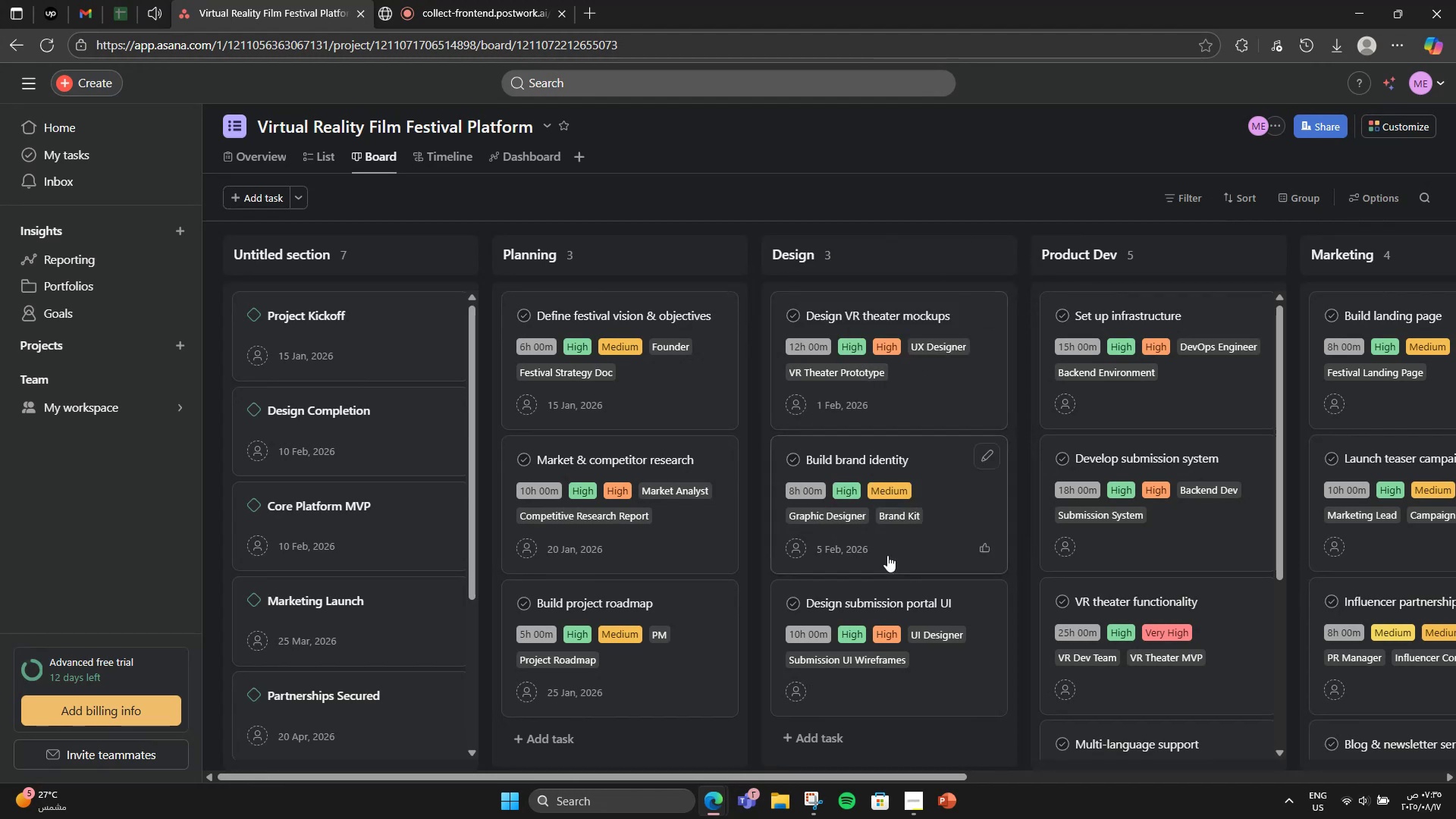 
scroll: coordinate [880, 633], scroll_direction: down, amount: 2.0
 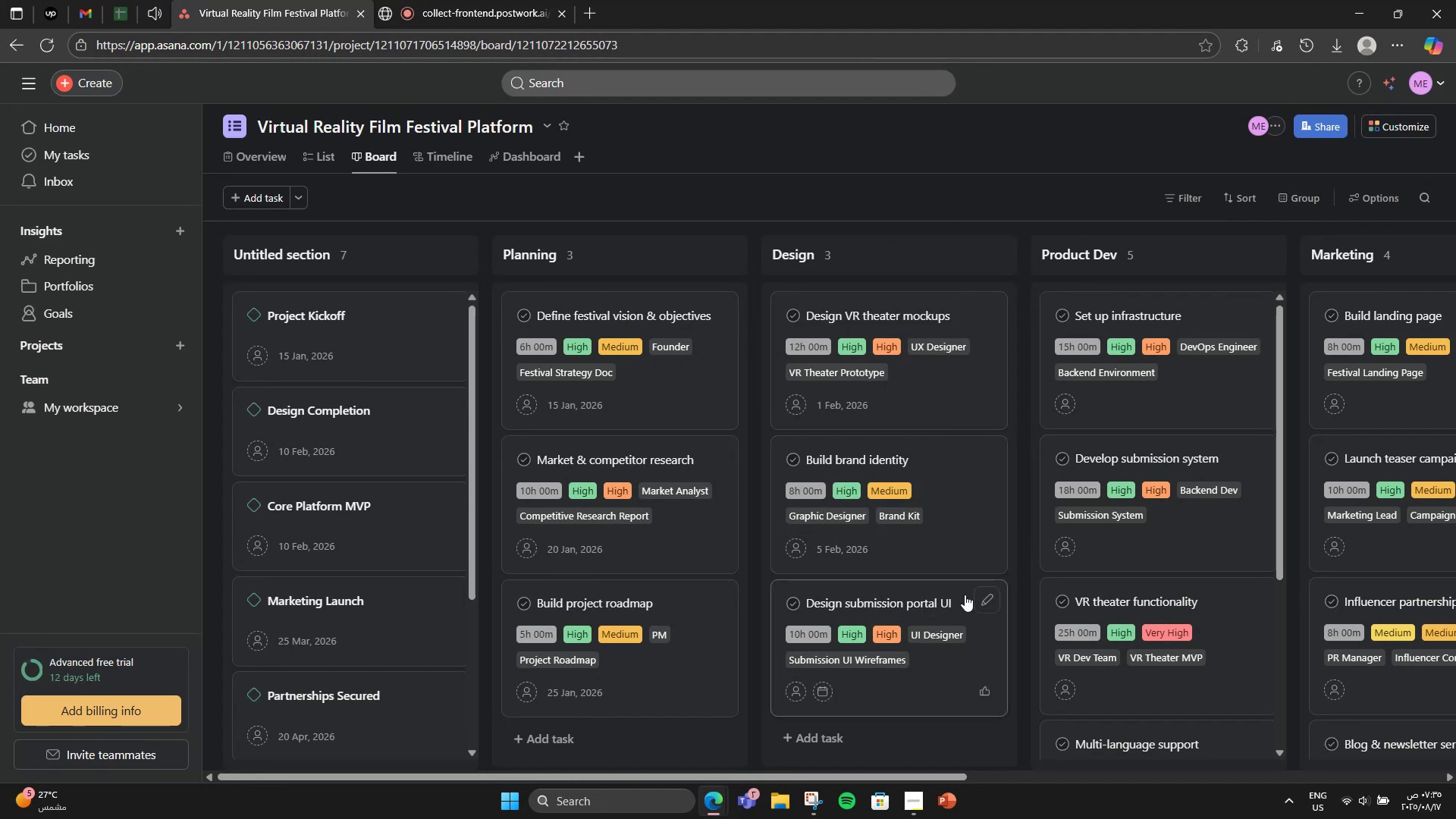 
left_click([827, 693])
 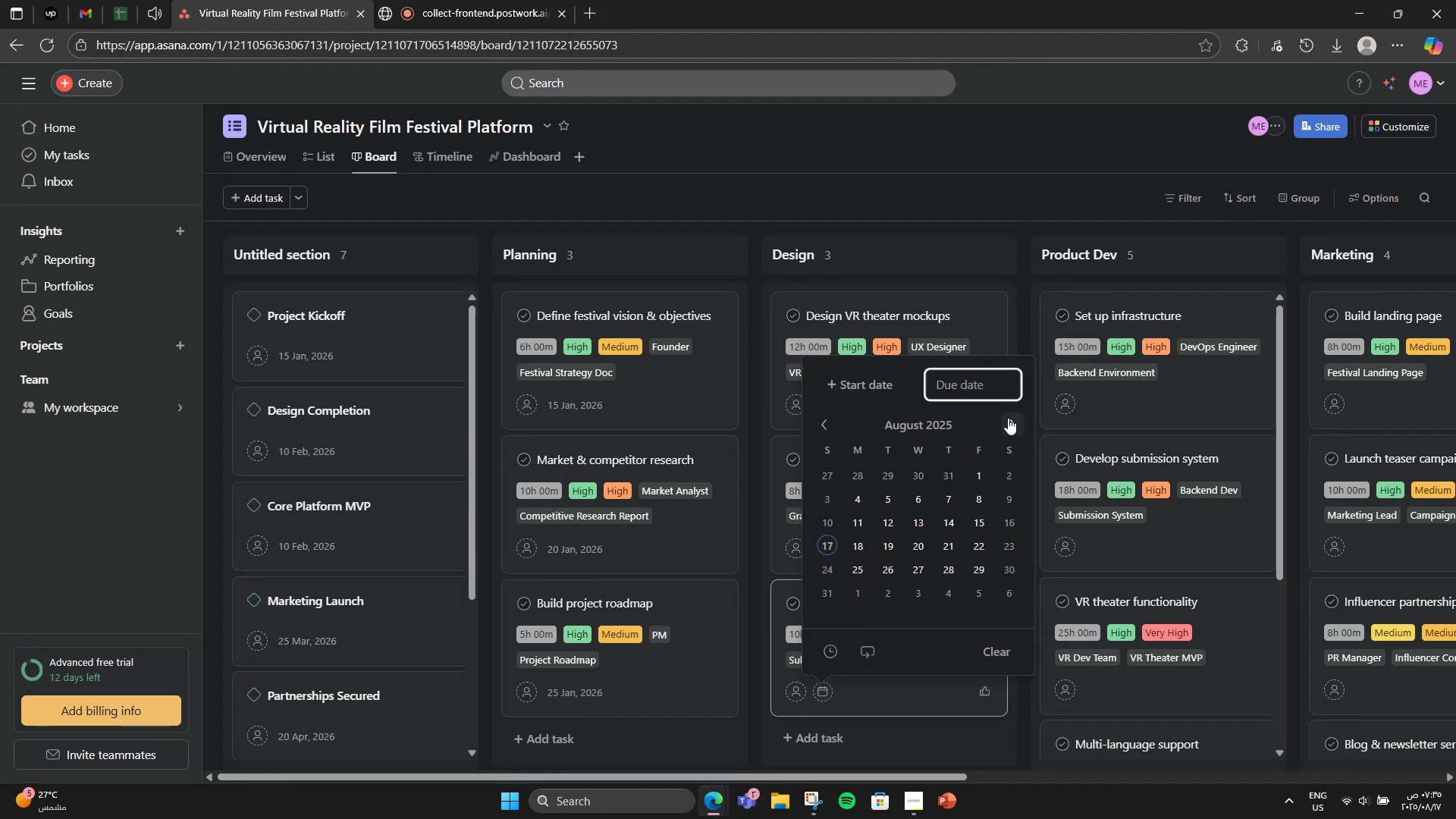 
double_click([1008, 418])
 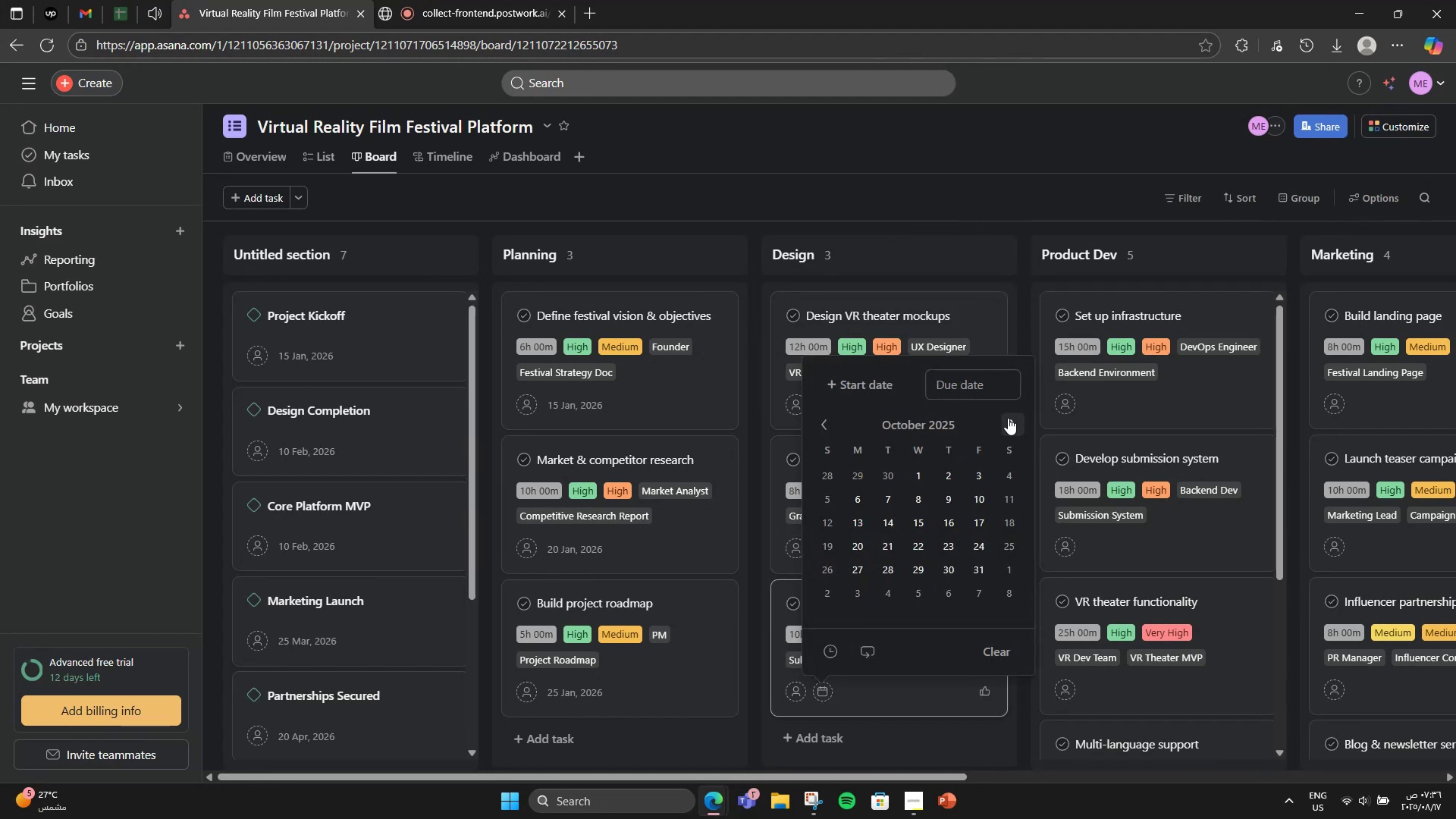 
triple_click([1008, 418])
 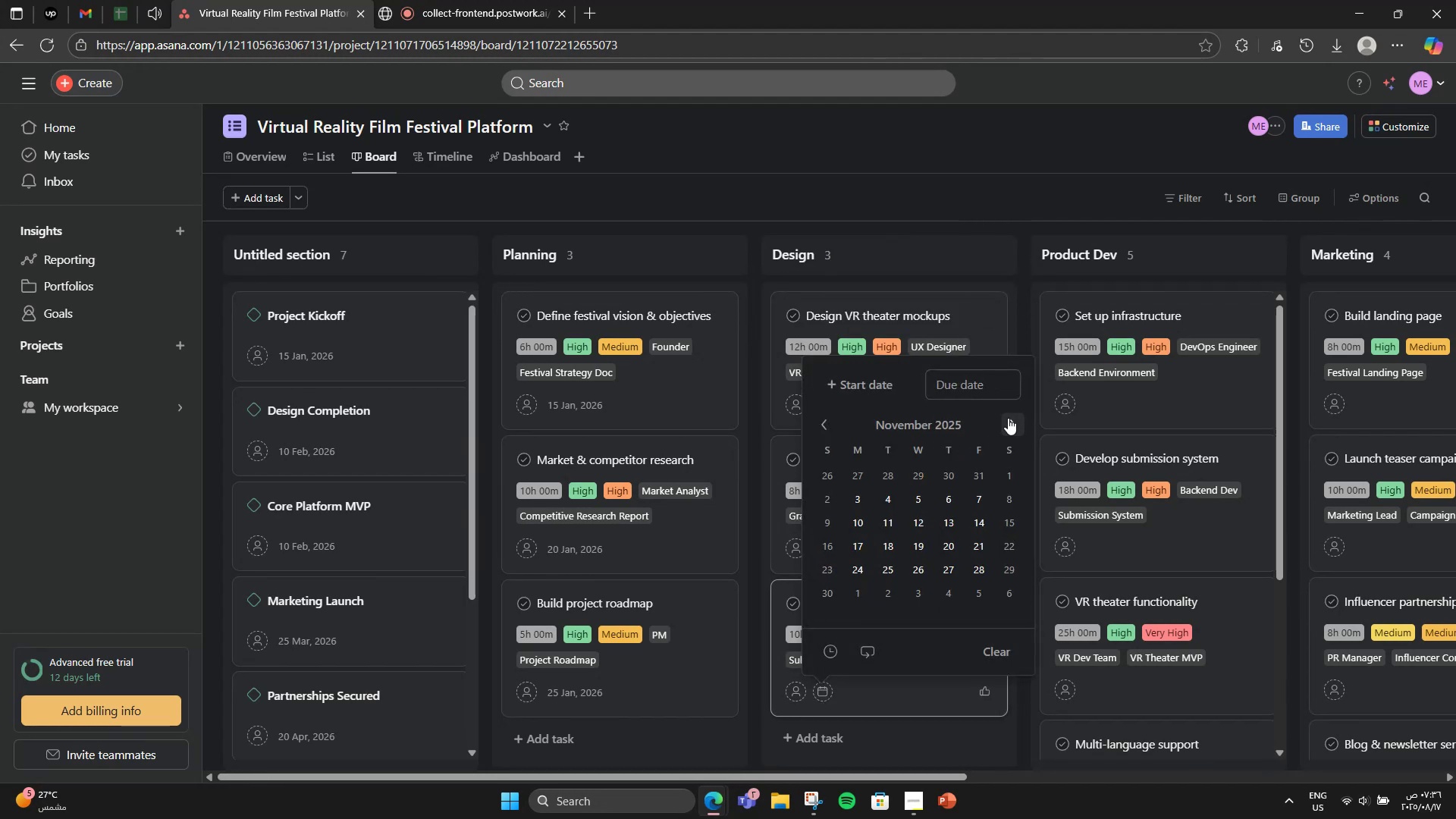 
triple_click([1008, 418])
 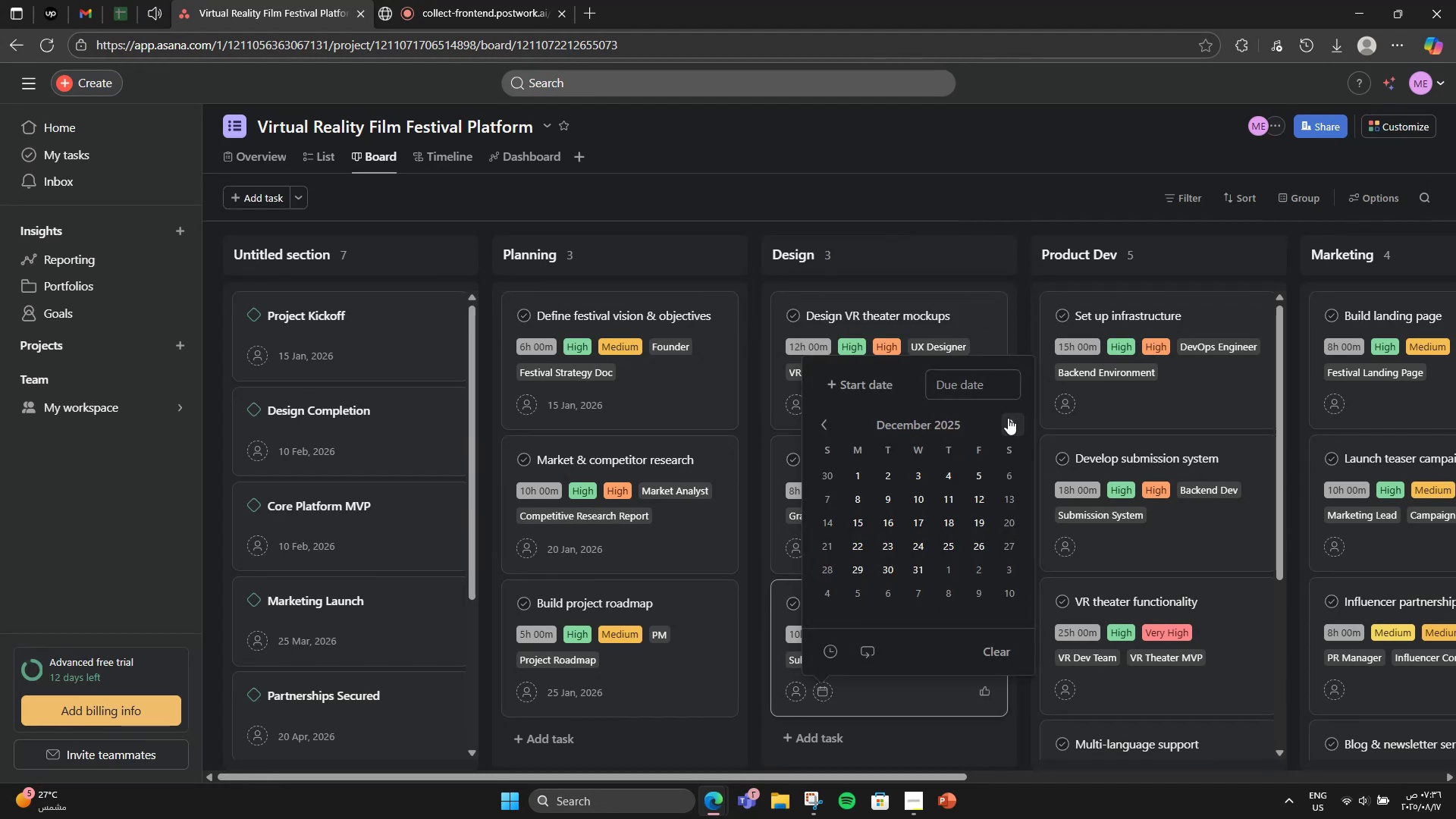 
left_click([1008, 418])
 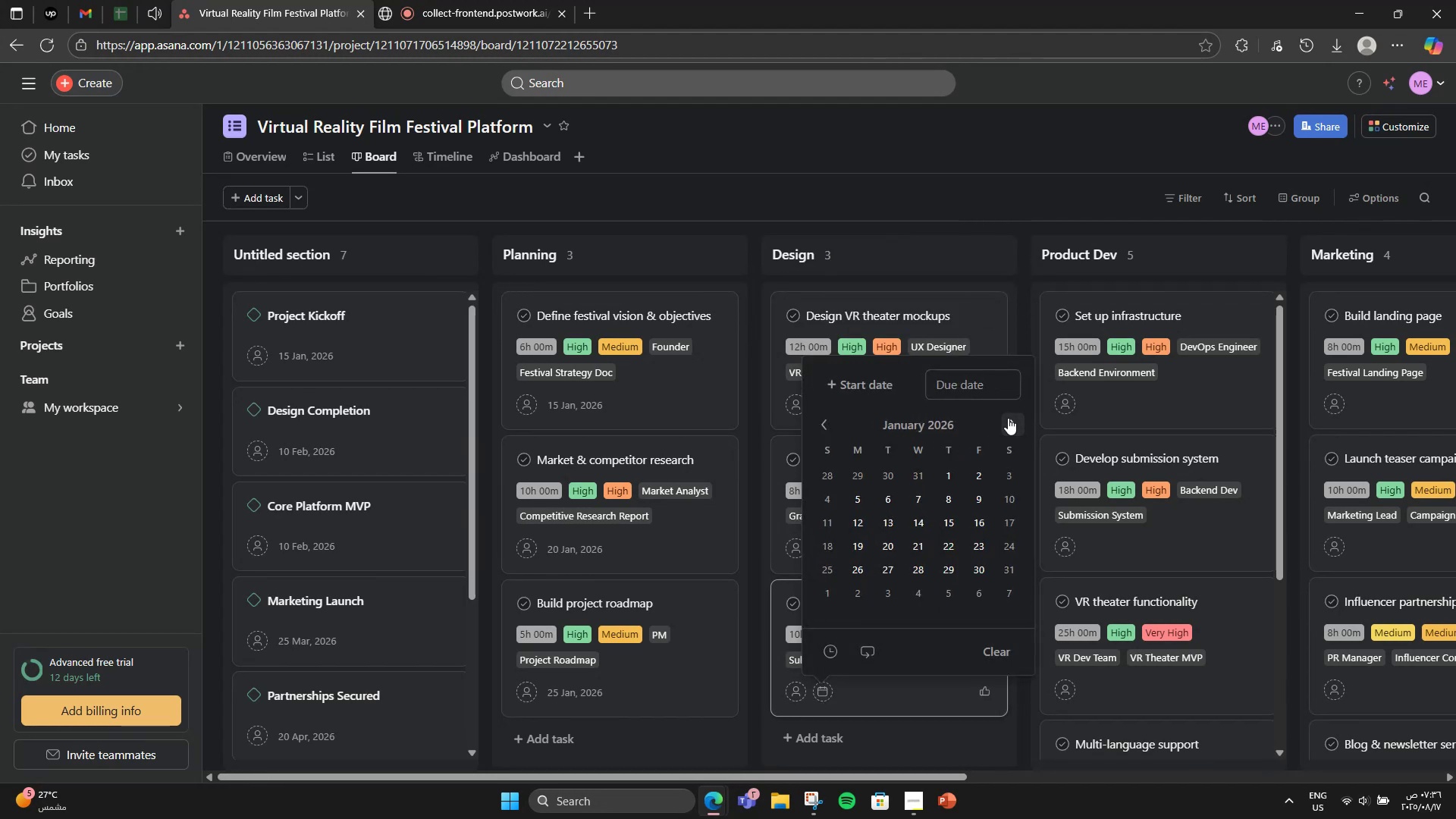 
left_click([1008, 418])
 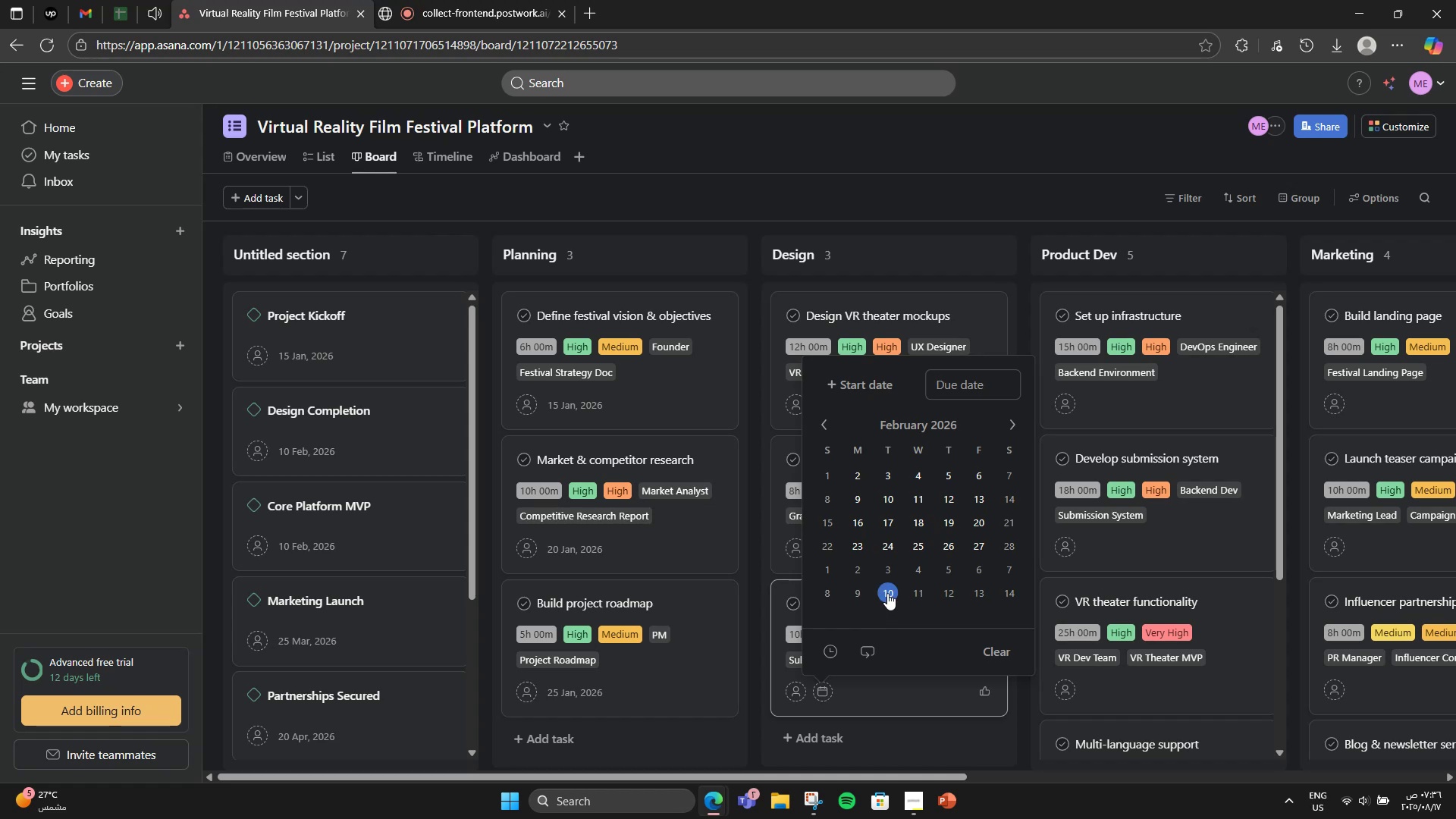 
left_click([887, 593])
 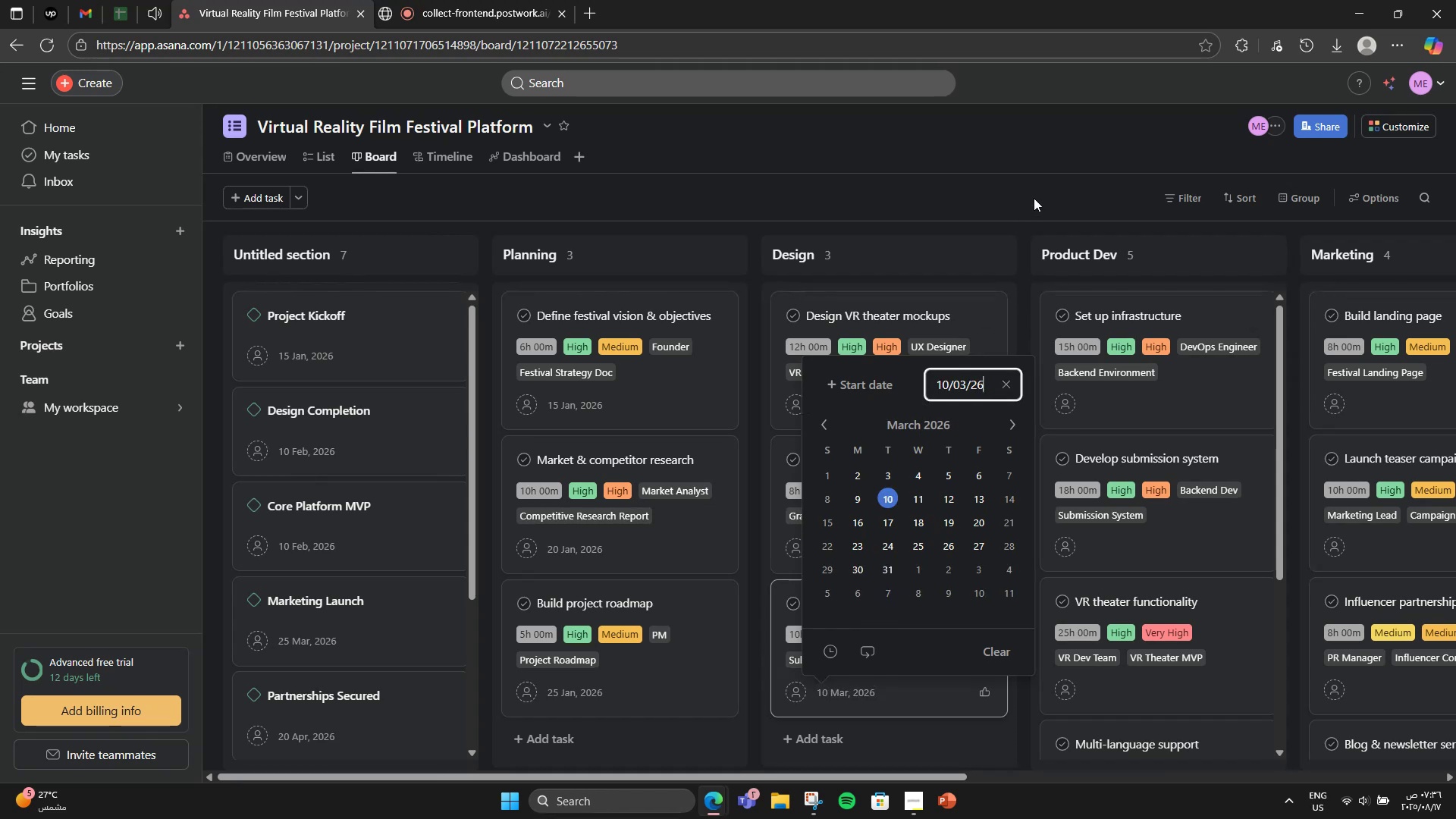 
left_click([1034, 198])
 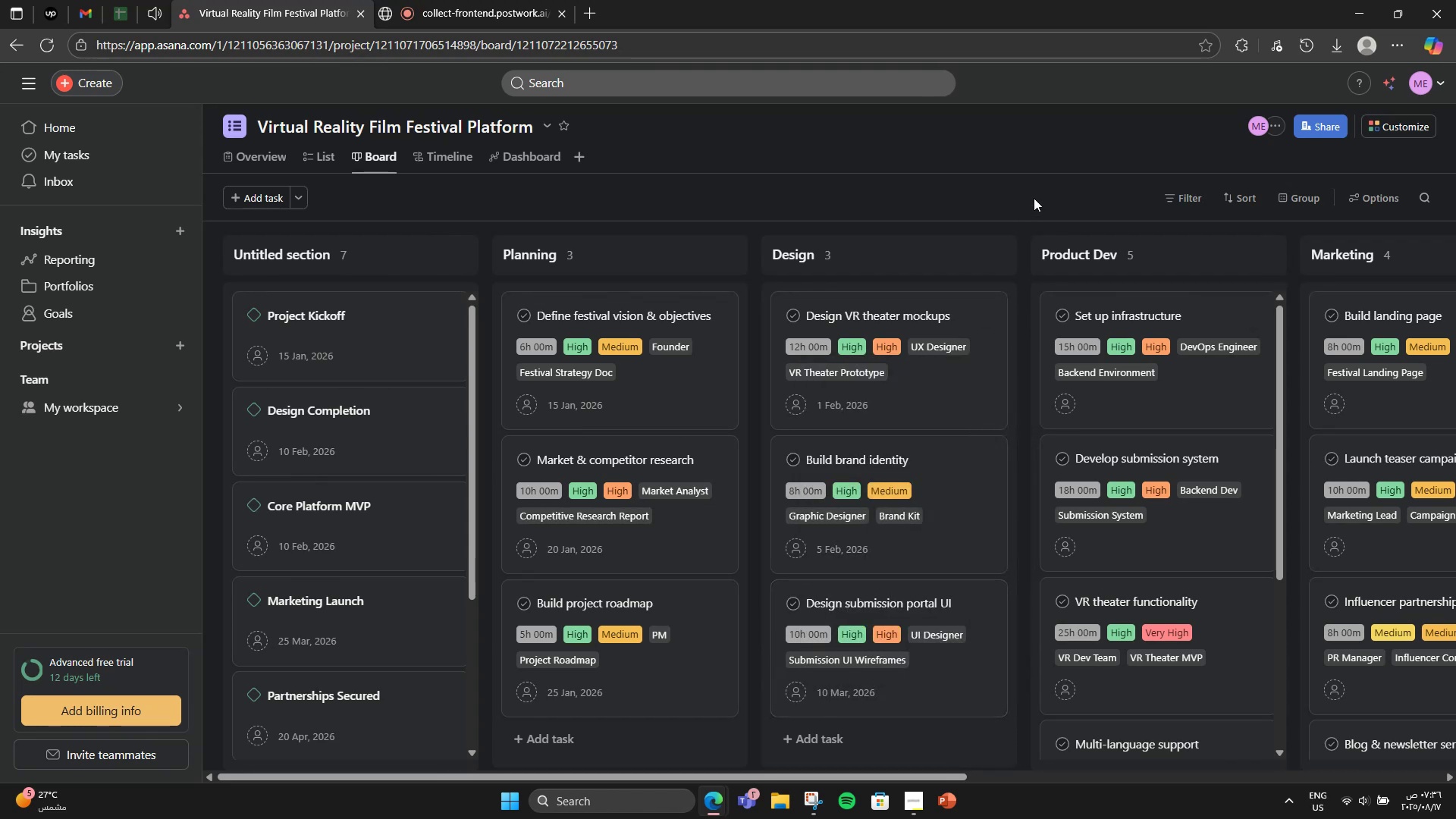 
wait(8.89)
 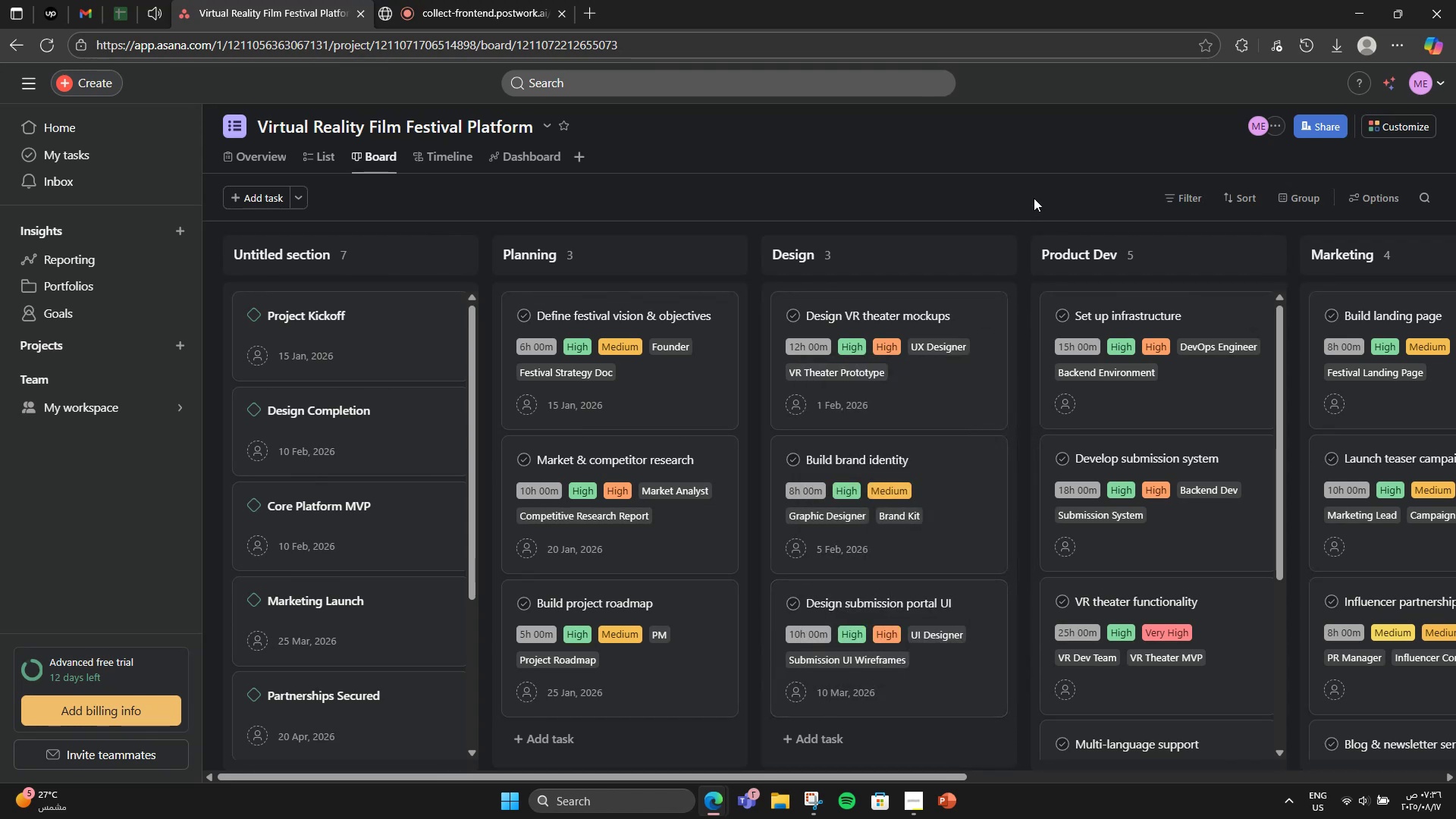 
left_click([1097, 397])
 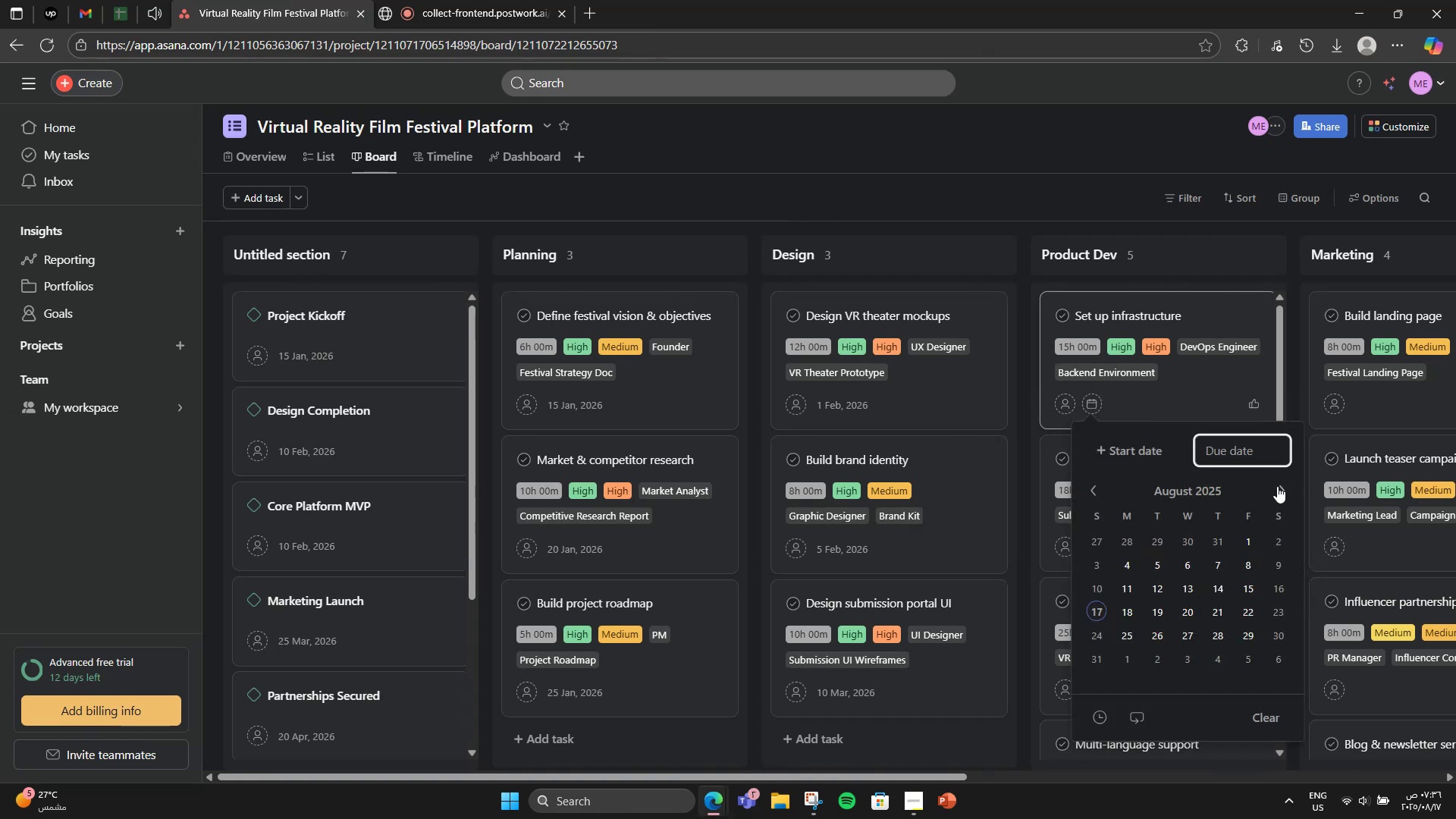 
double_click([1275, 495])
 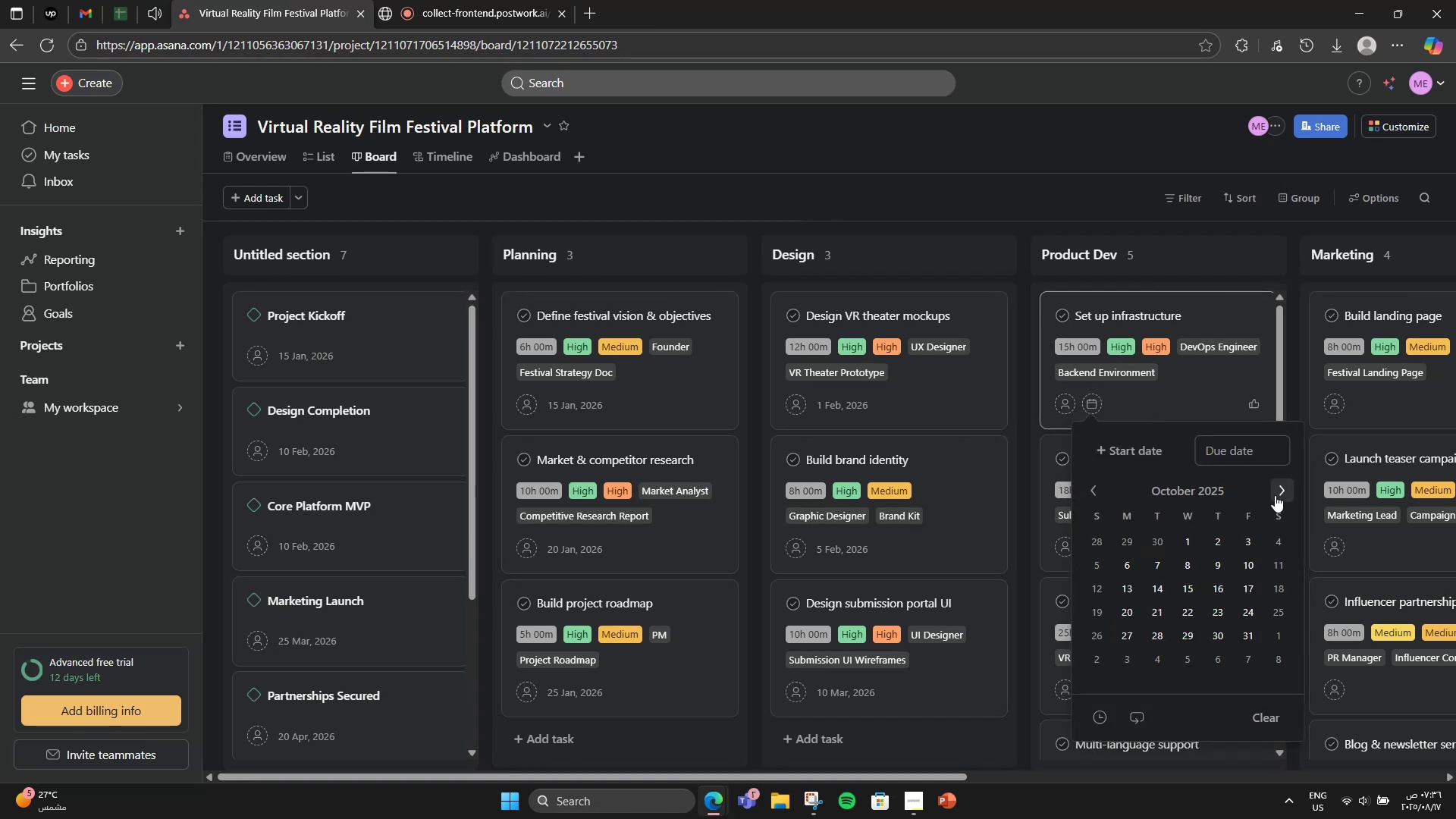 
triple_click([1275, 495])
 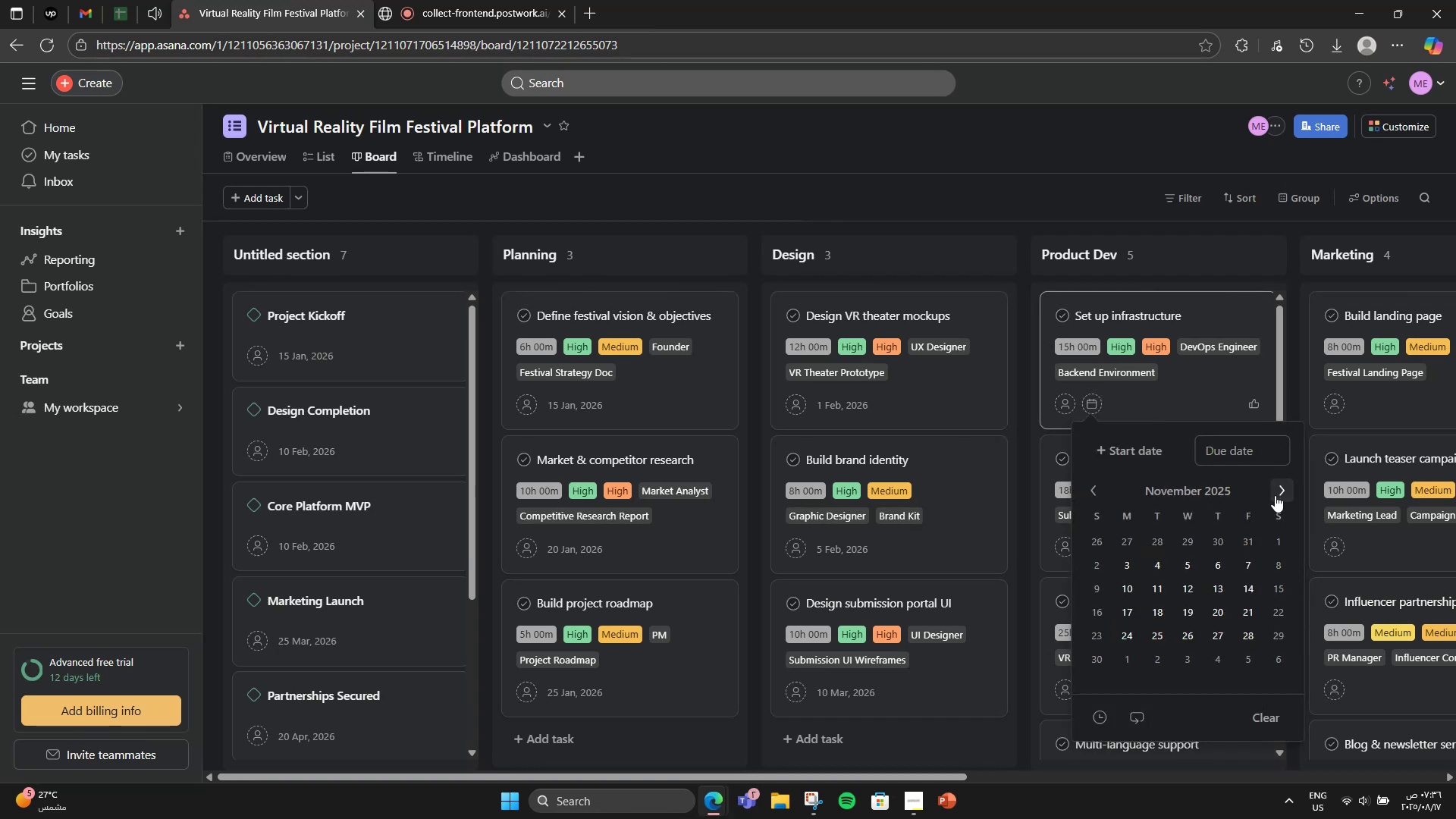 
triple_click([1275, 495])
 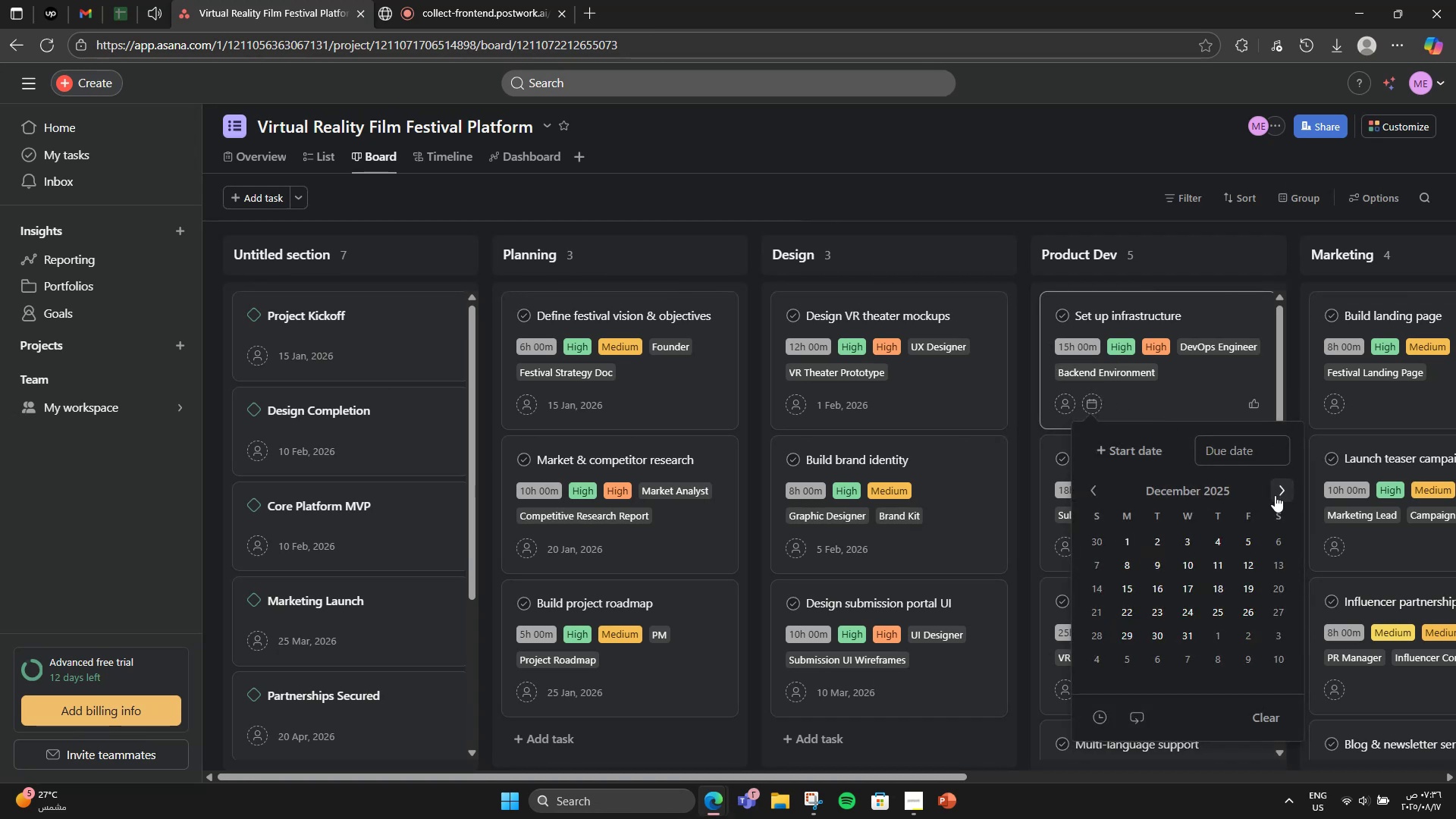 
triple_click([1275, 495])
 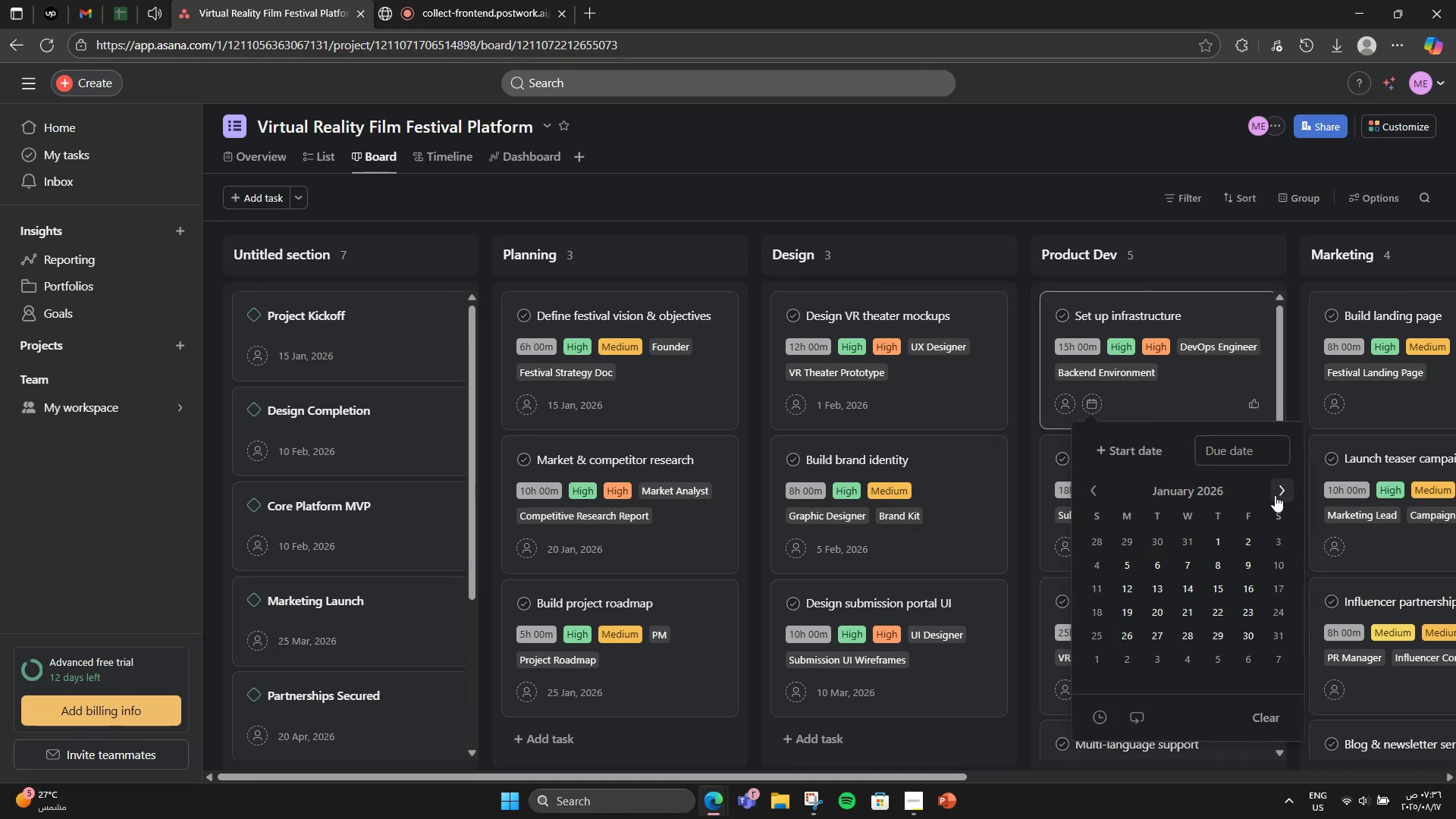 
triple_click([1275, 495])
 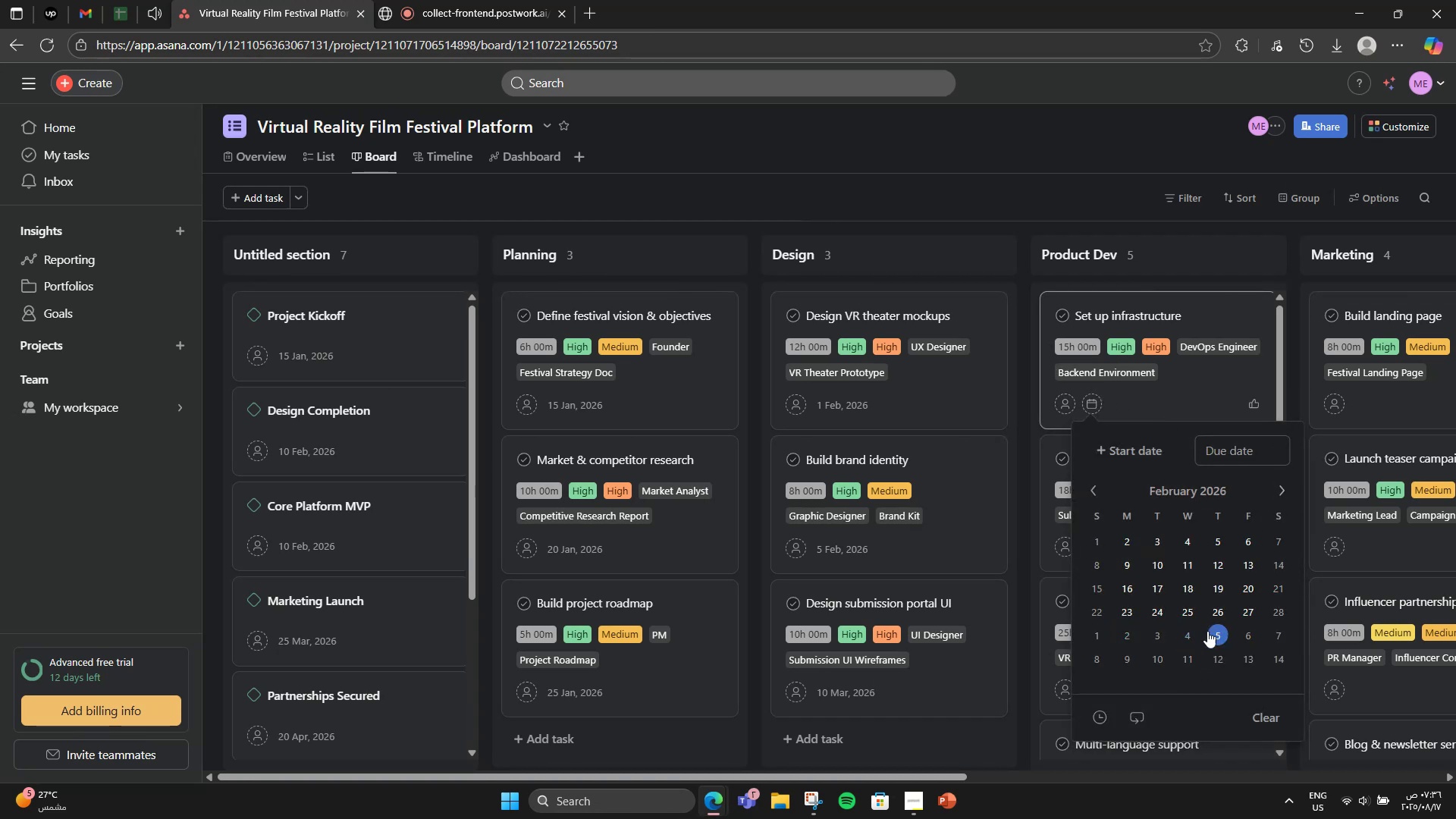 
wait(5.71)
 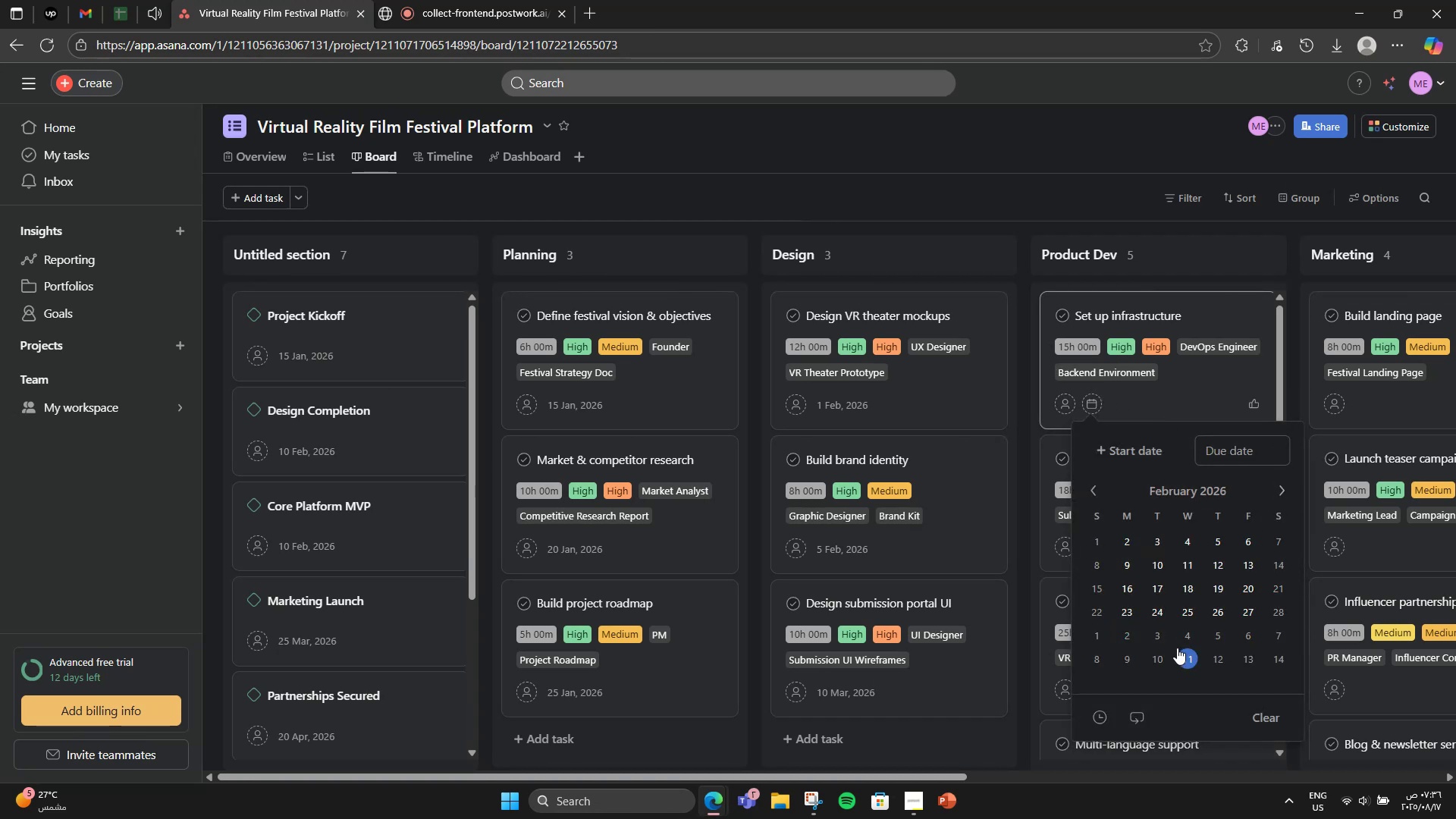 
left_click([1208, 565])
 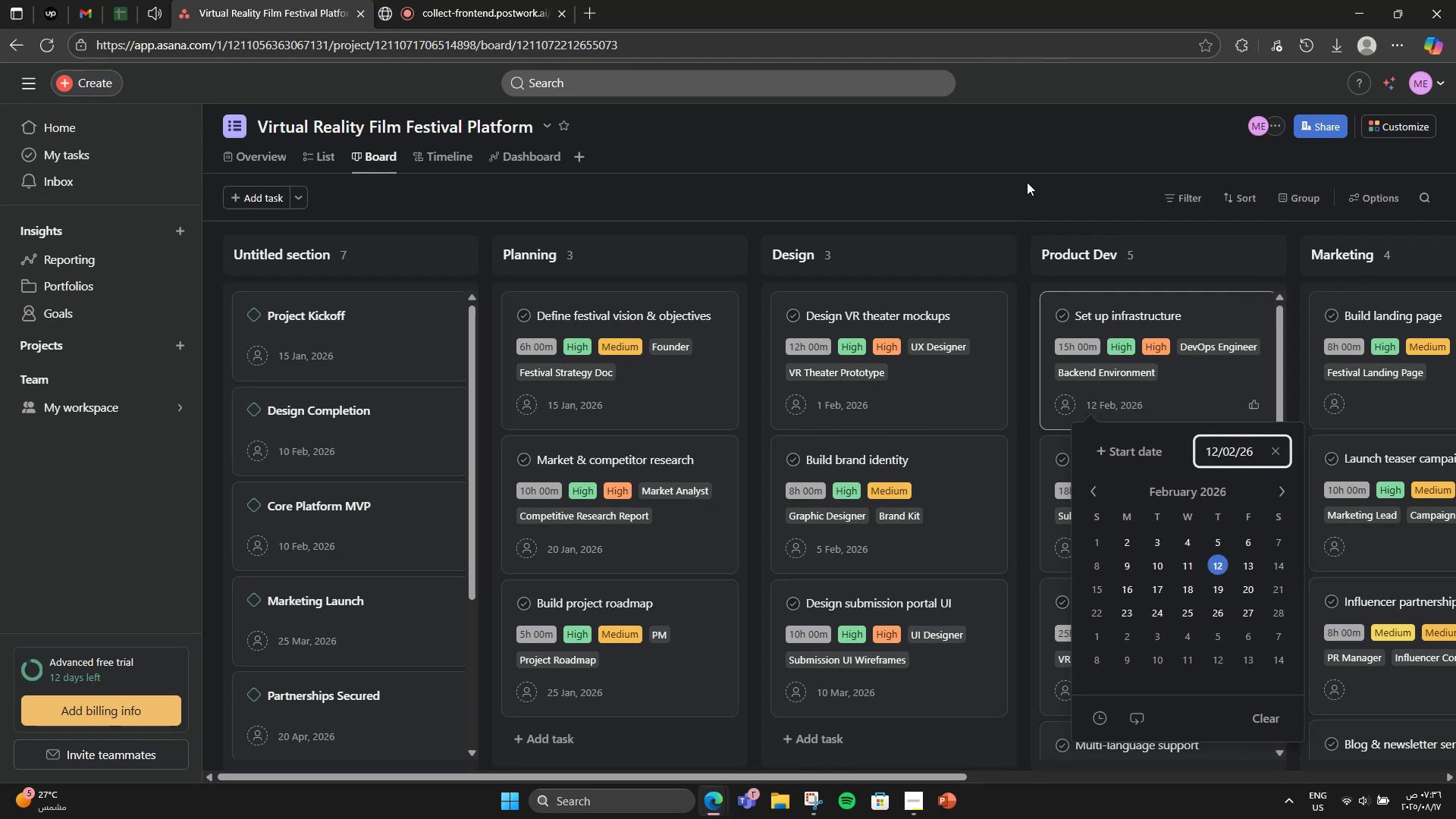 
left_click([1027, 182])
 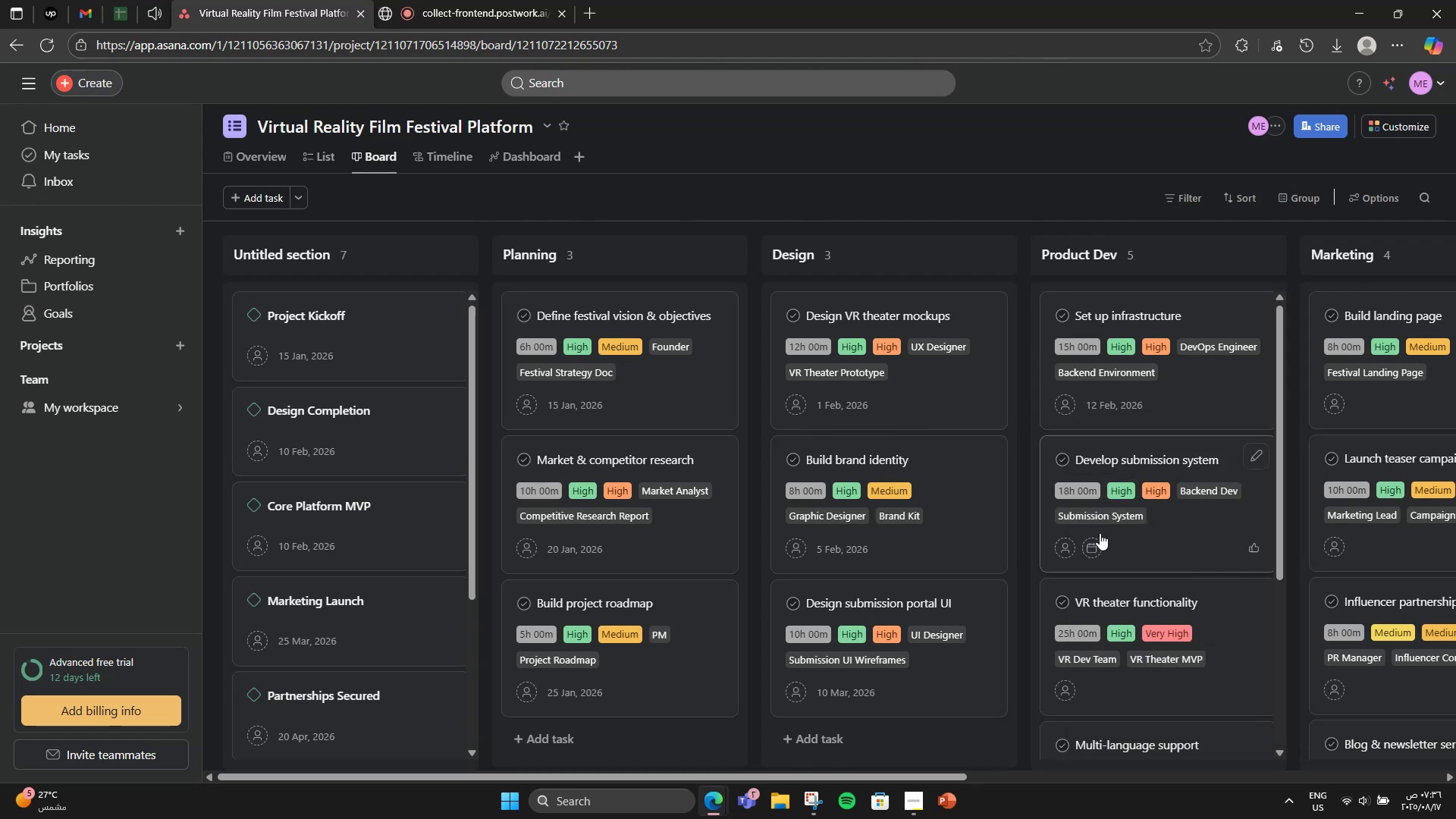 
left_click([1096, 550])
 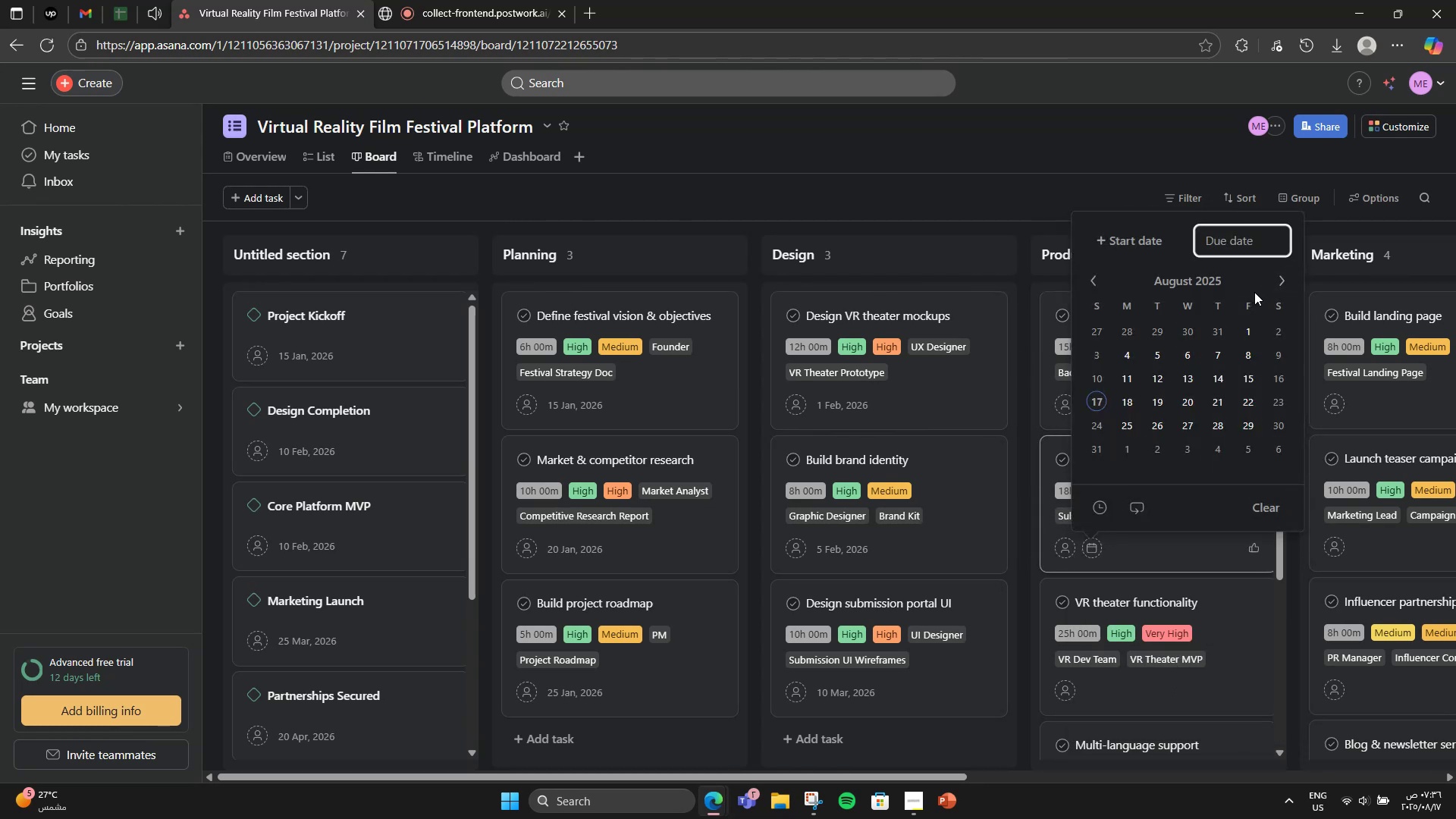 
double_click([1285, 277])
 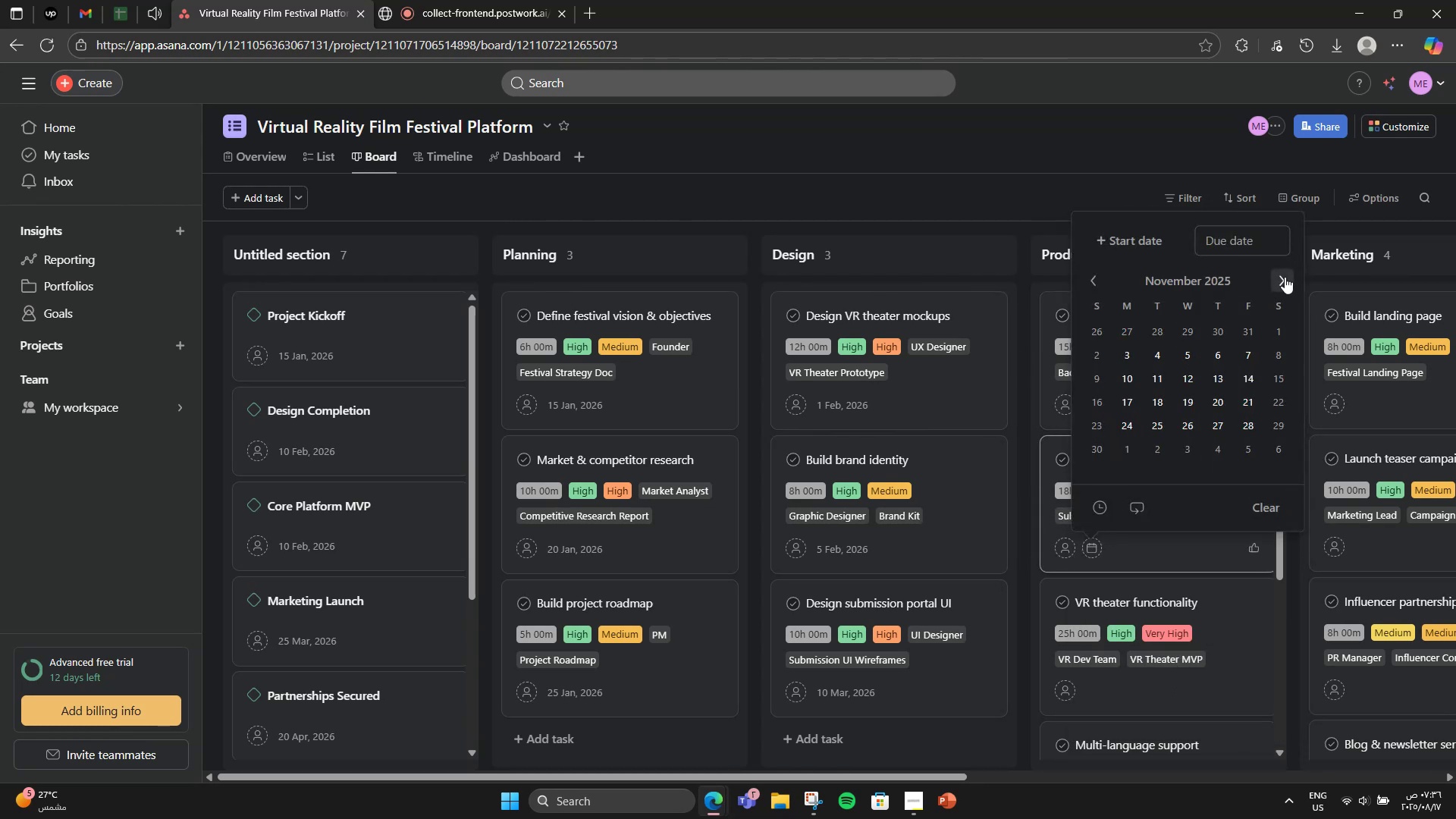 
double_click([1285, 277])
 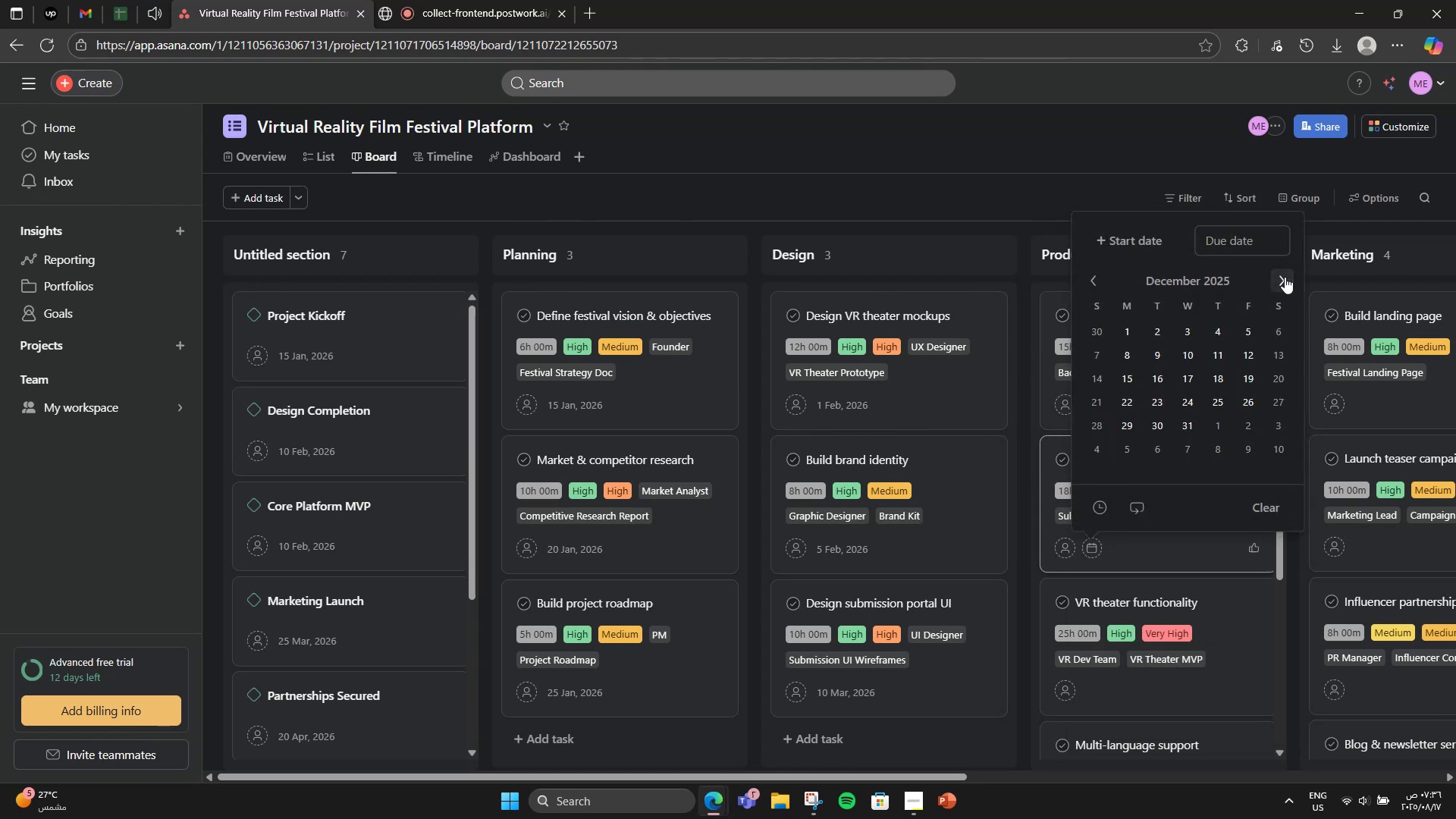 
triple_click([1285, 277])
 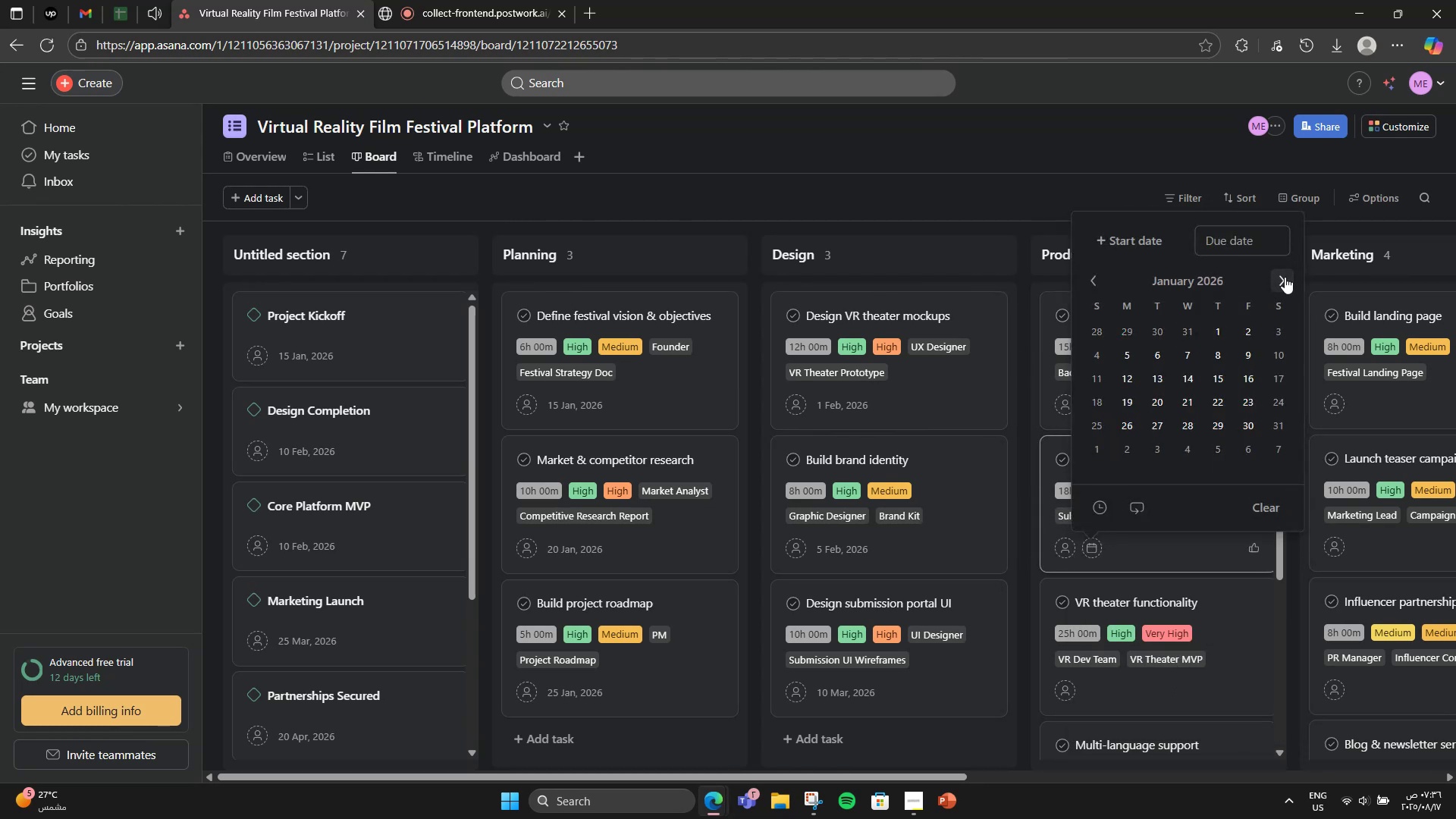 
left_click([1285, 277])
 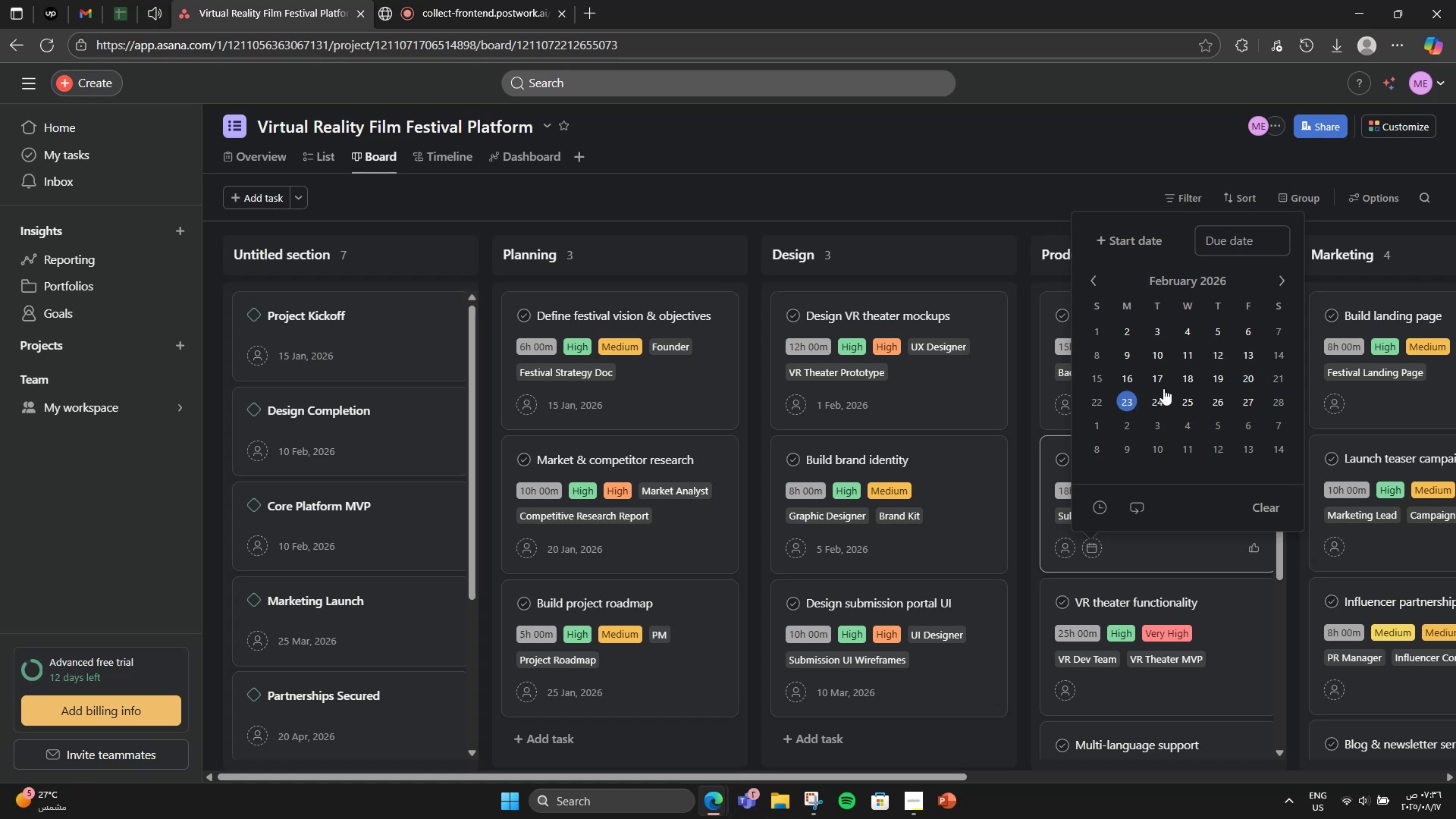 
left_click([1243, 378])
 